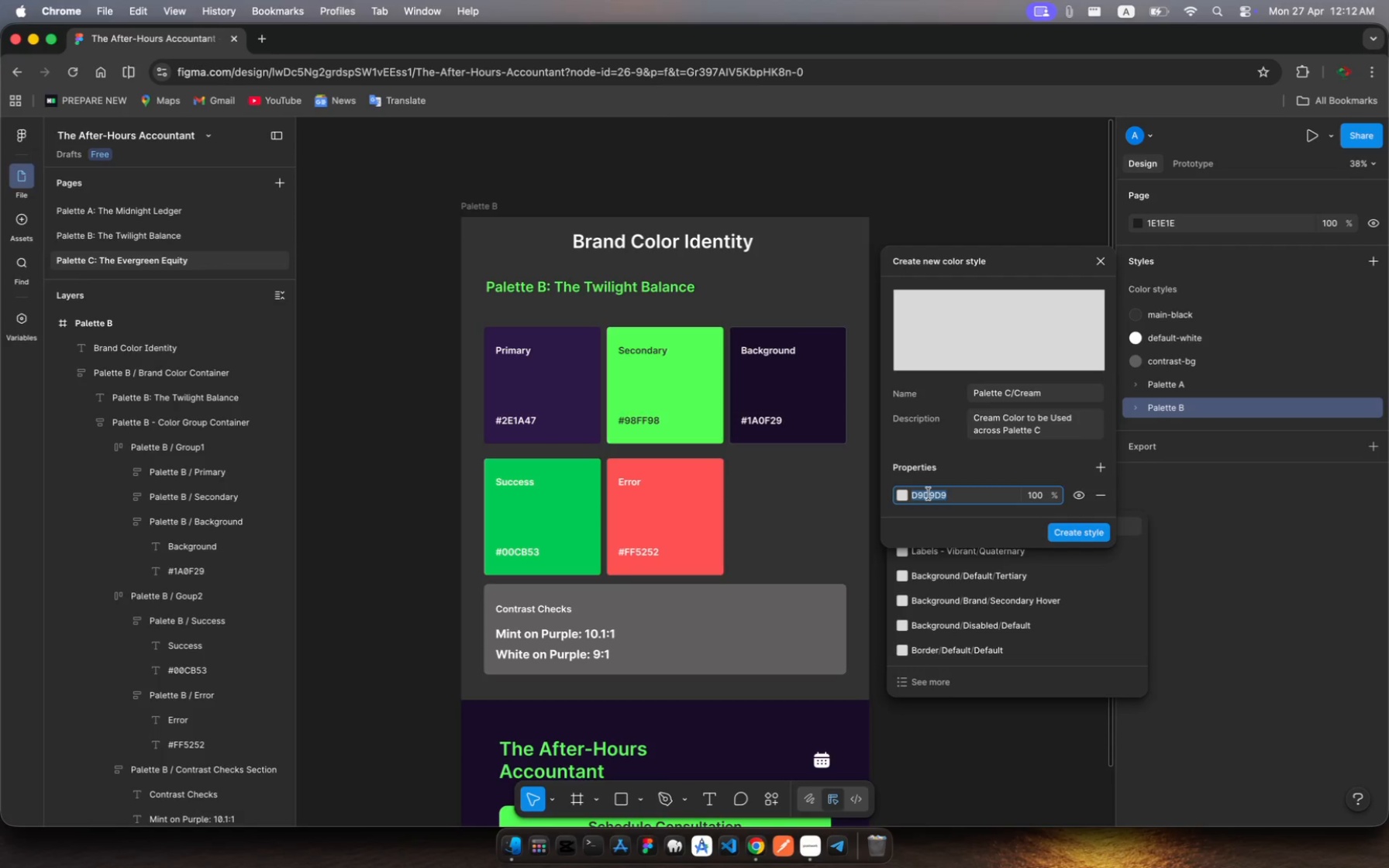 
left_click([929, 494])
 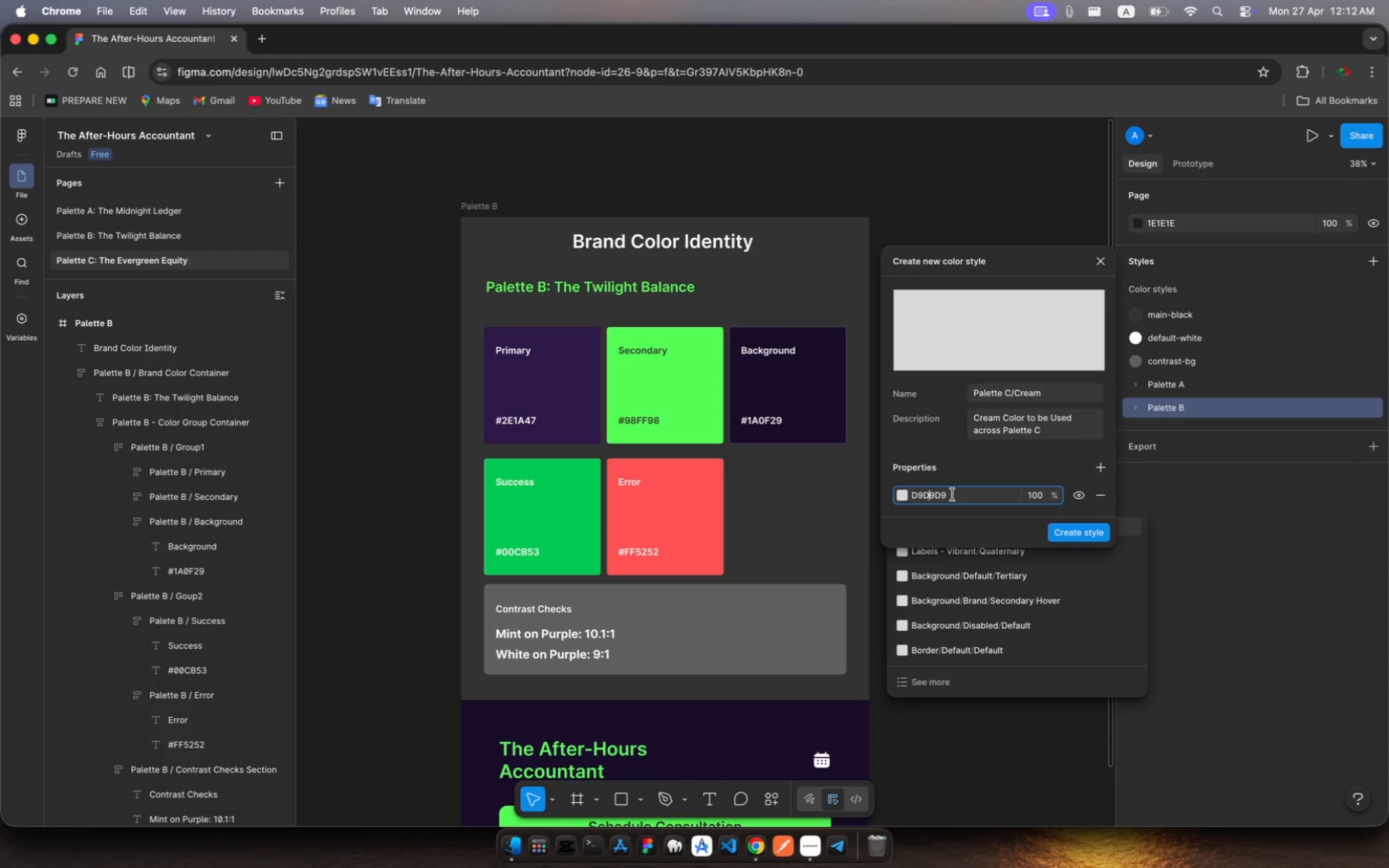 
left_click([953, 494])
 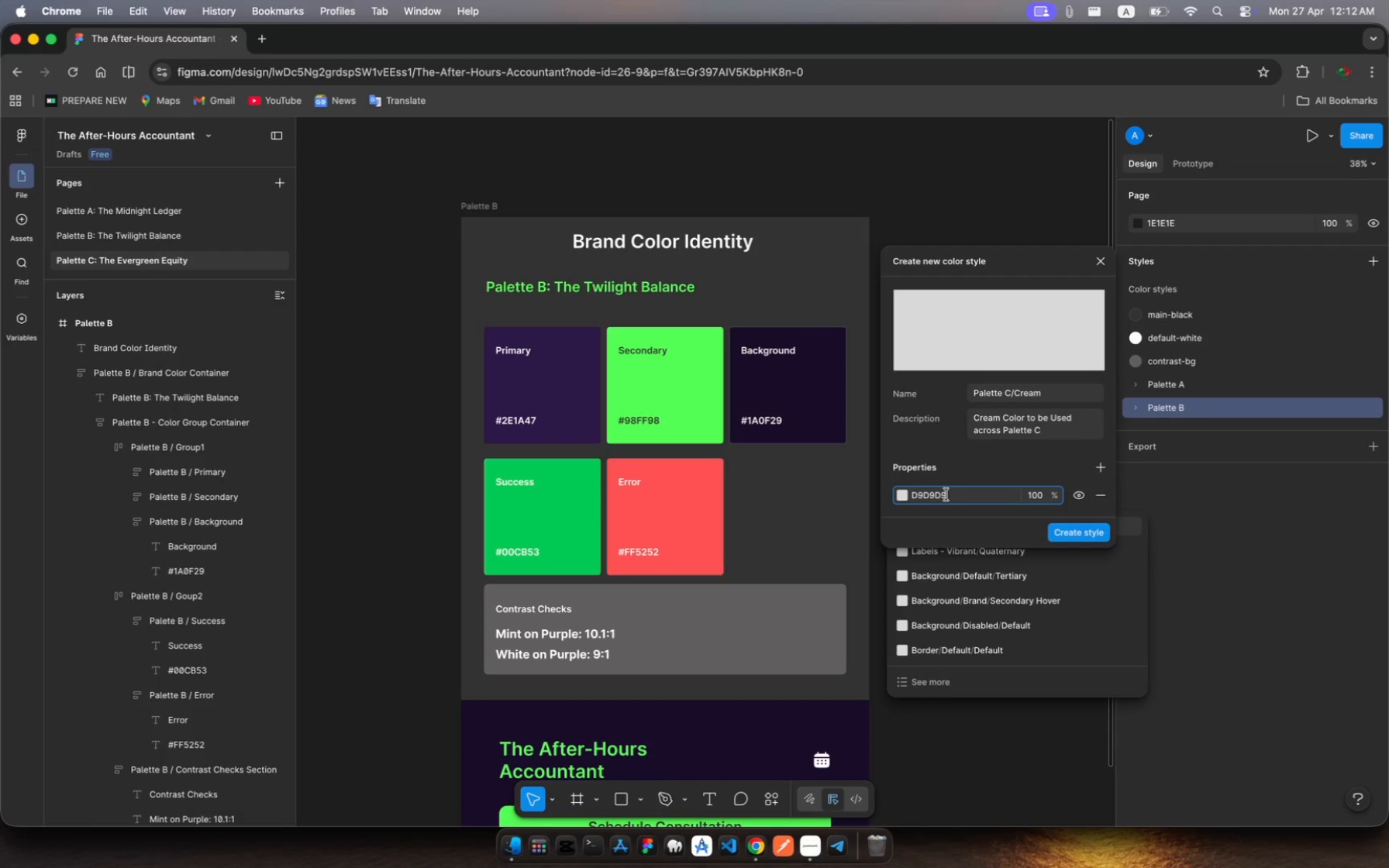 
left_click_drag(start_coordinate=[953, 494], to_coordinate=[912, 493])
 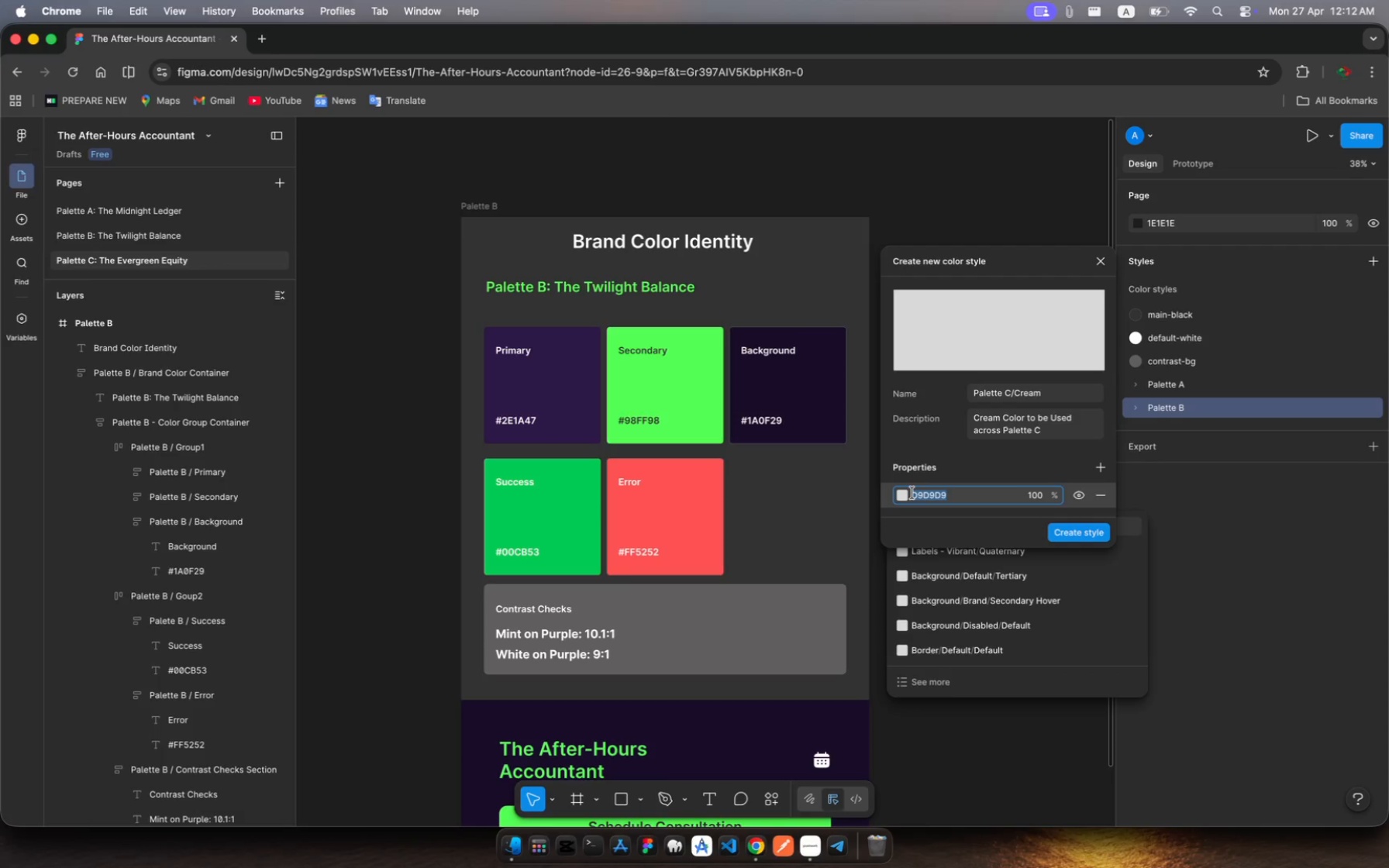 
key(Backspace)
type(f5f)
 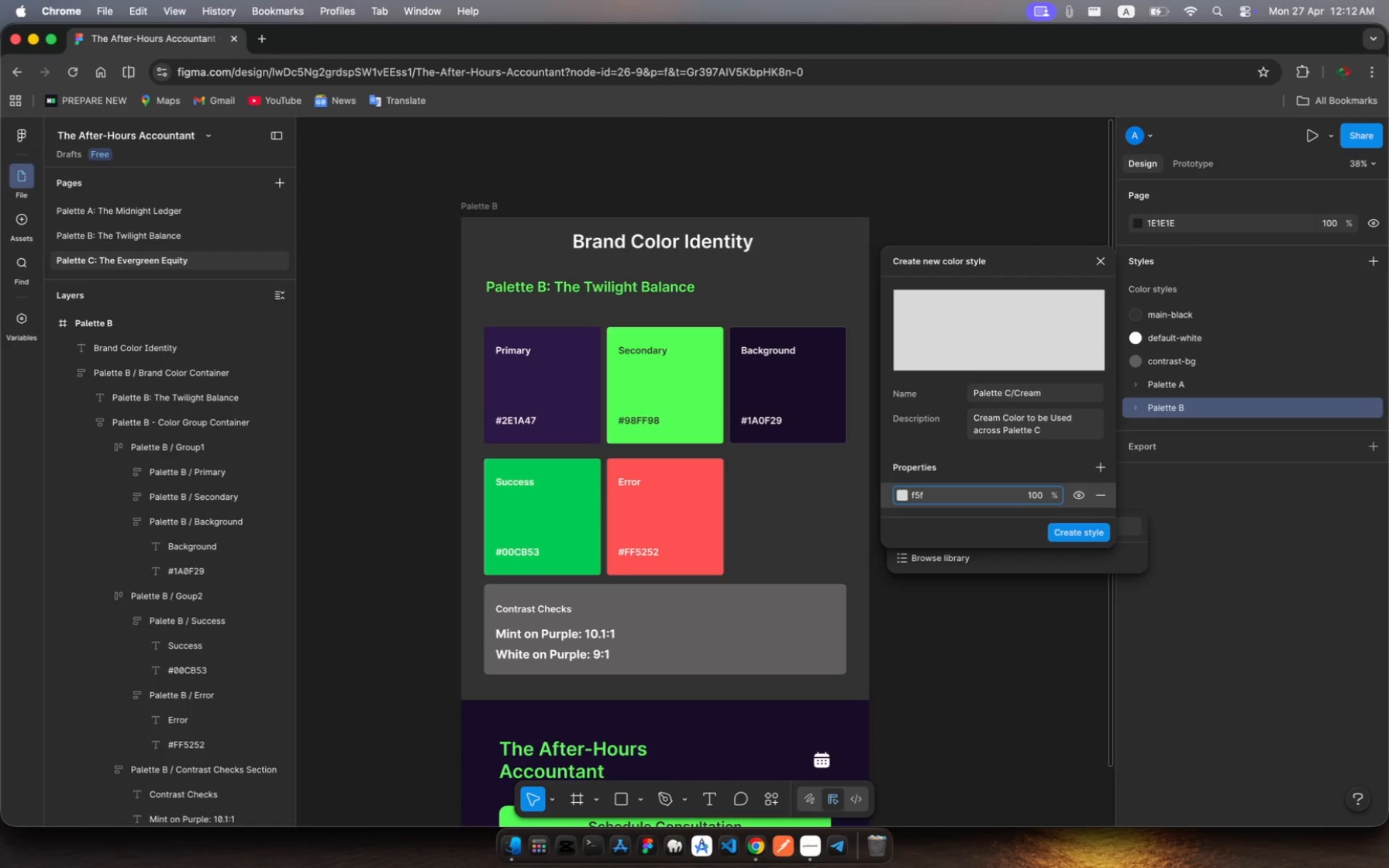 
wait(7.27)
 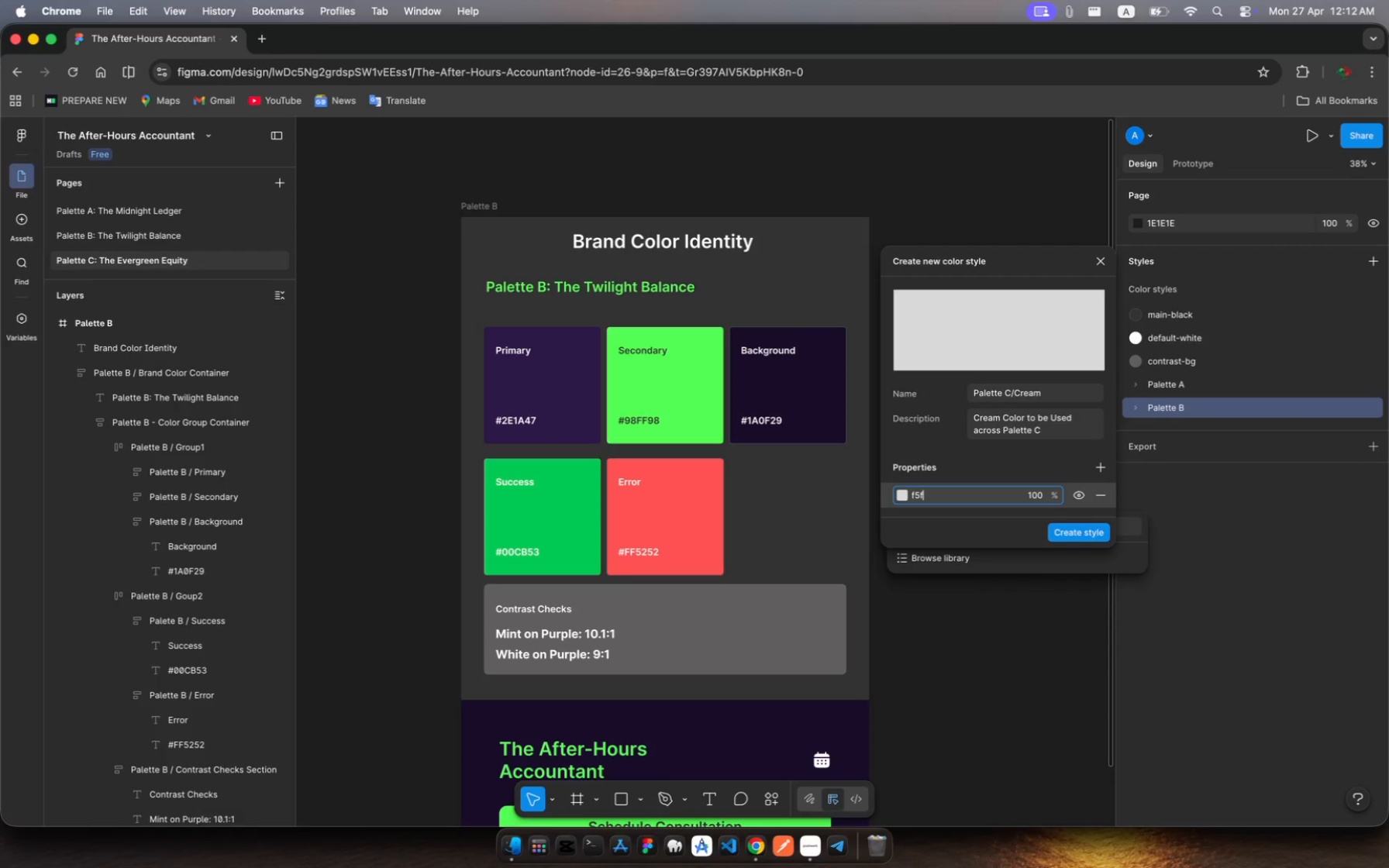 
type(5ddc)
 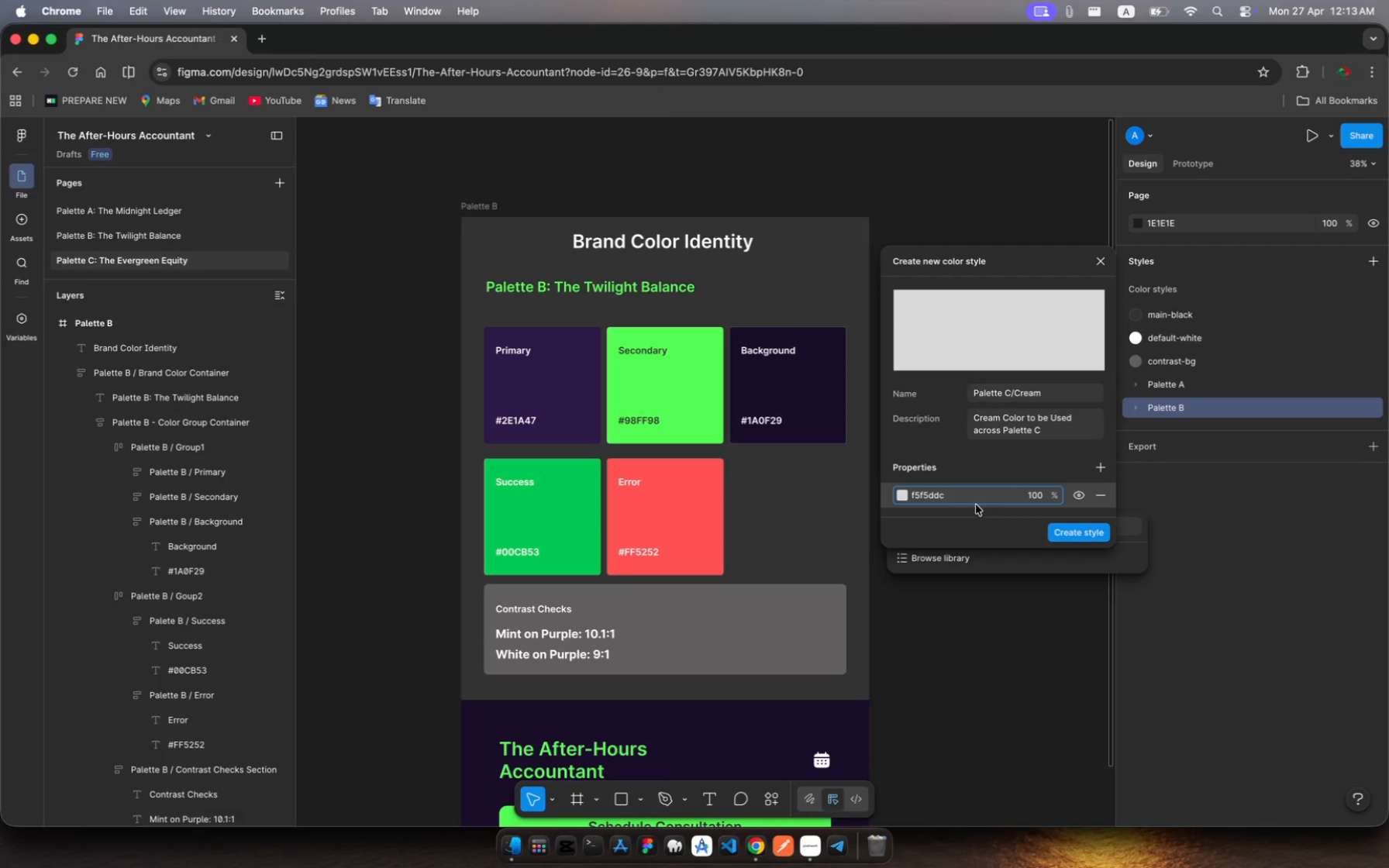 
left_click([932, 492])
 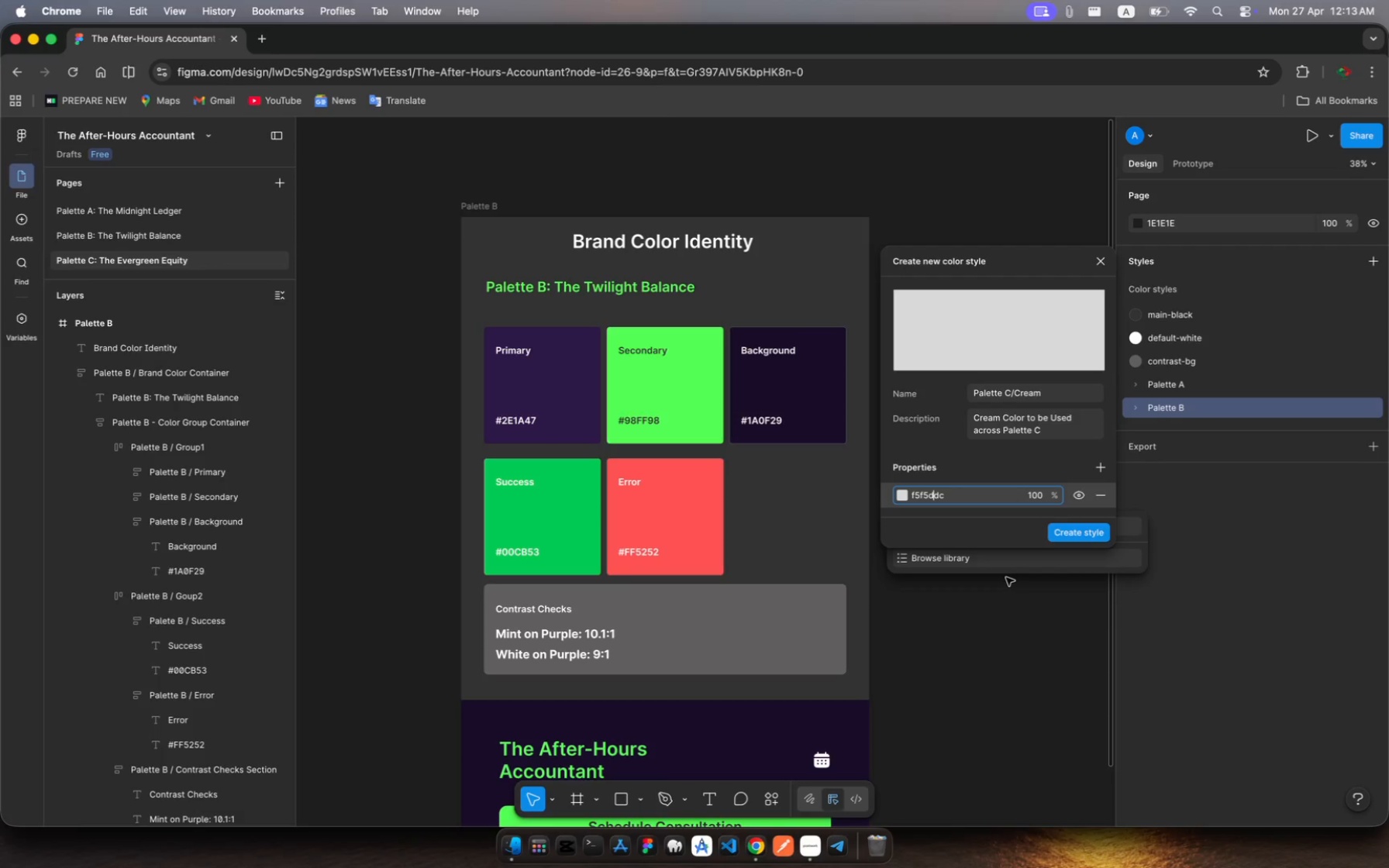 
key(Backspace)
 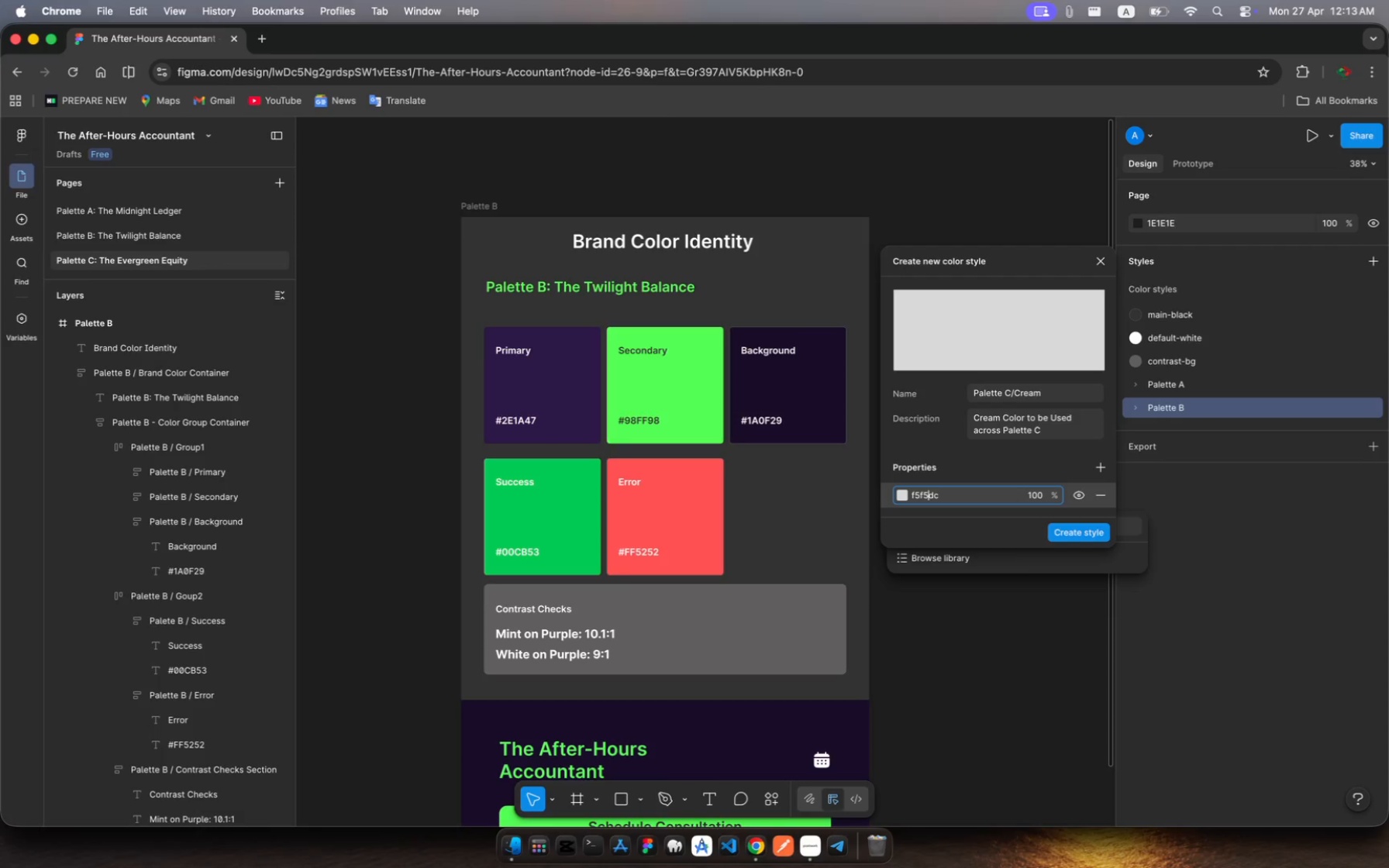 
key(Enter)
 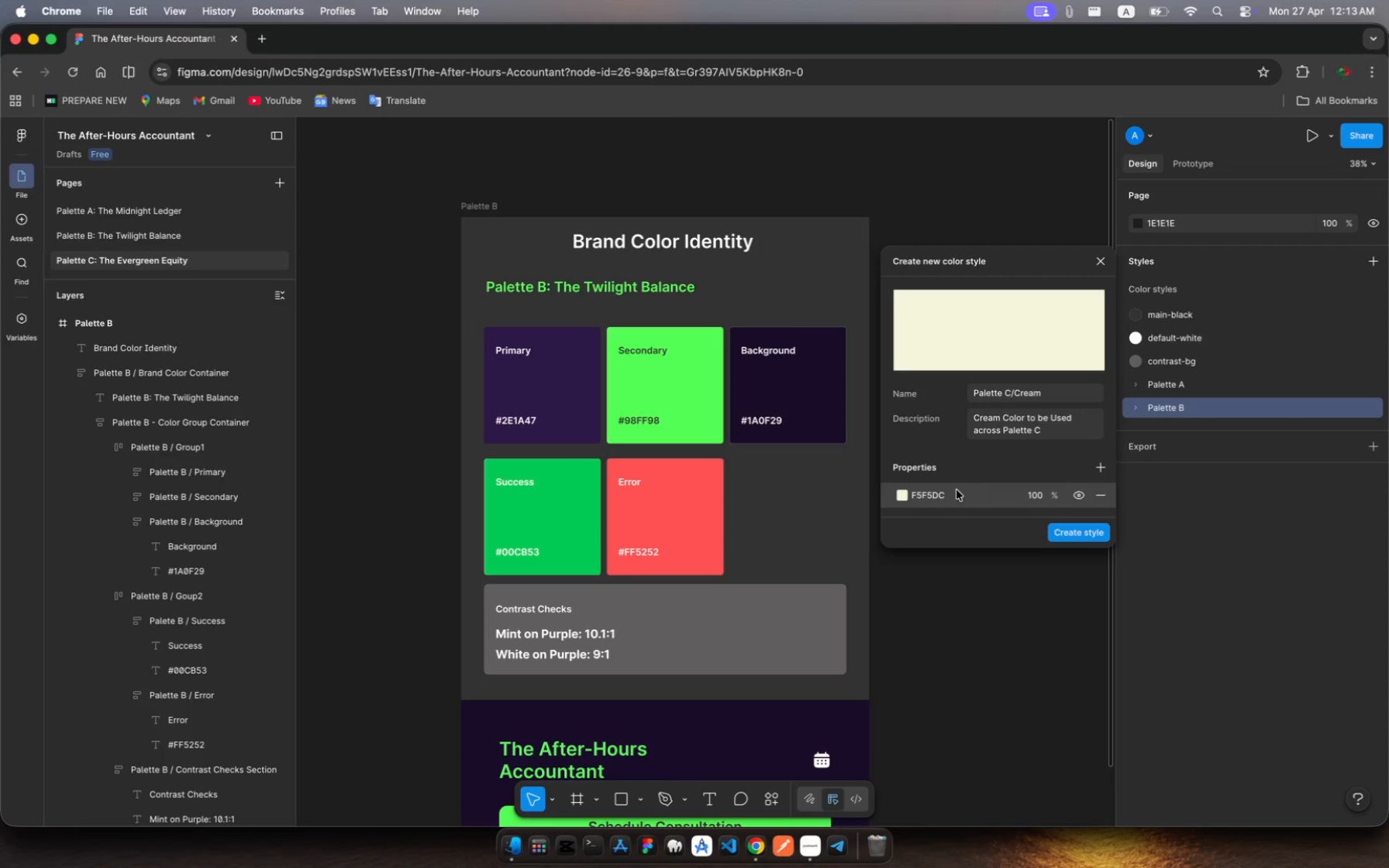 
left_click([903, 496])
 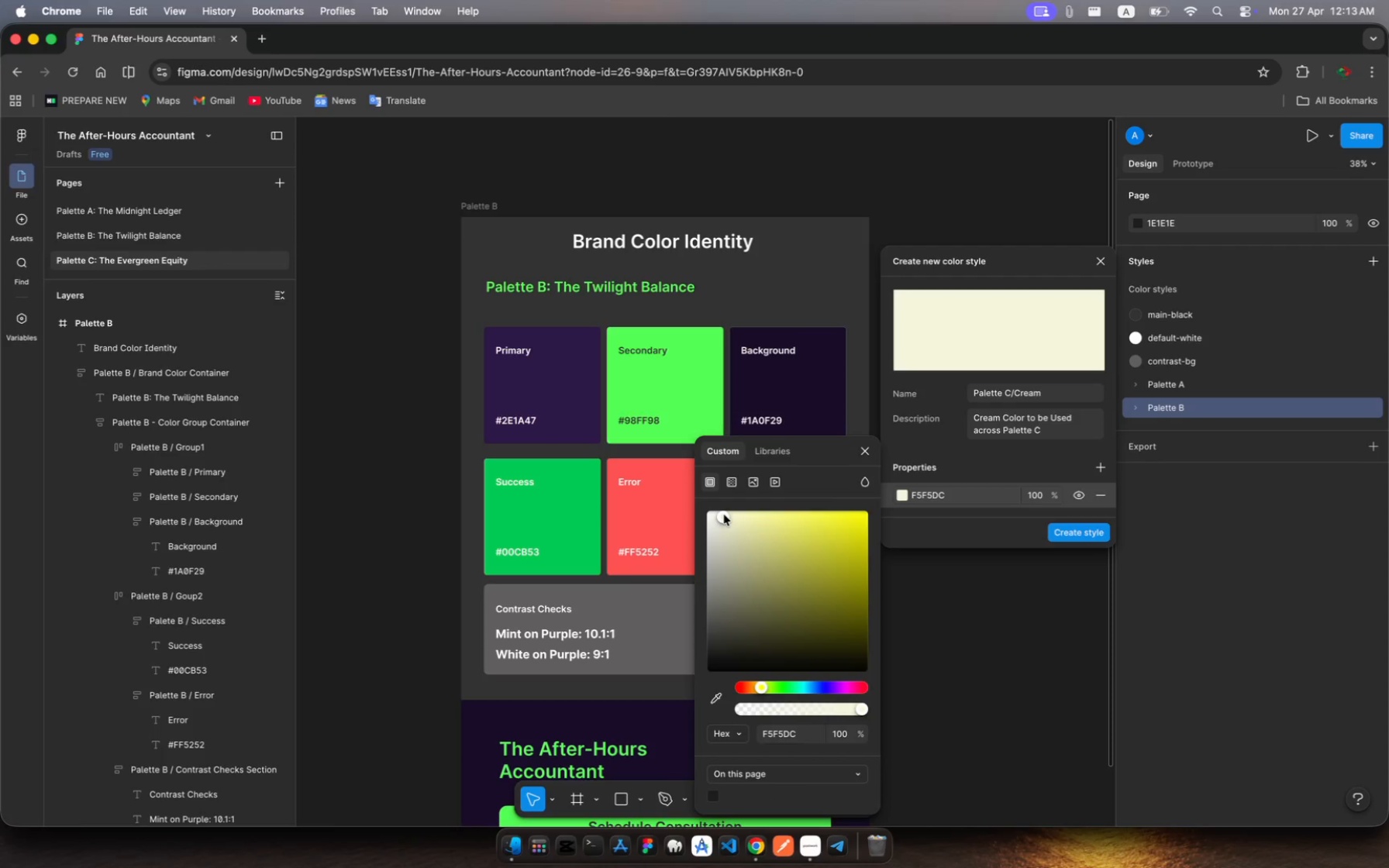 
wait(5.03)
 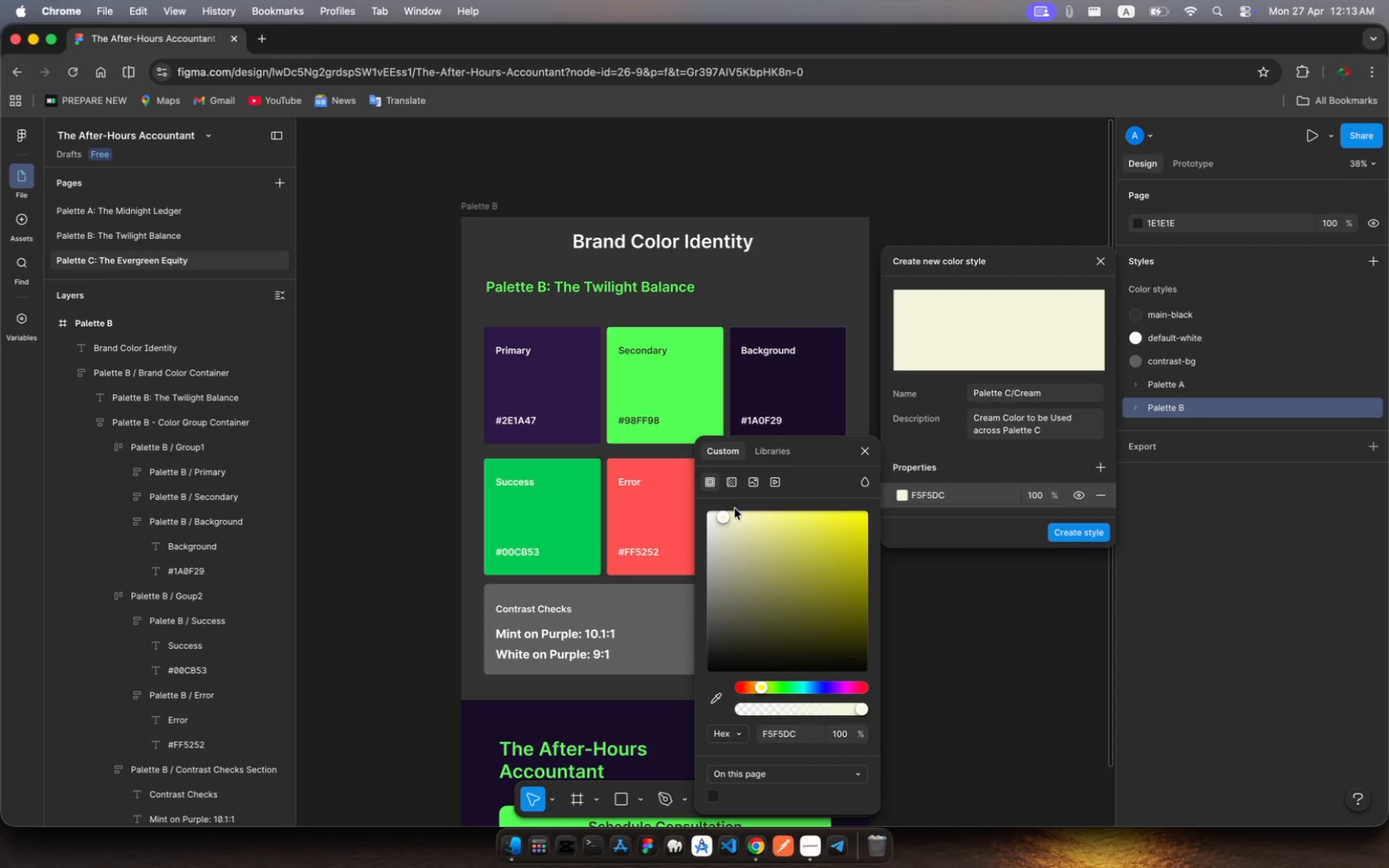 
left_click_drag(start_coordinate=[724, 515], to_coordinate=[730, 518])
 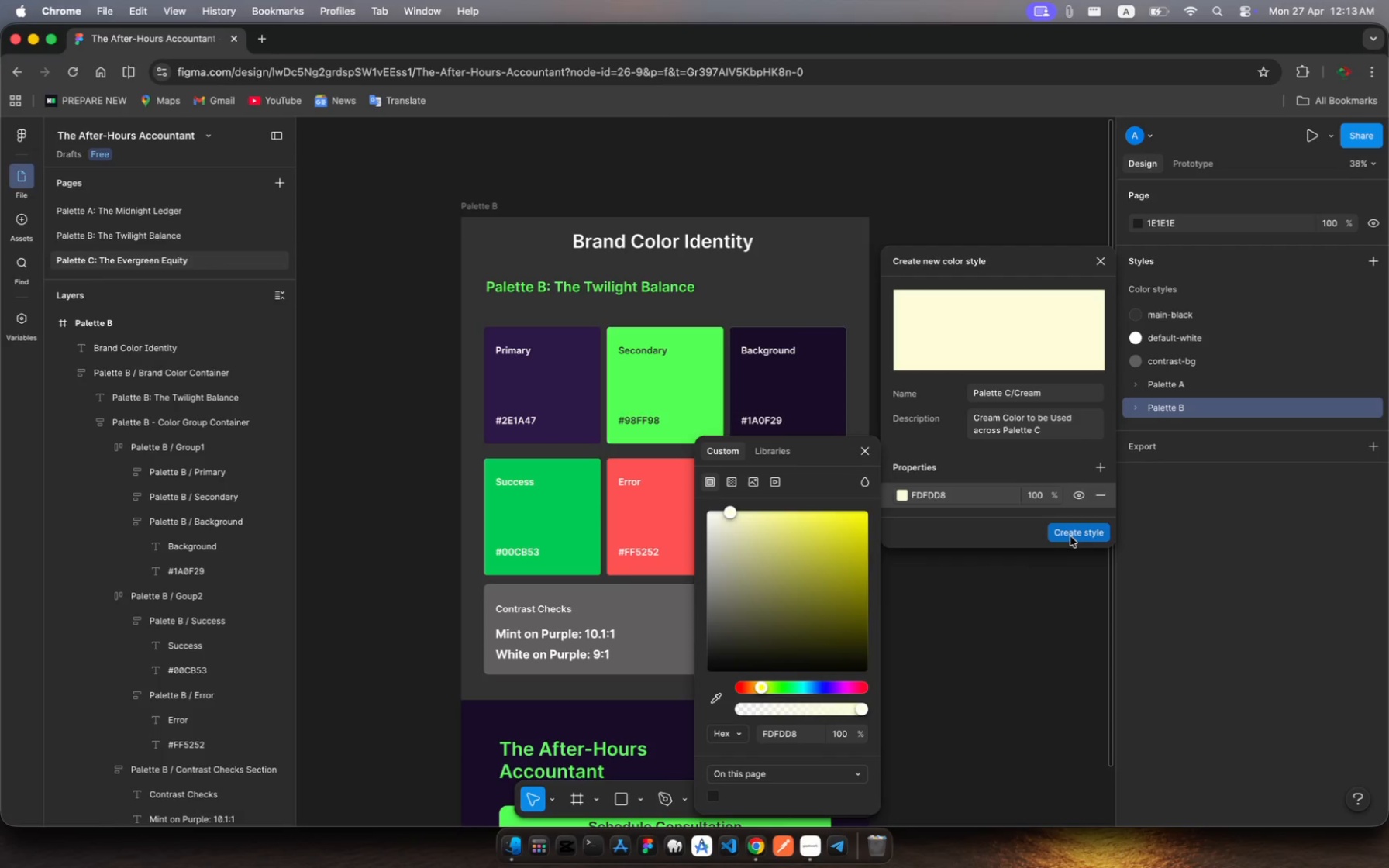 
left_click([1070, 536])
 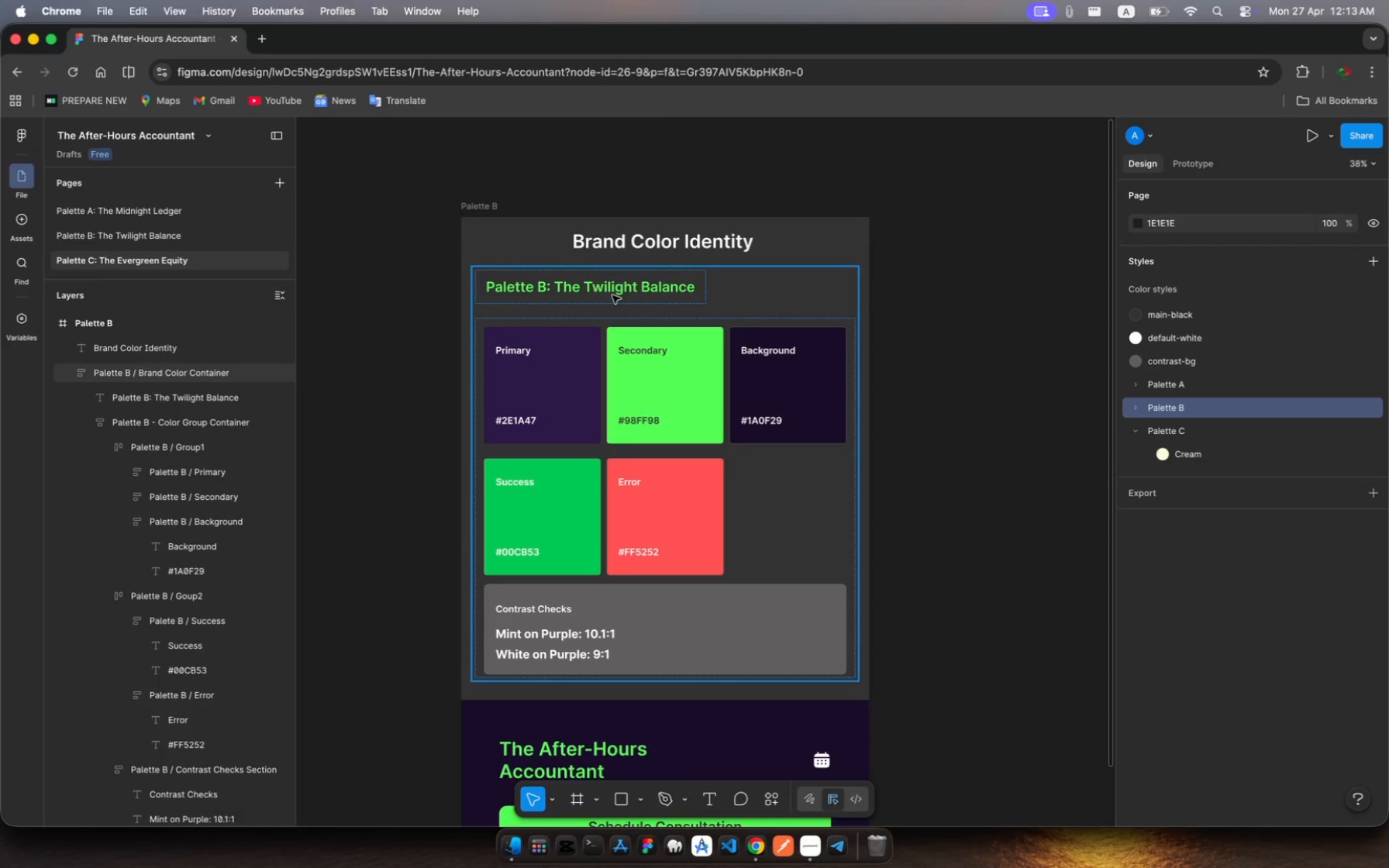 
wait(7.09)
 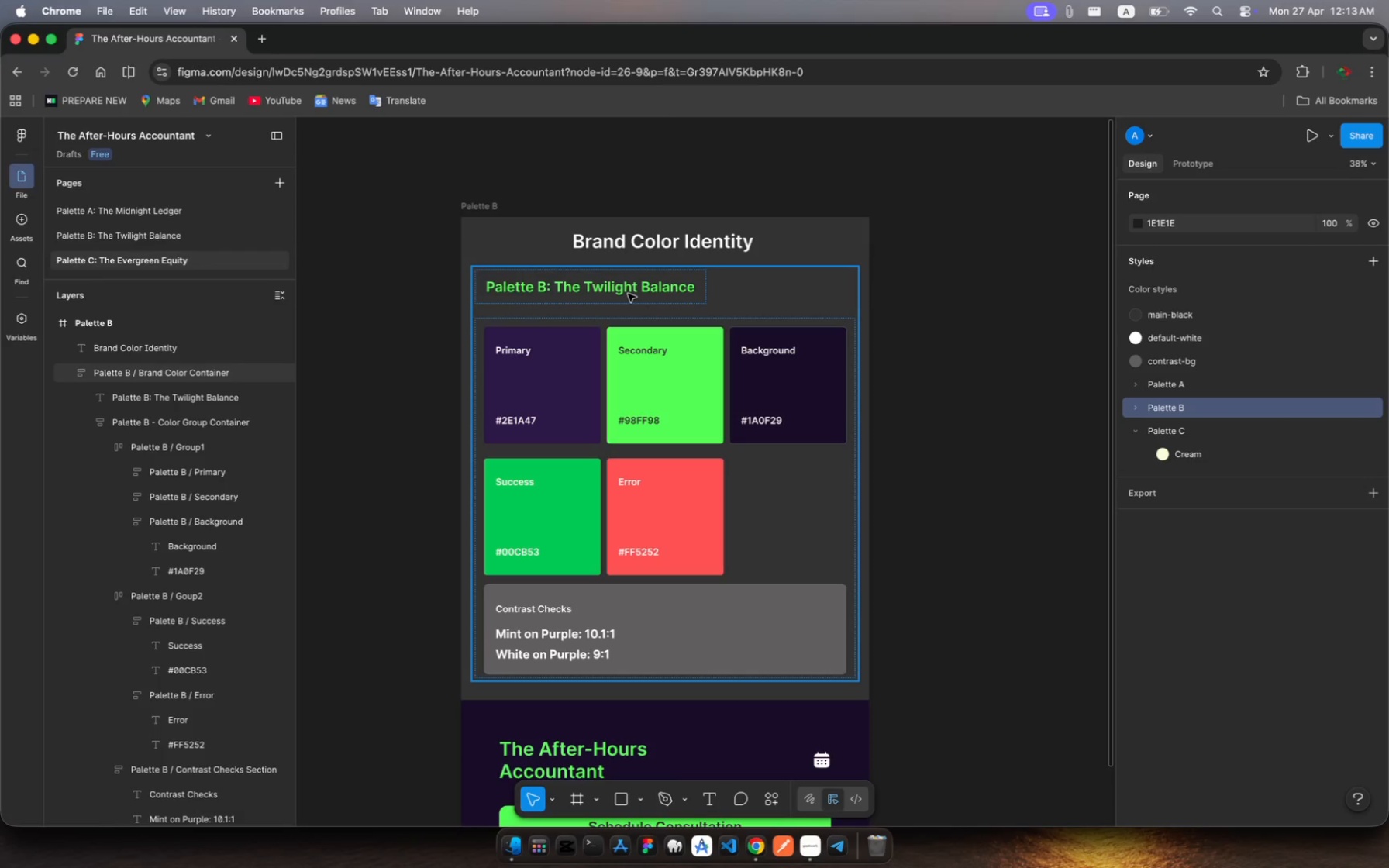 
left_click([612, 295])
 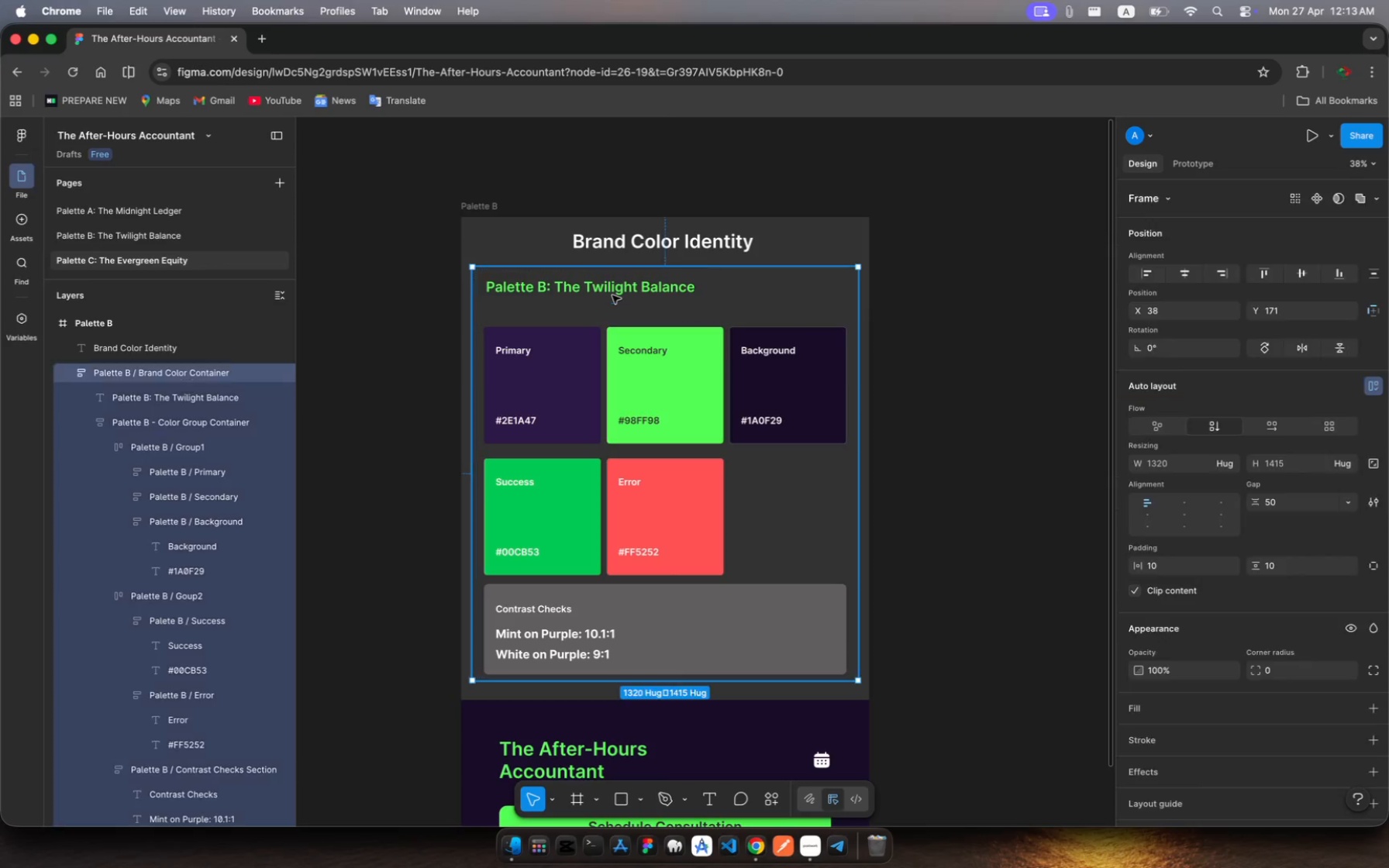 
left_click([612, 295])
 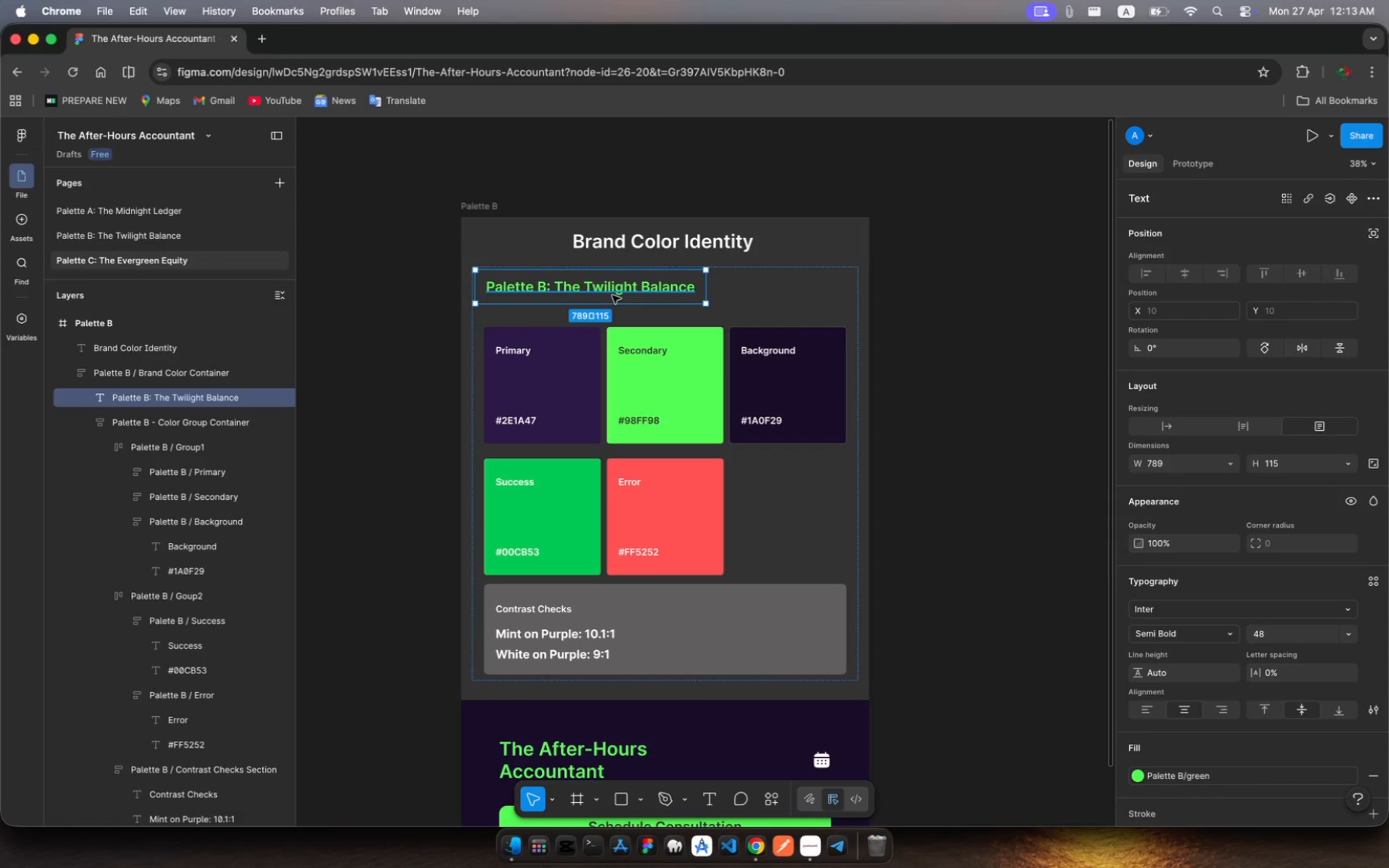 
left_click([612, 295])
 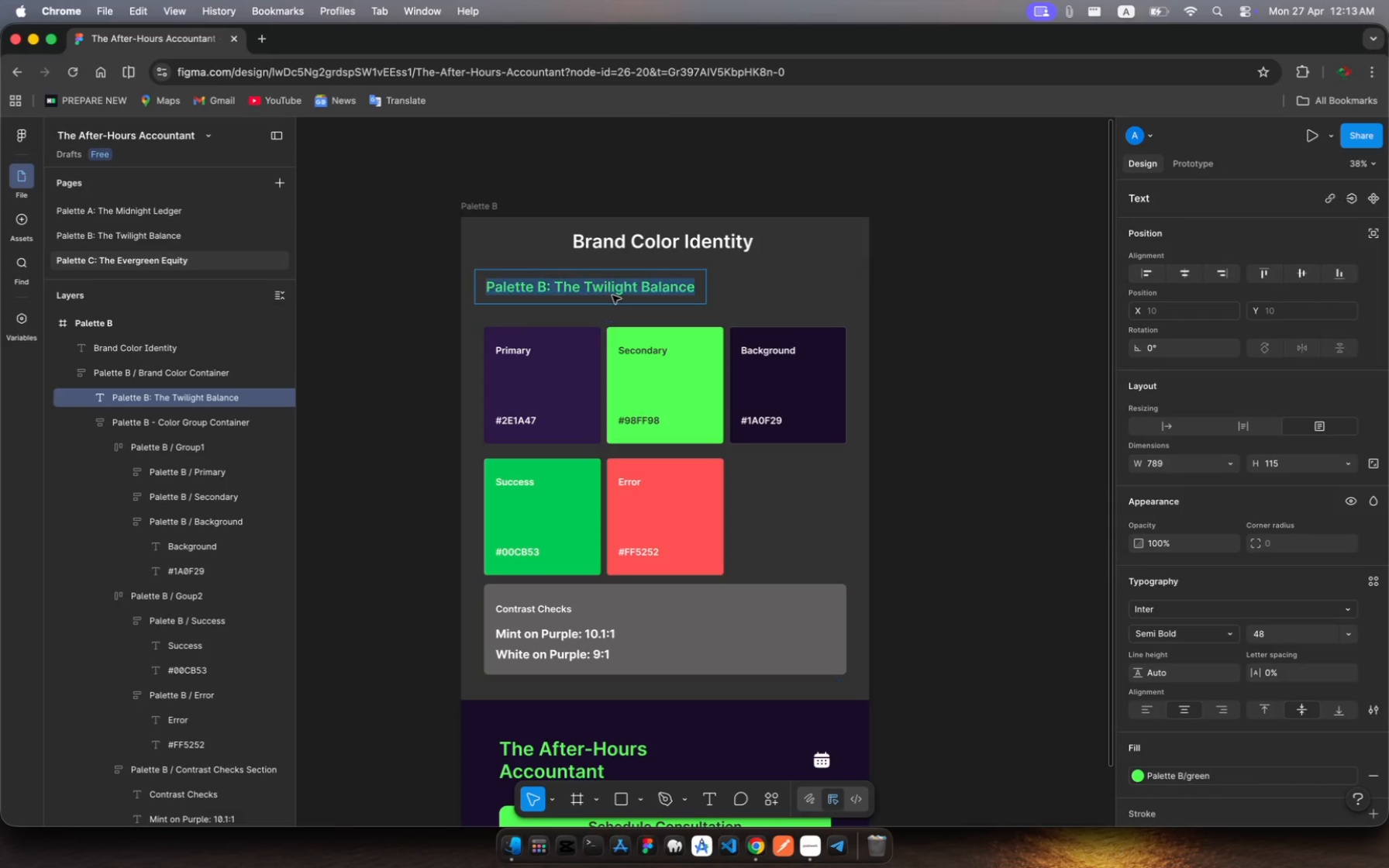 
left_click([612, 295])
 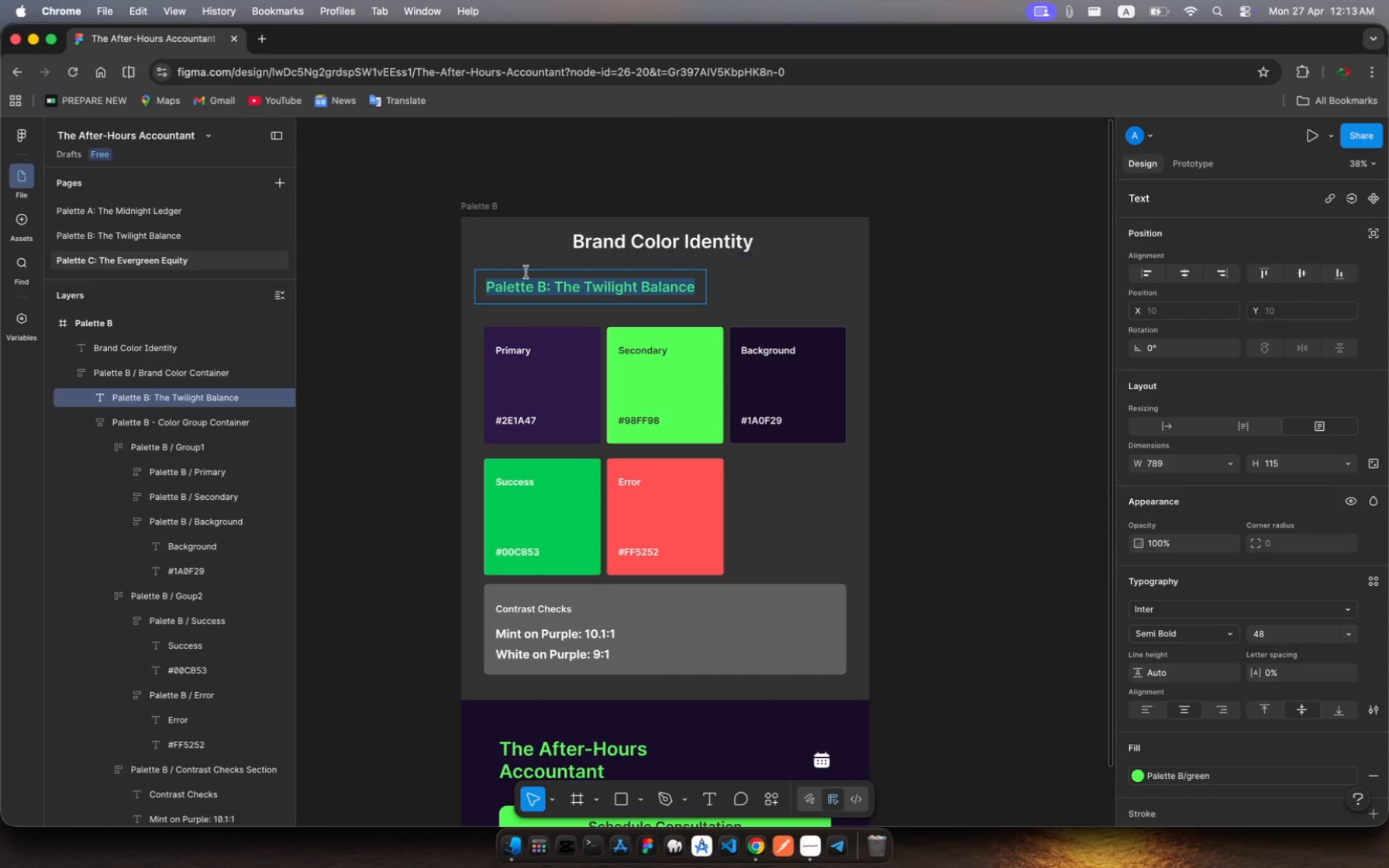 
wait(6.89)
 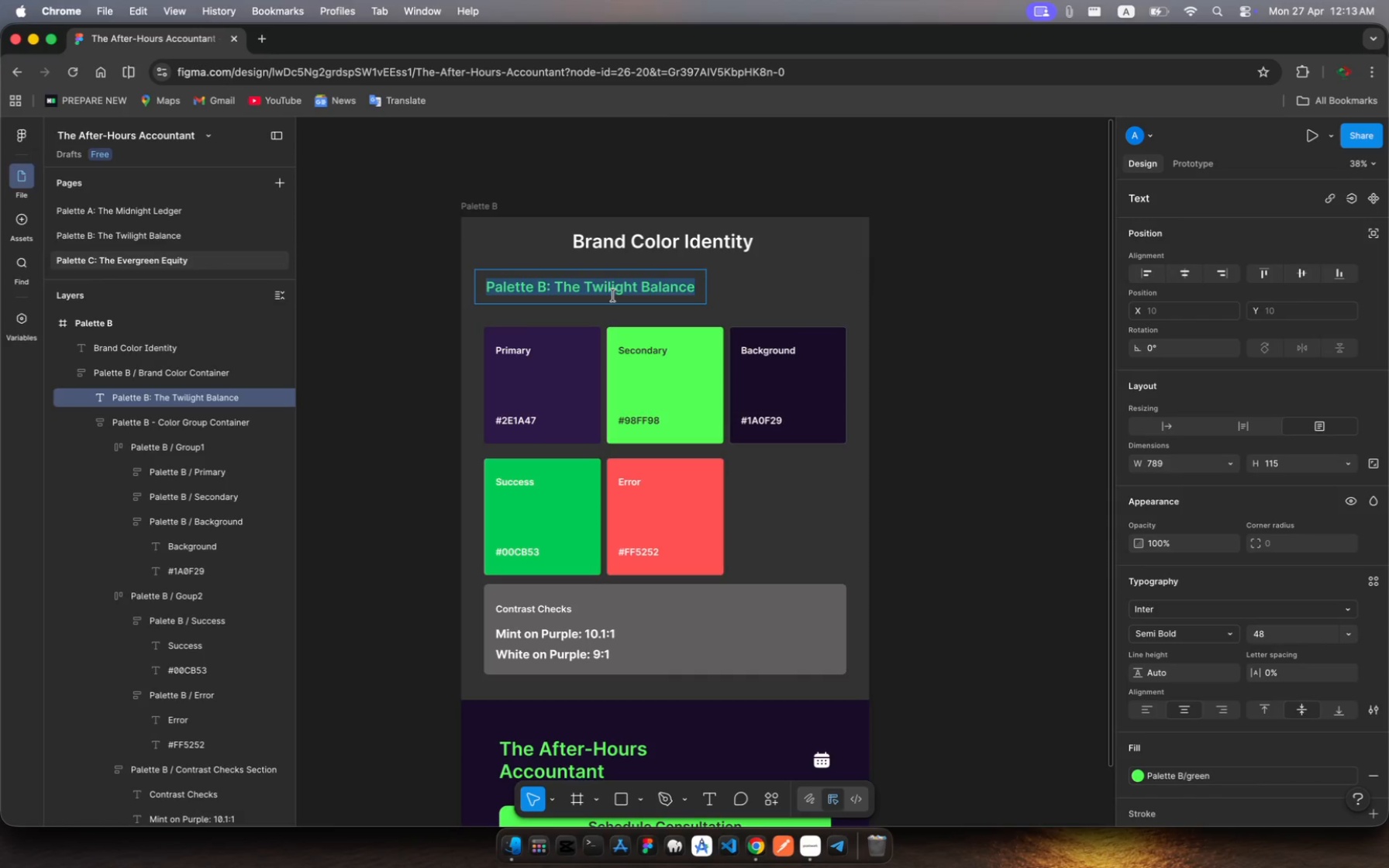 
left_click([545, 286])
 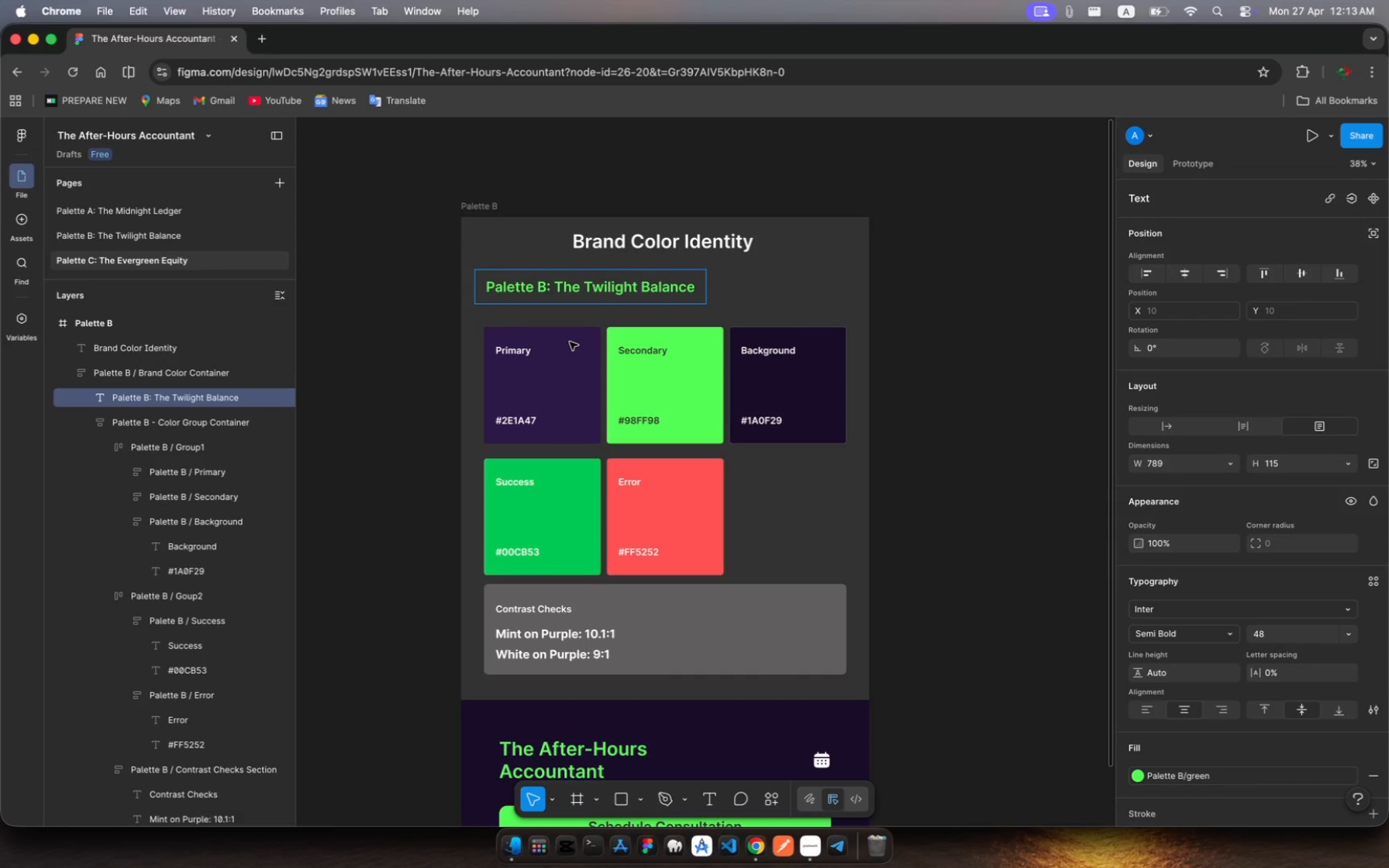 
key(Backspace)
 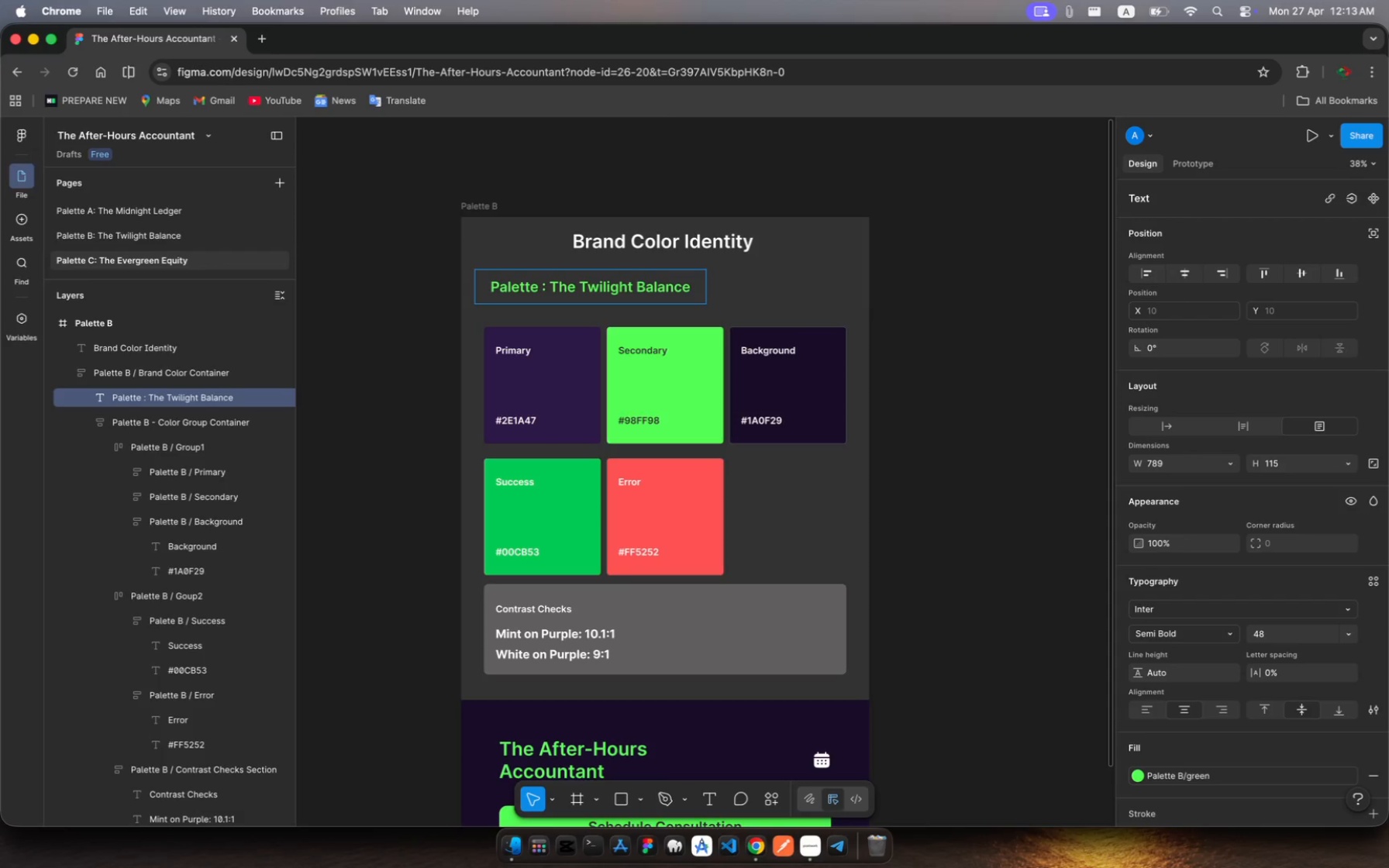 
key(Shift+C)
 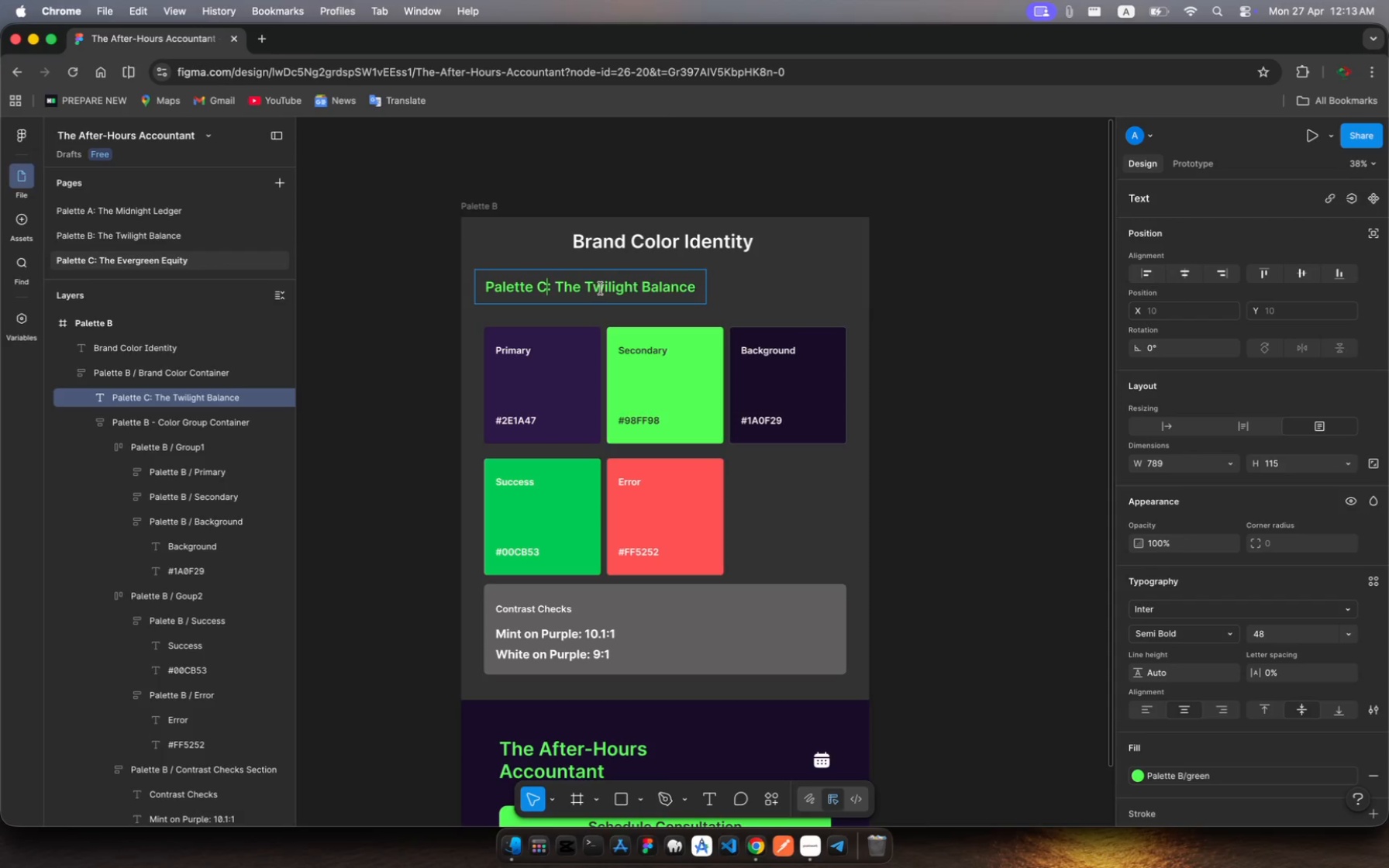 
left_click([602, 286])
 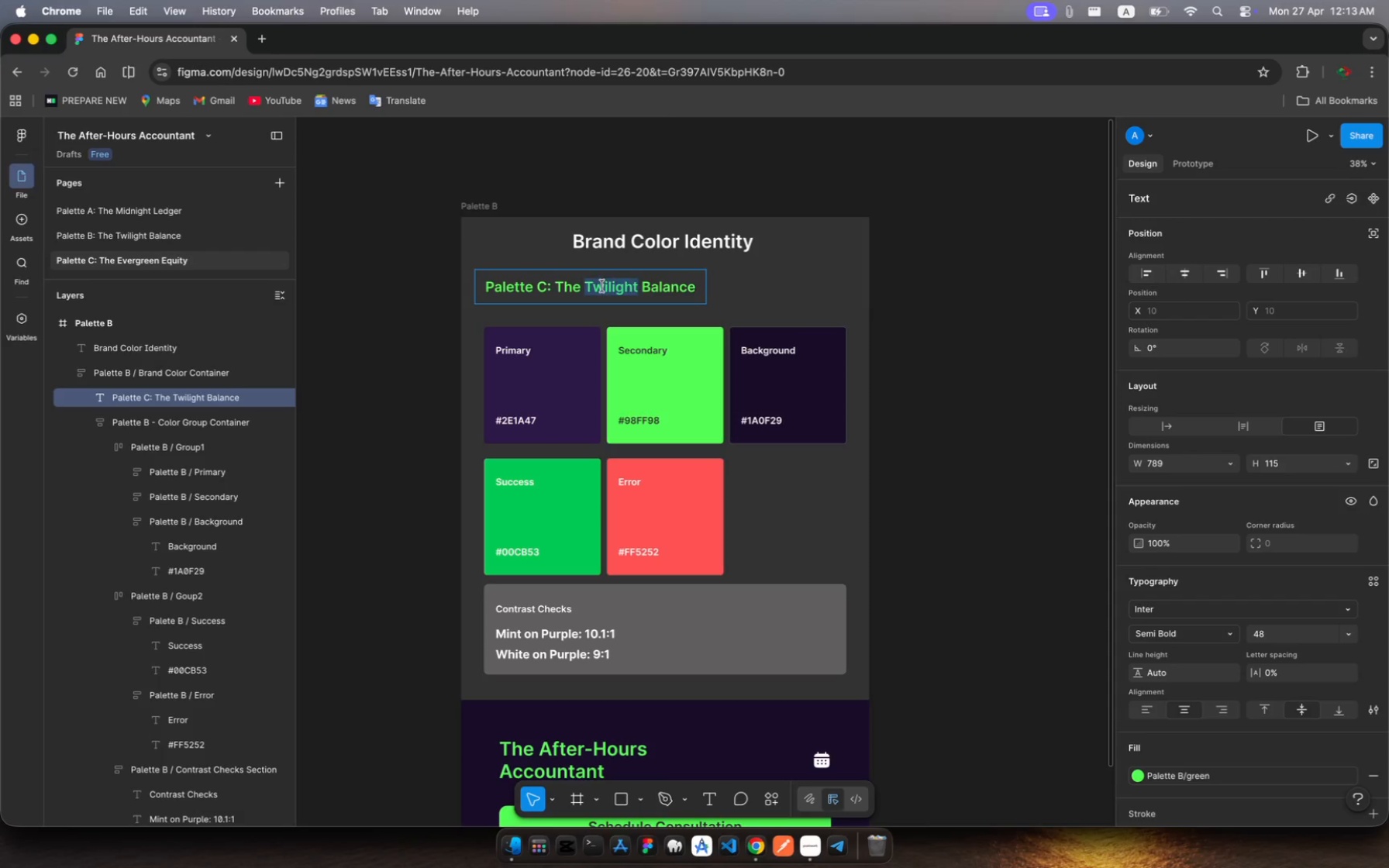 
left_click([602, 286])
 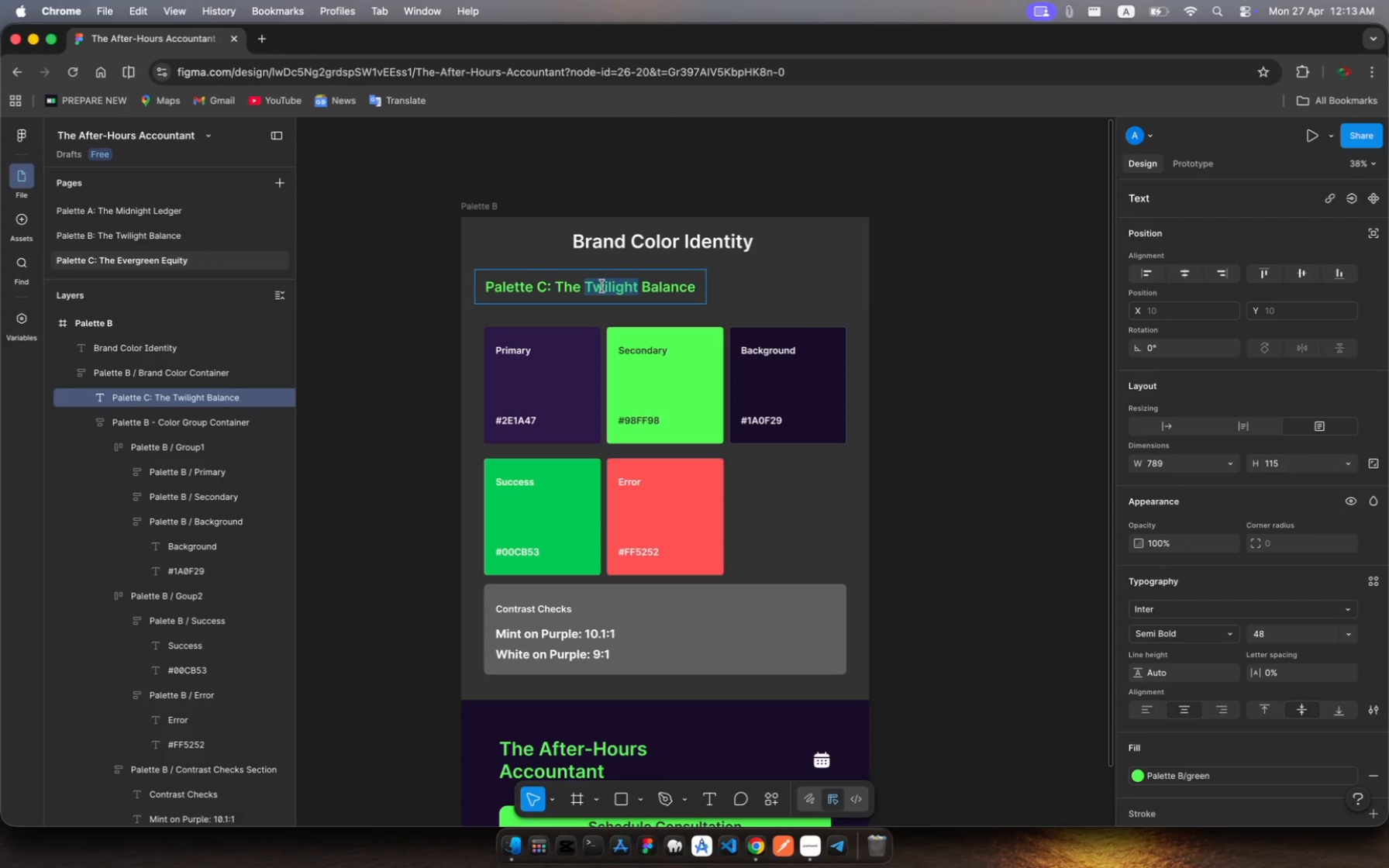 
type(Ever)
 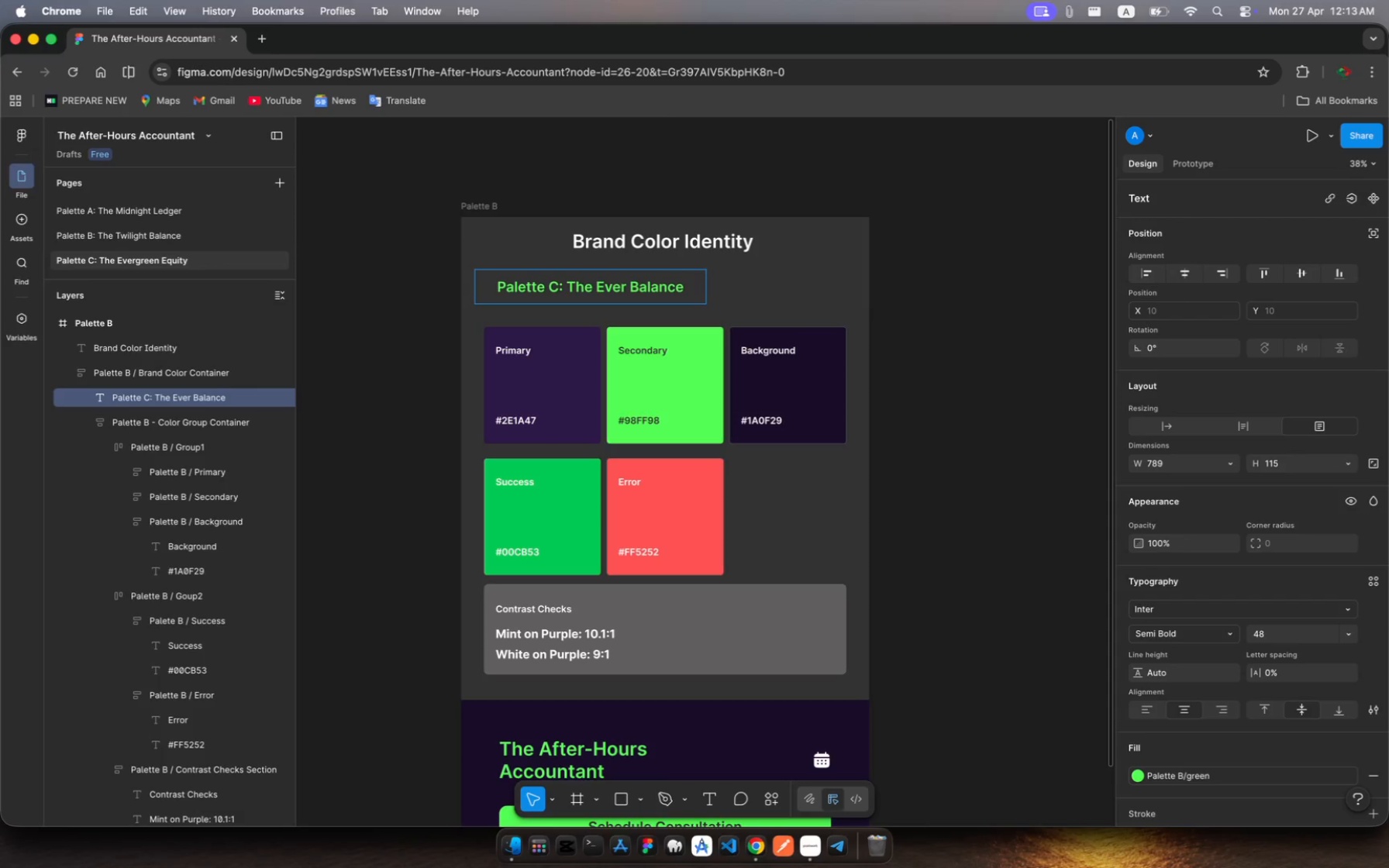 
type(green)
 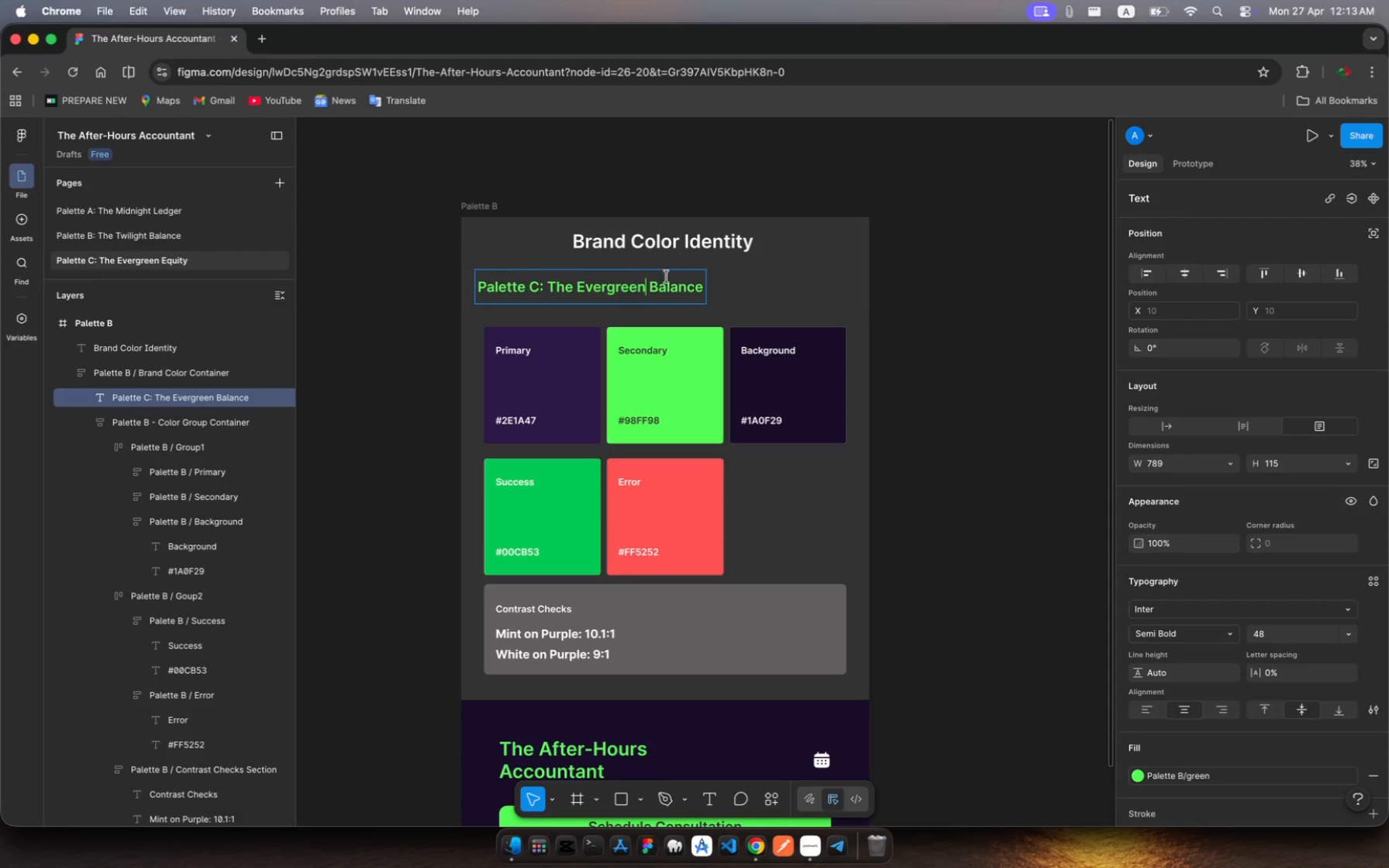 
left_click([668, 286])
 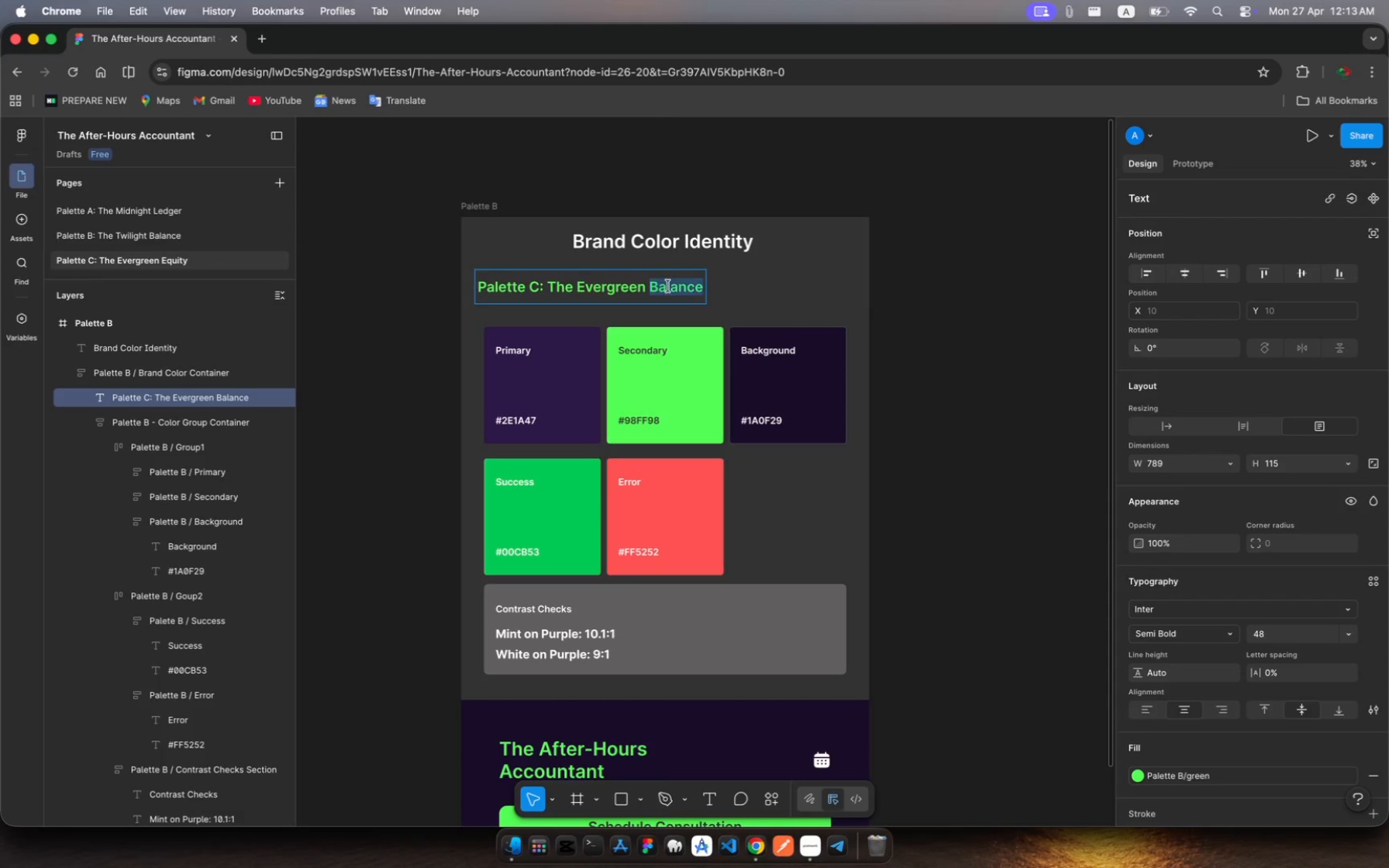 
left_click([668, 286])
 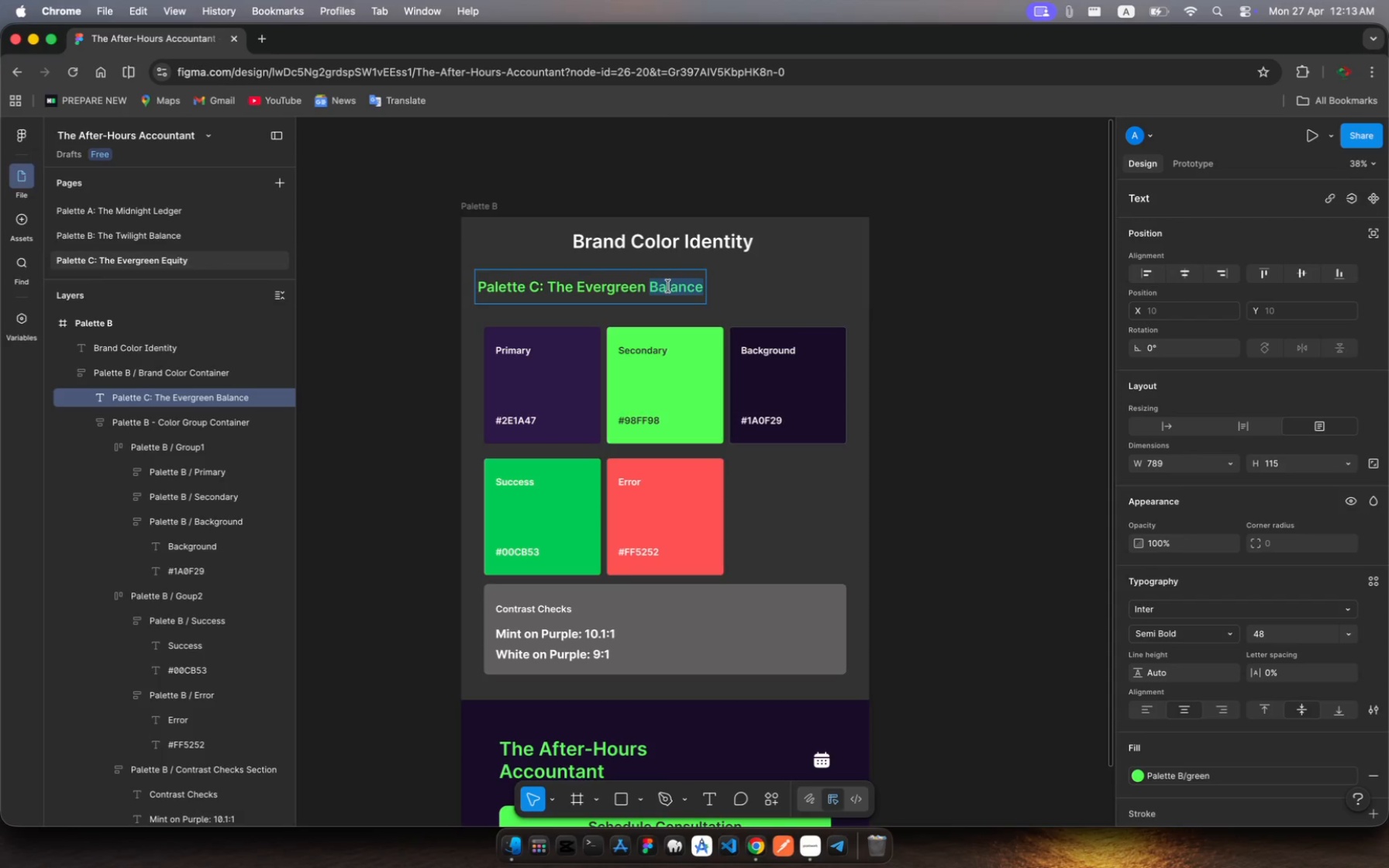 
type(Equity)
 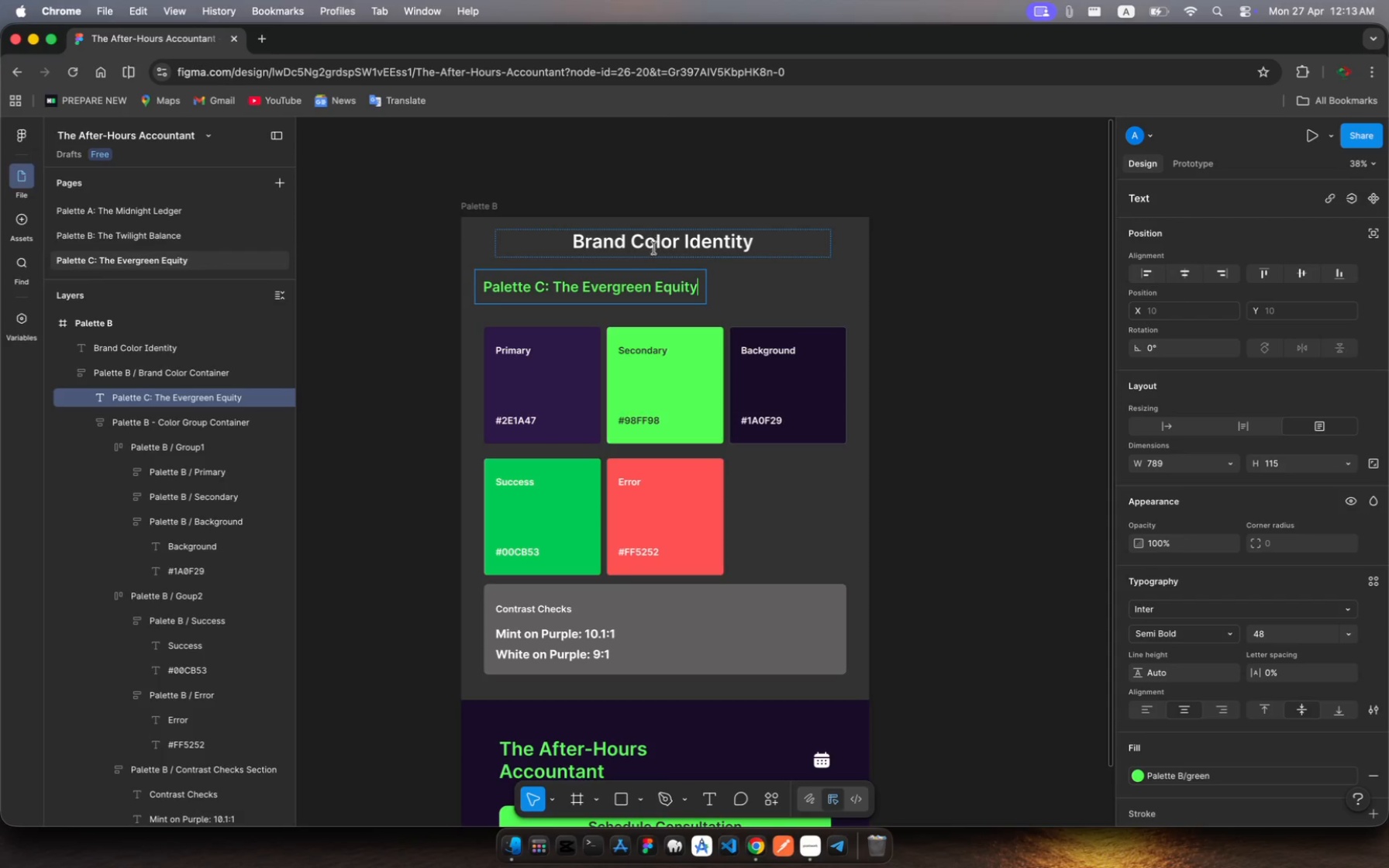 
key(Escape)
 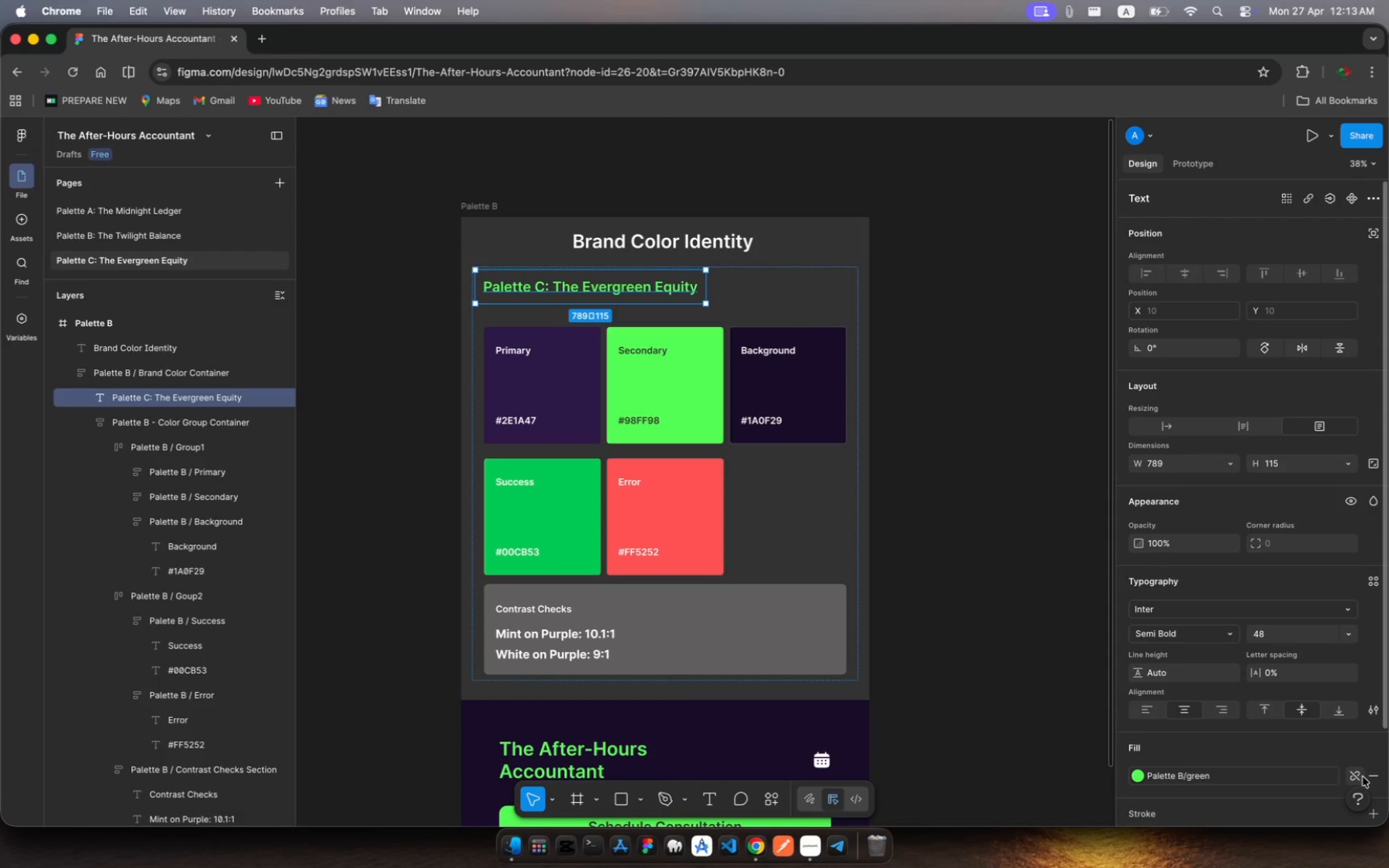 
left_click([1370, 777])
 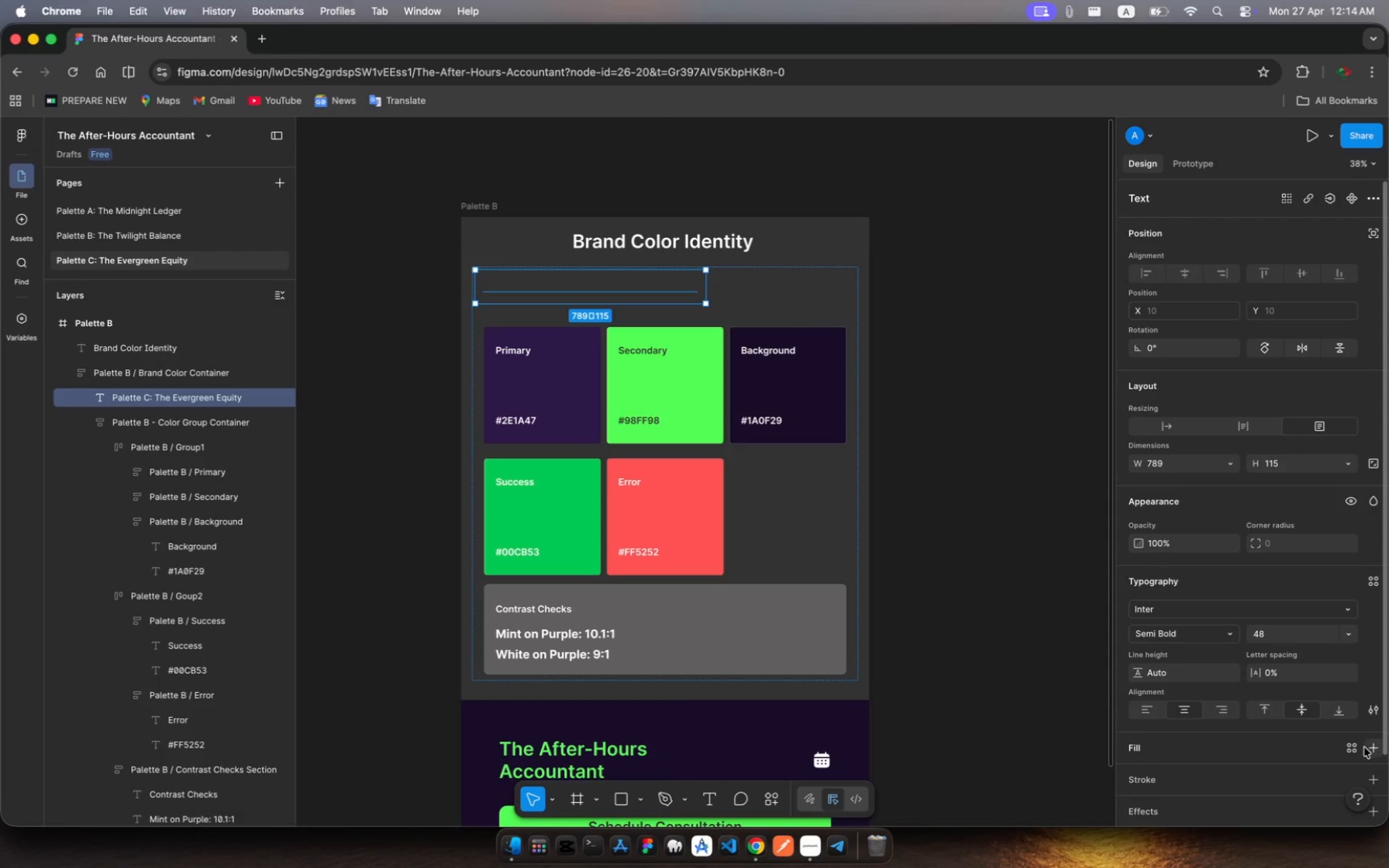 
left_click([1352, 749])
 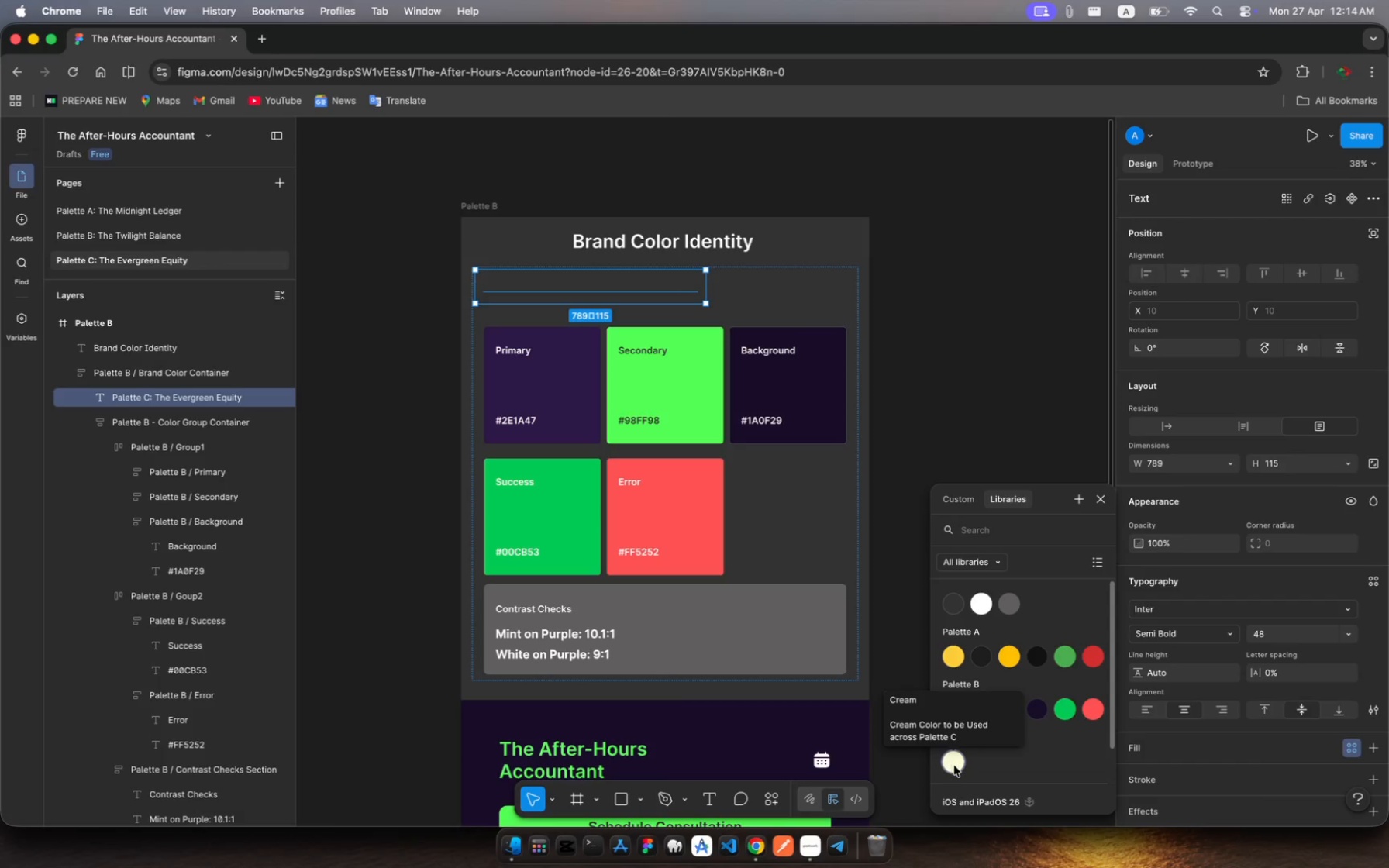 
left_click([954, 766])
 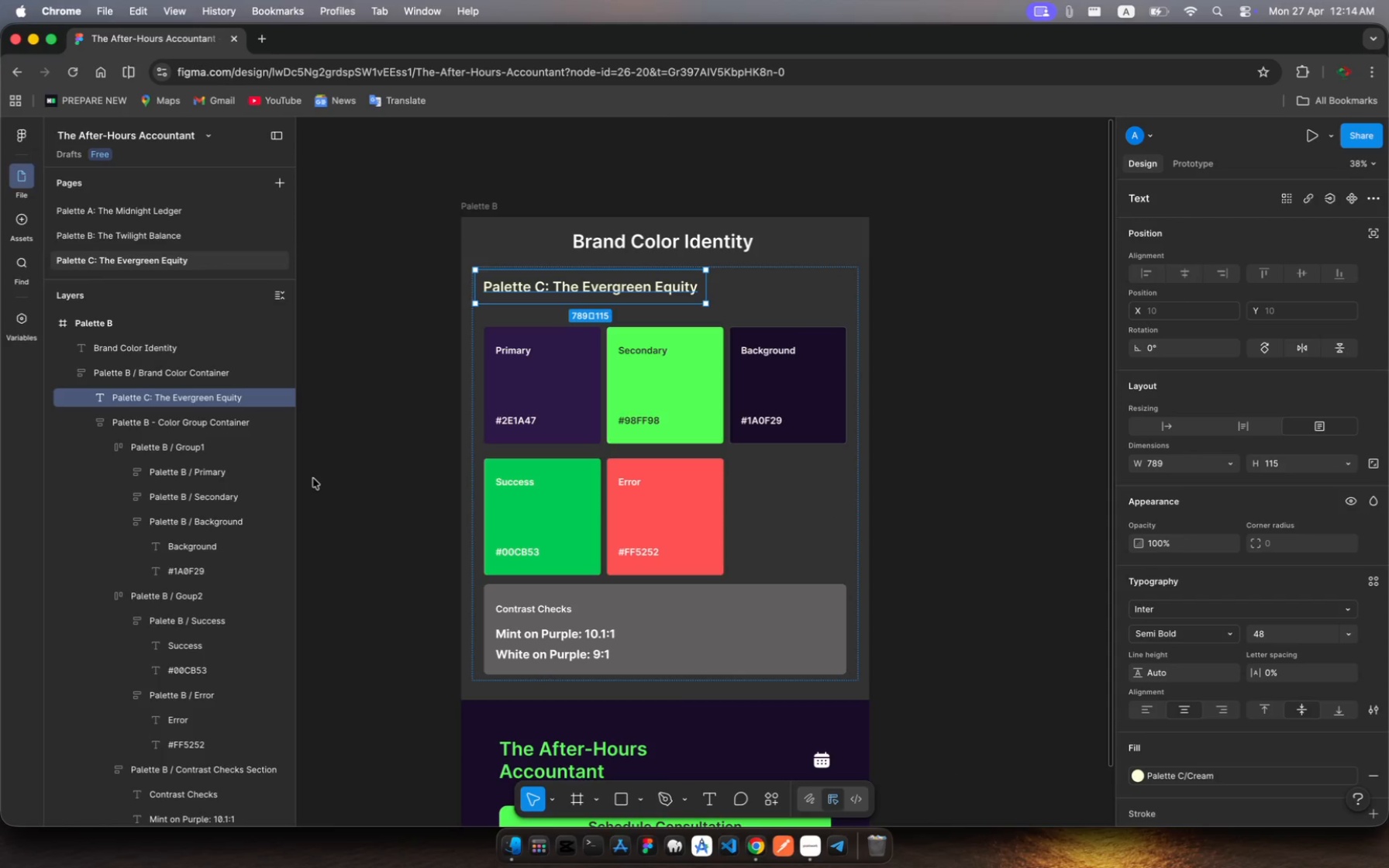 
wait(6.65)
 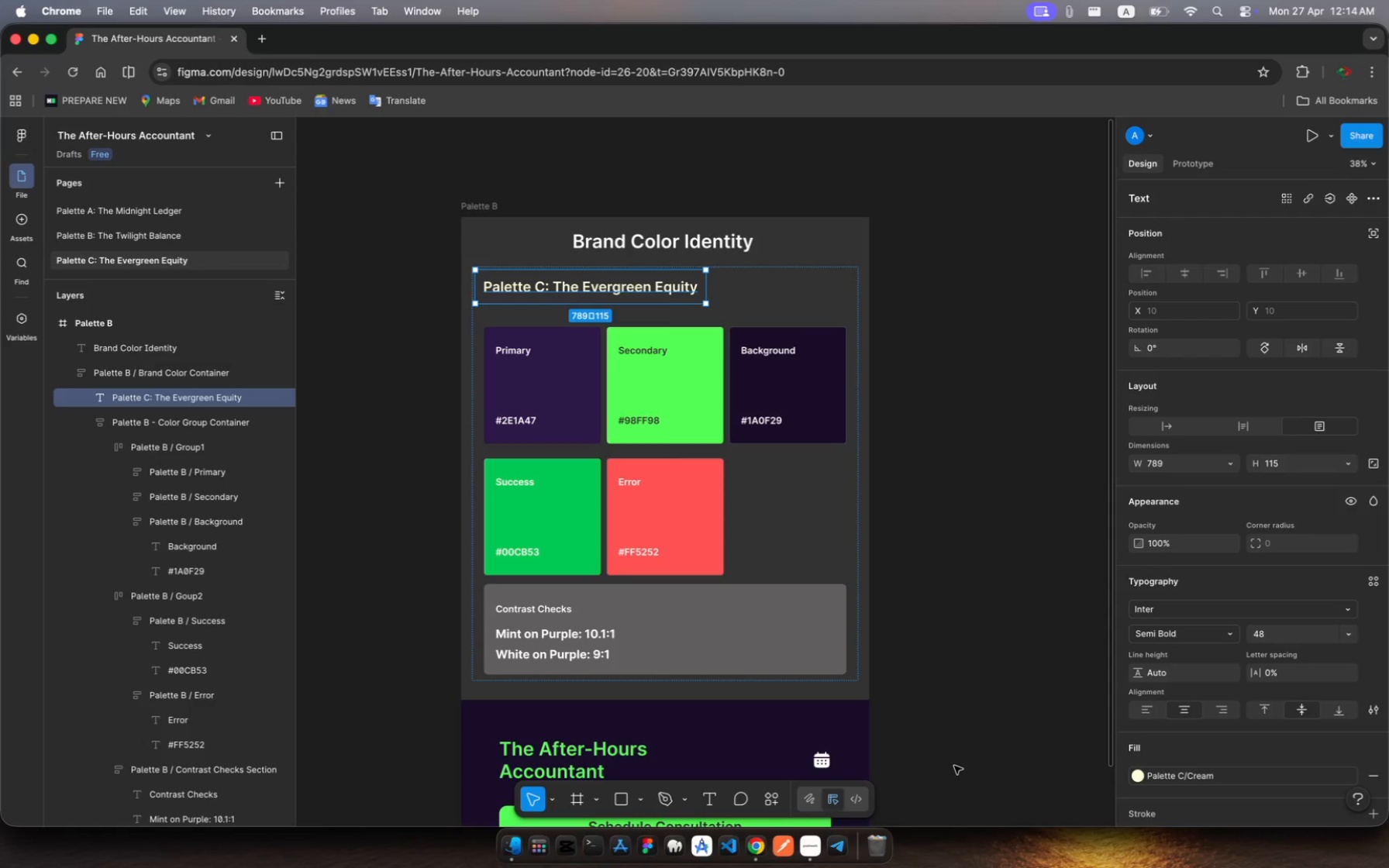 
left_click([115, 373])
 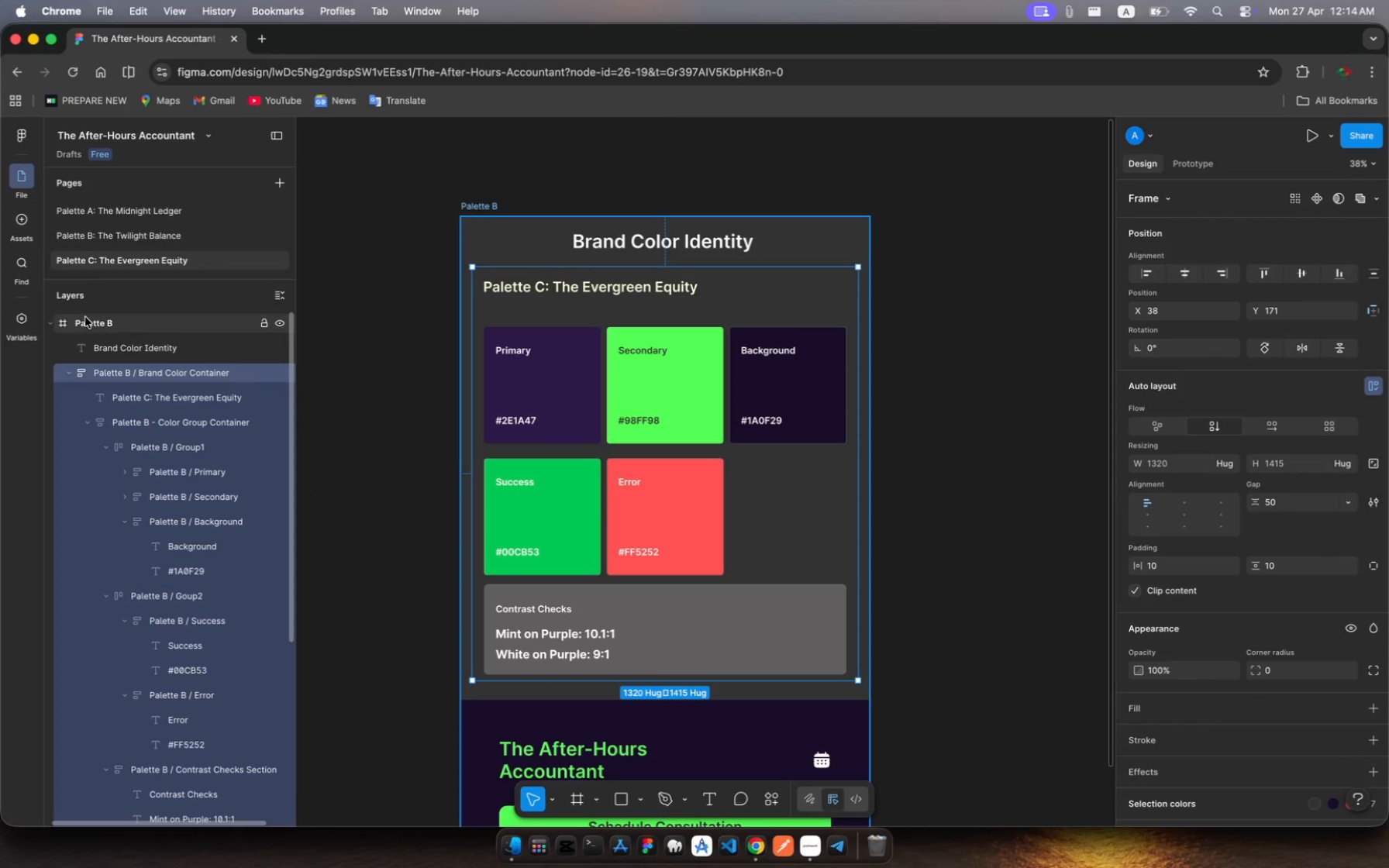 
left_click([87, 319])
 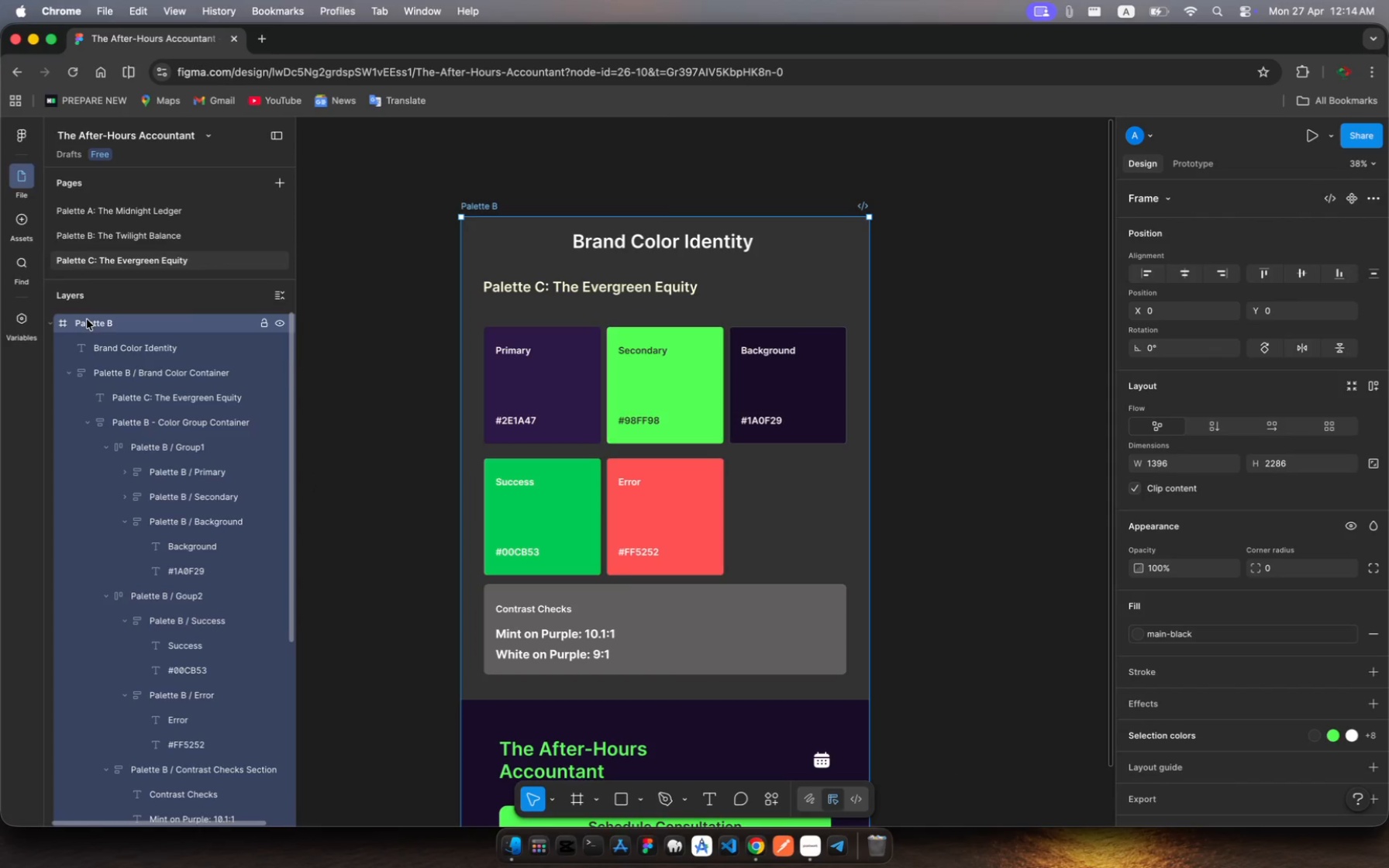 
key(Meta+R)
 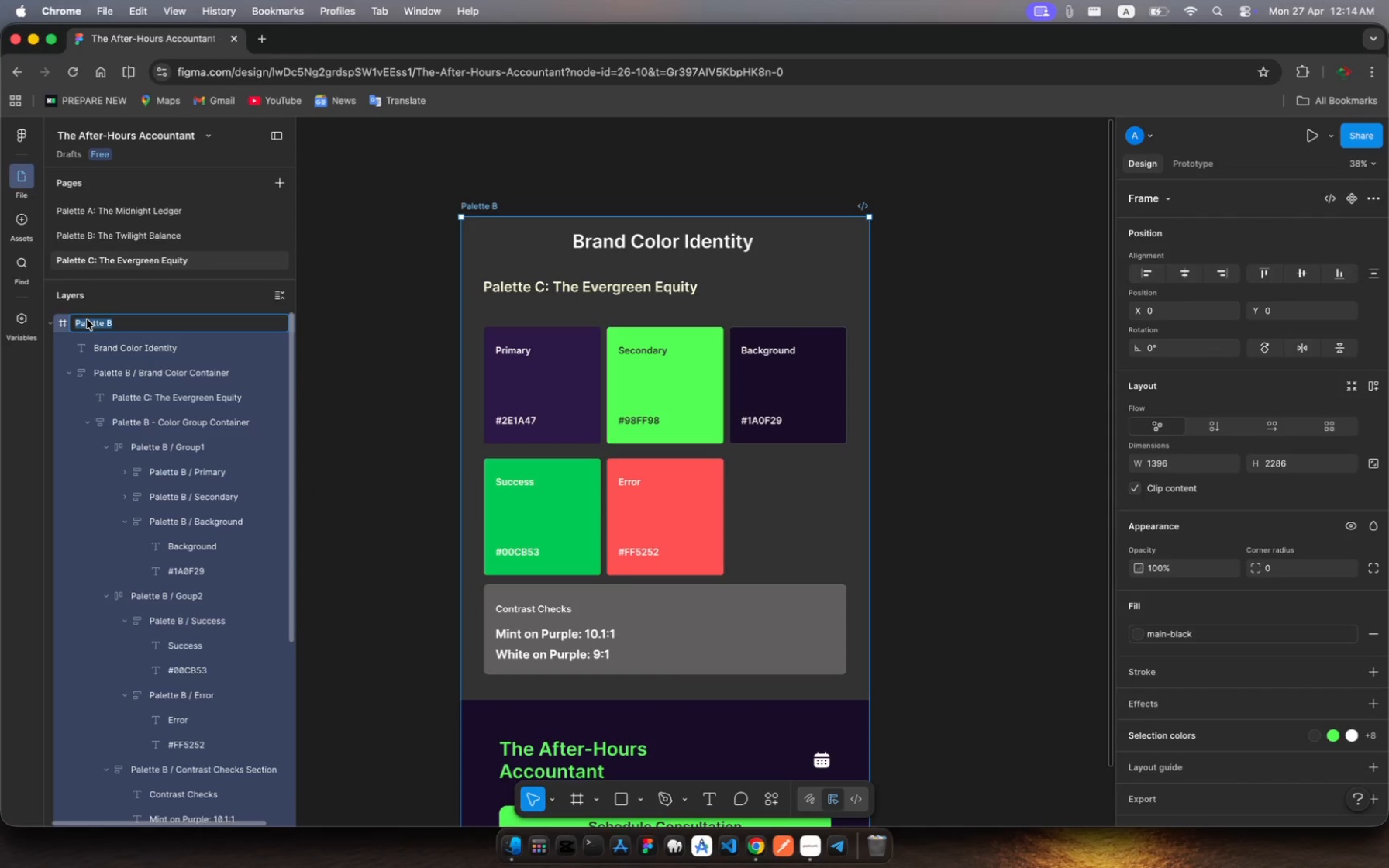 
key(ArrowRight)
 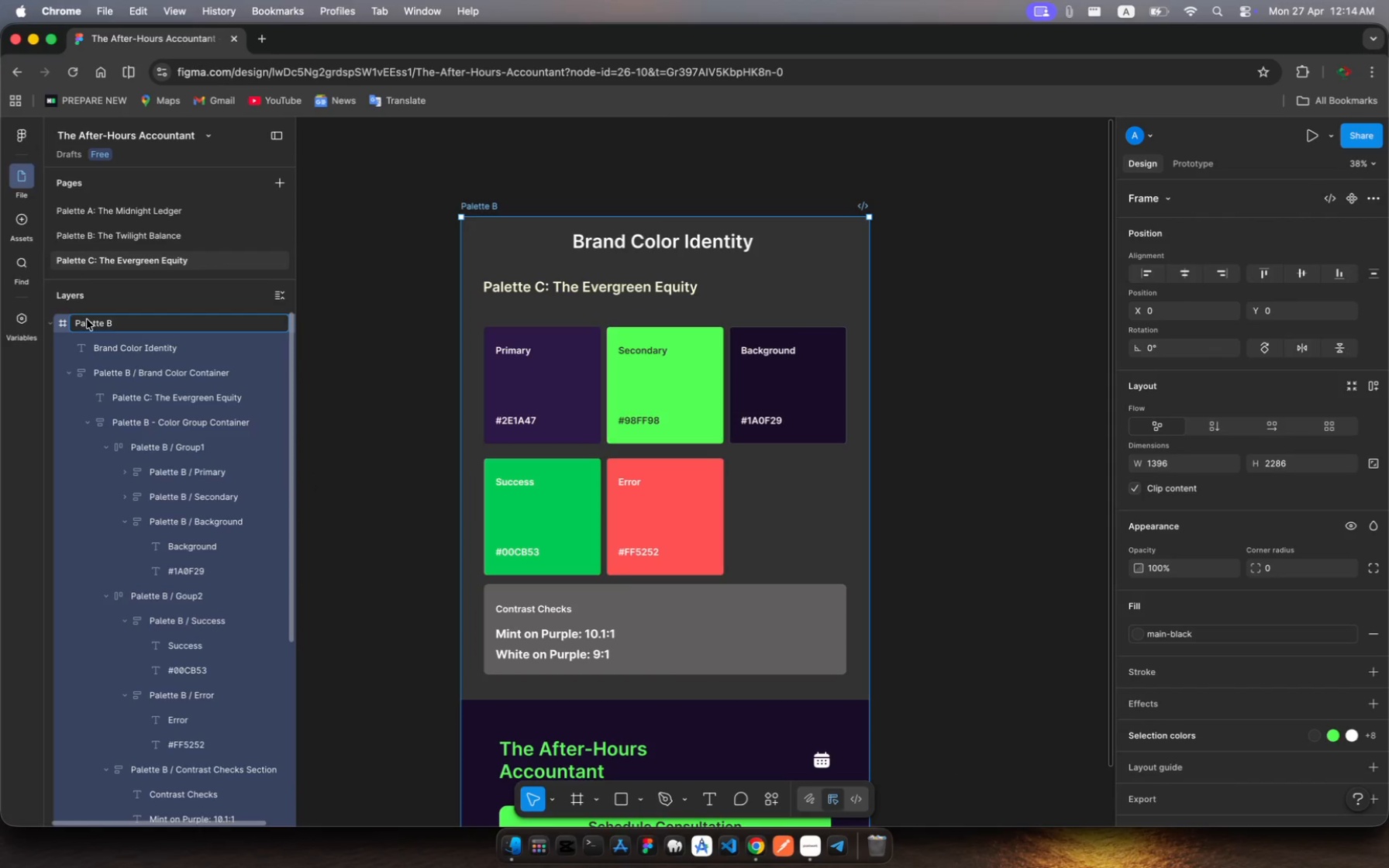 
key(Backspace)
 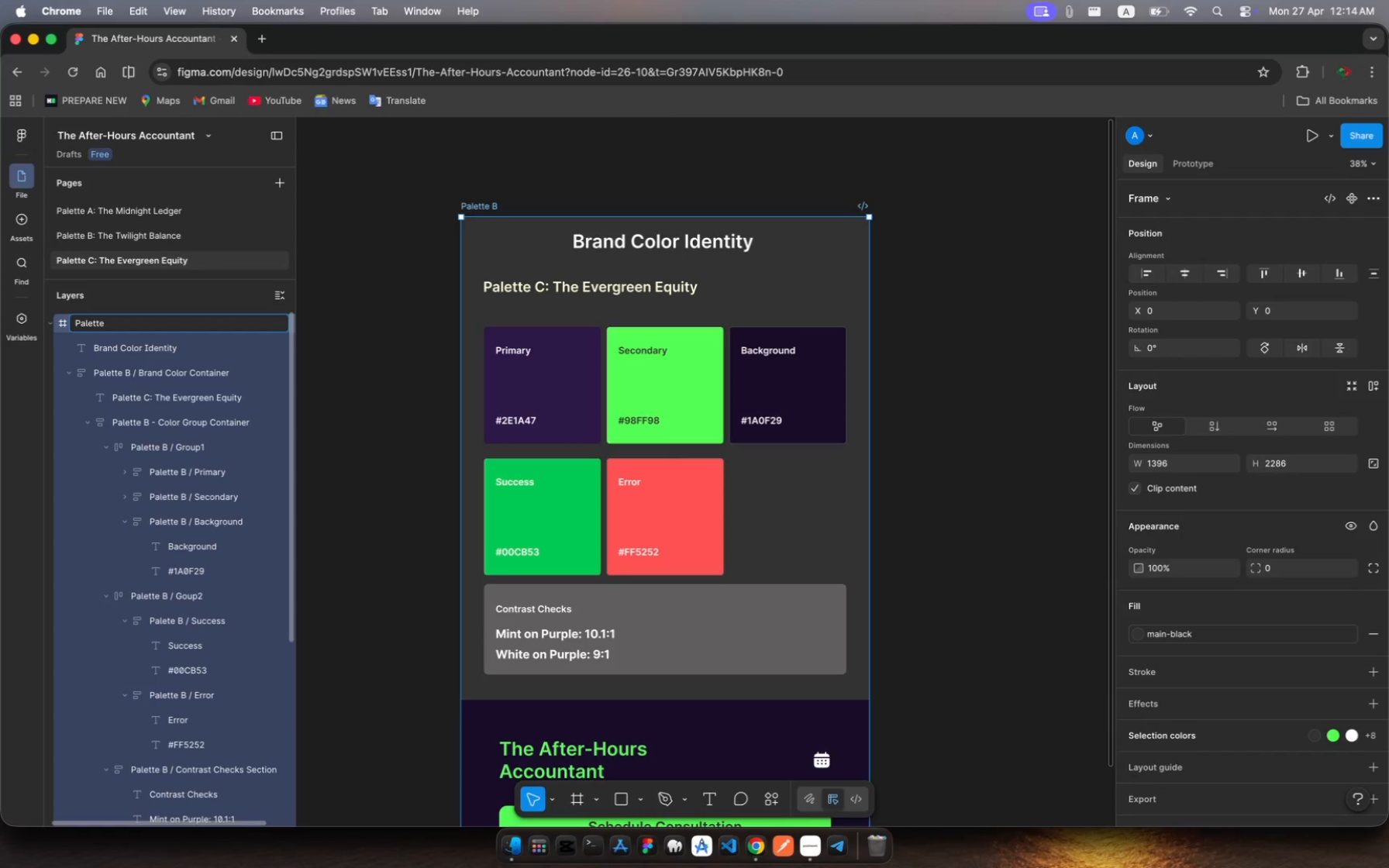 
key(Shift+C)
 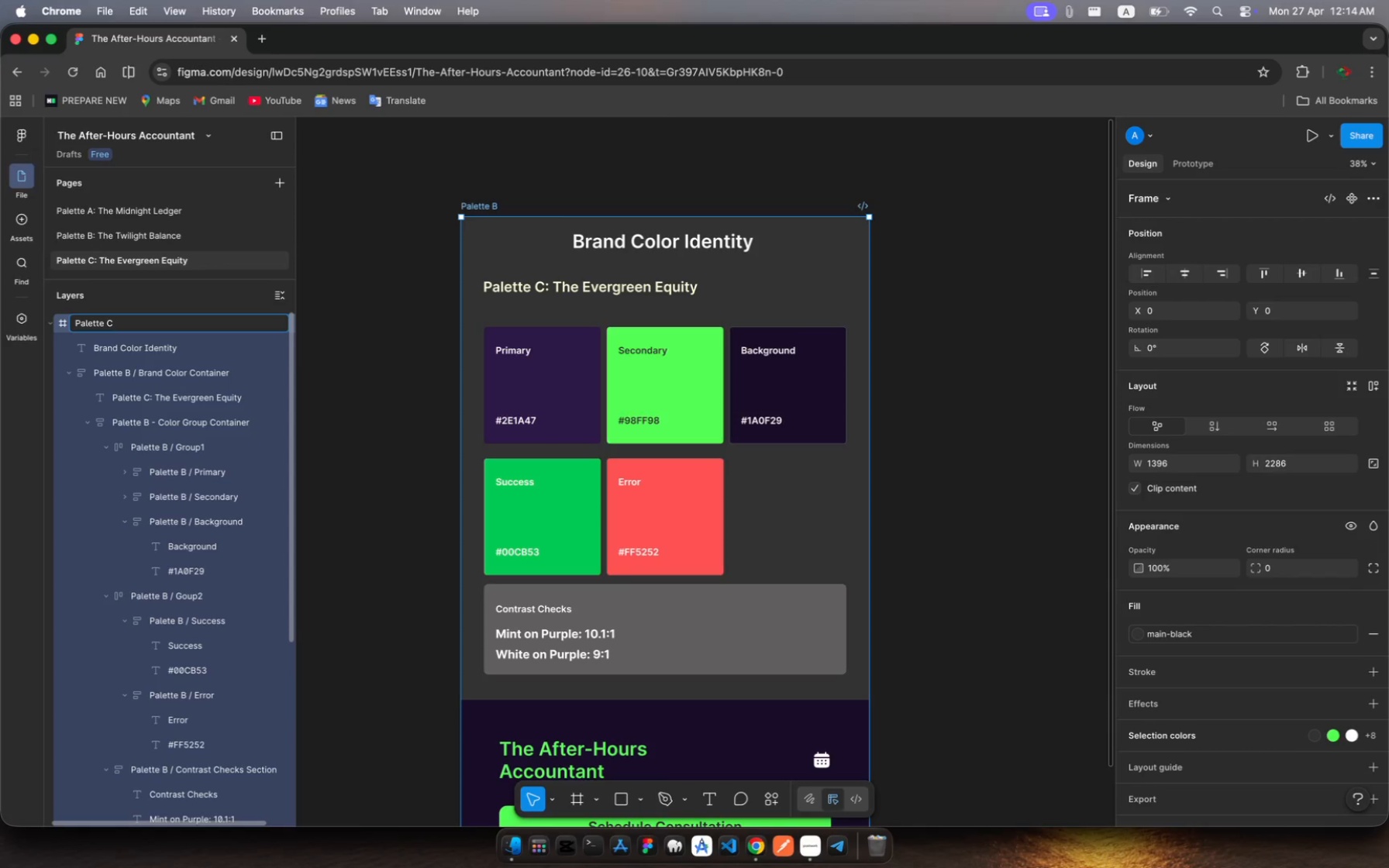 
key(Enter)
 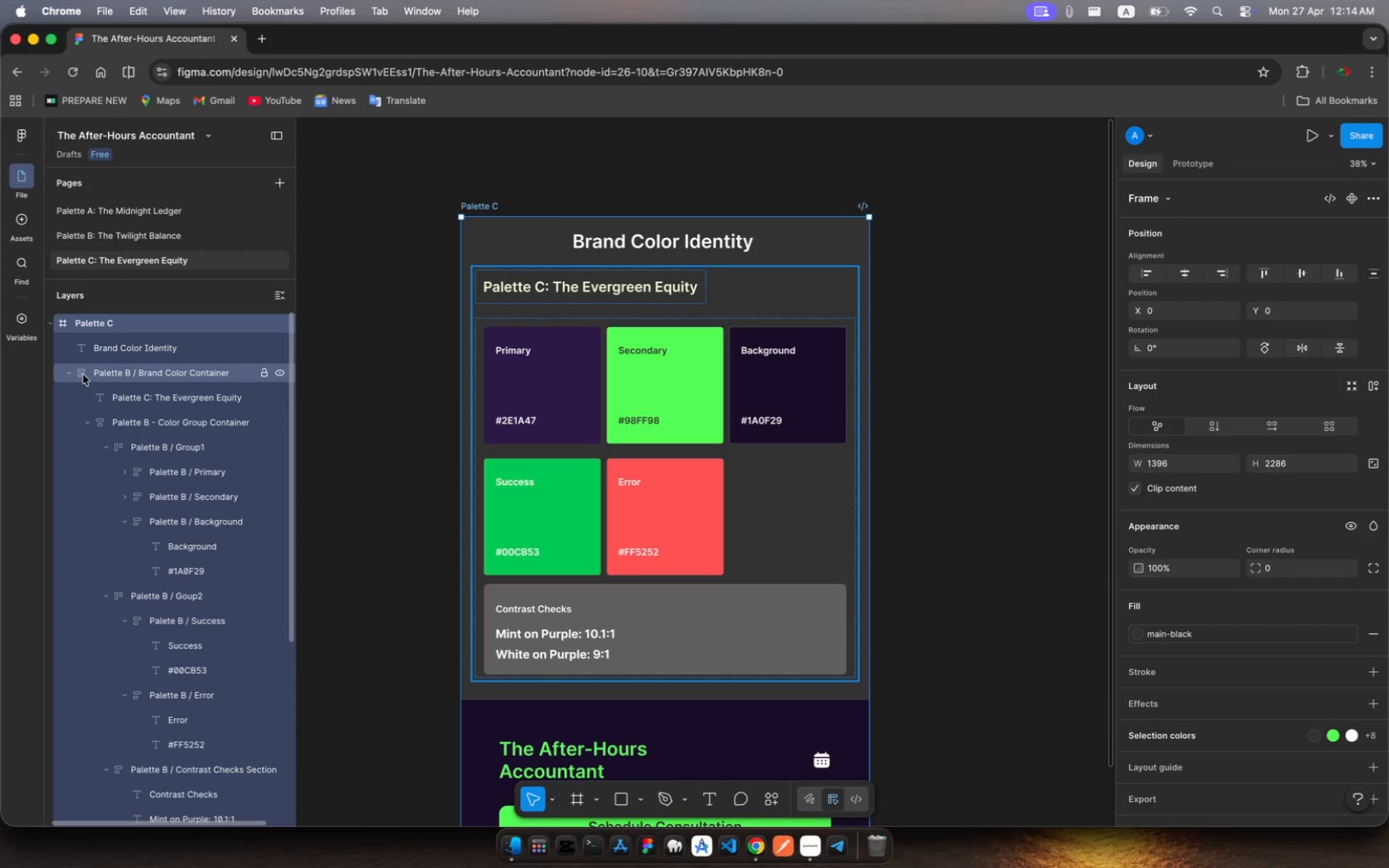 
left_click([86, 374])
 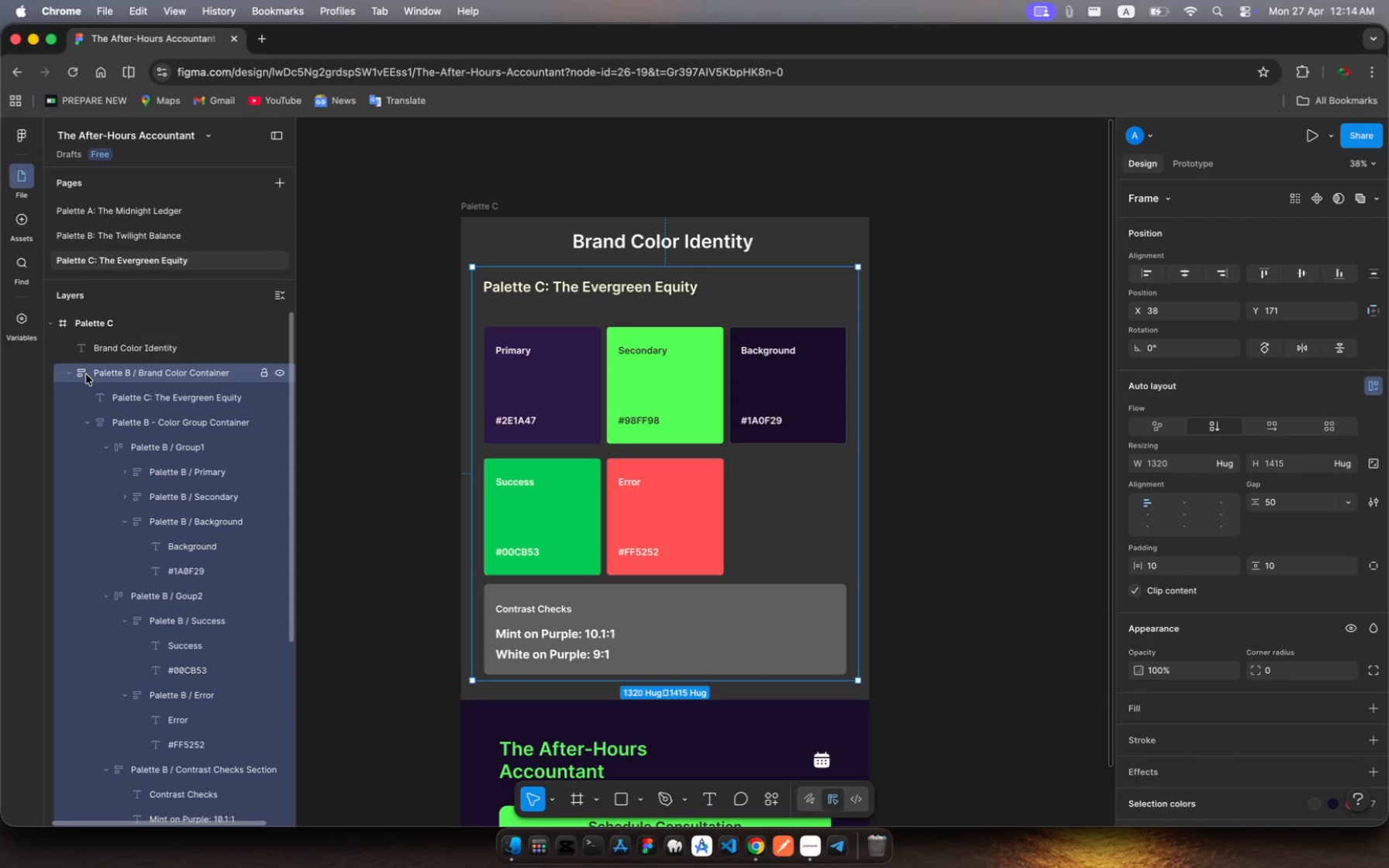 
key(Meta+R)
 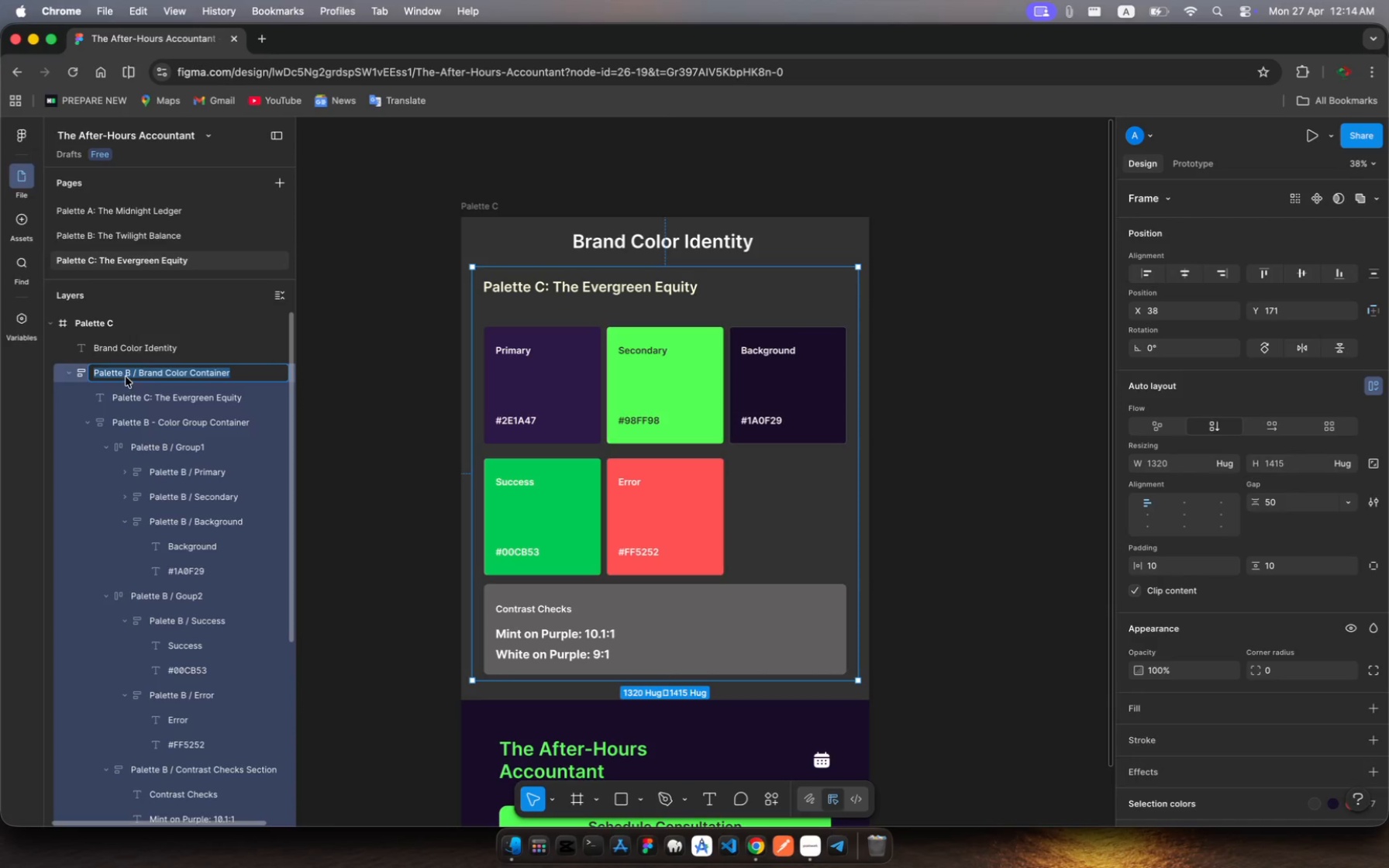 
left_click([129, 375])
 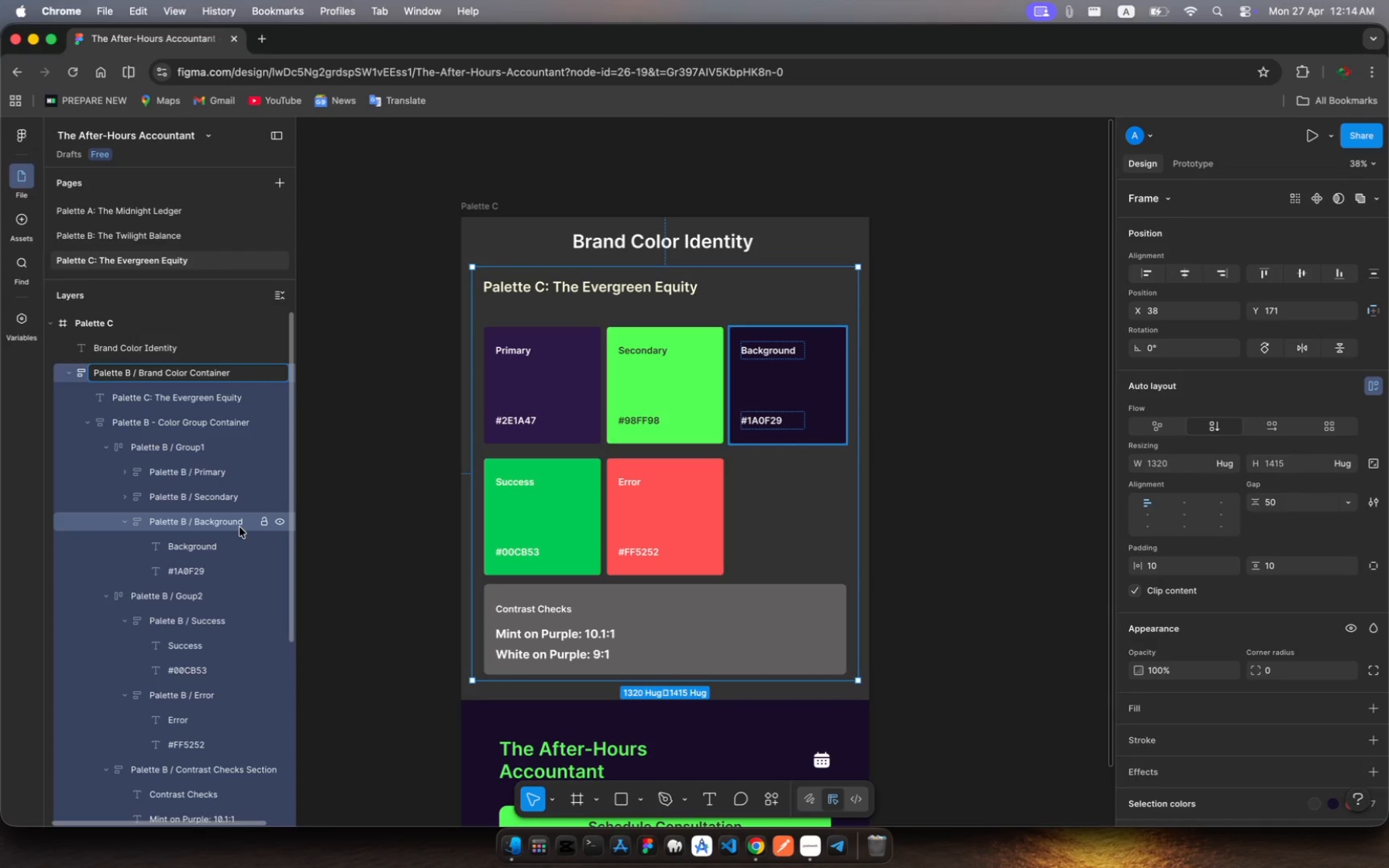 
key(Backspace)
 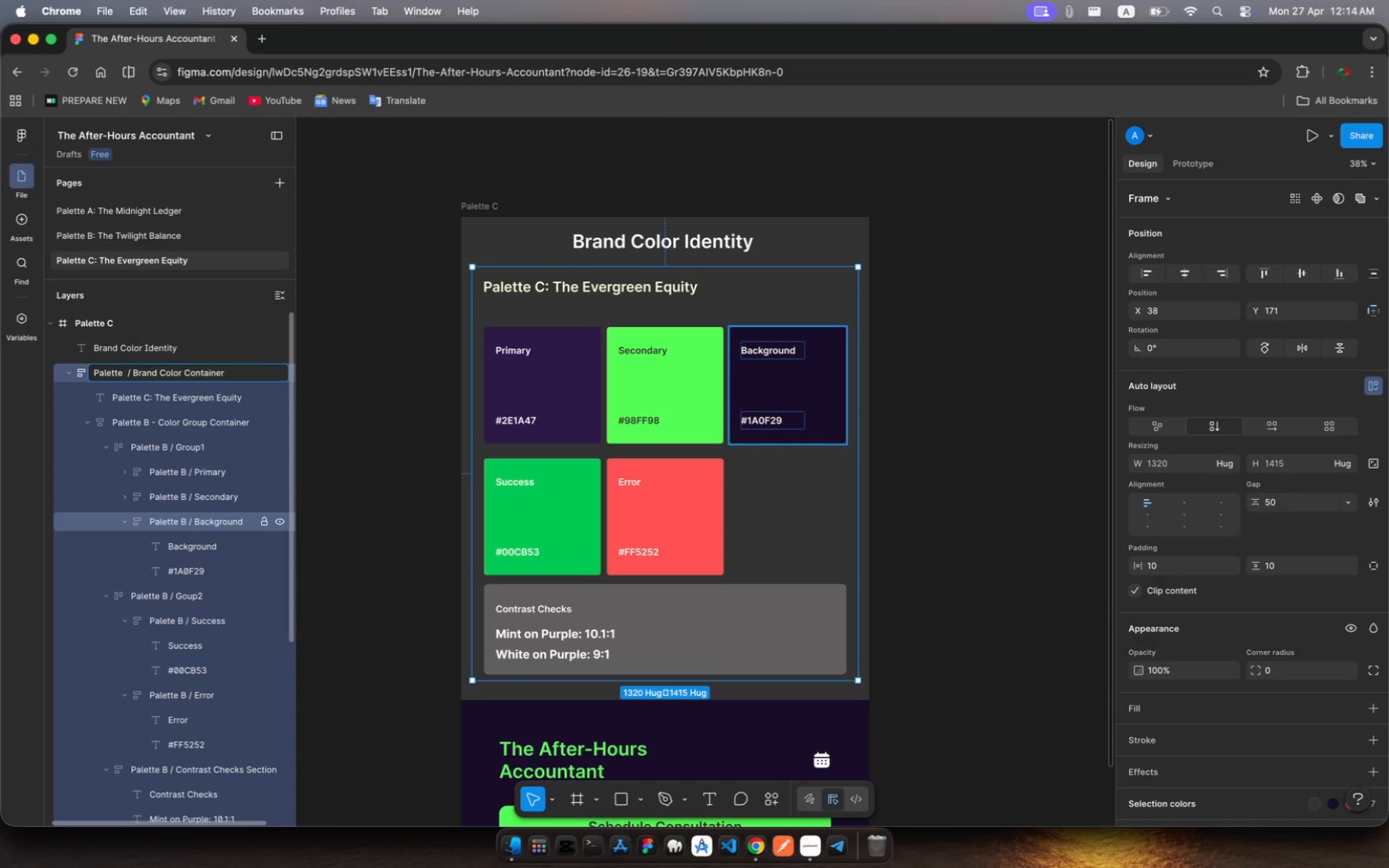 
key(Shift+C)
 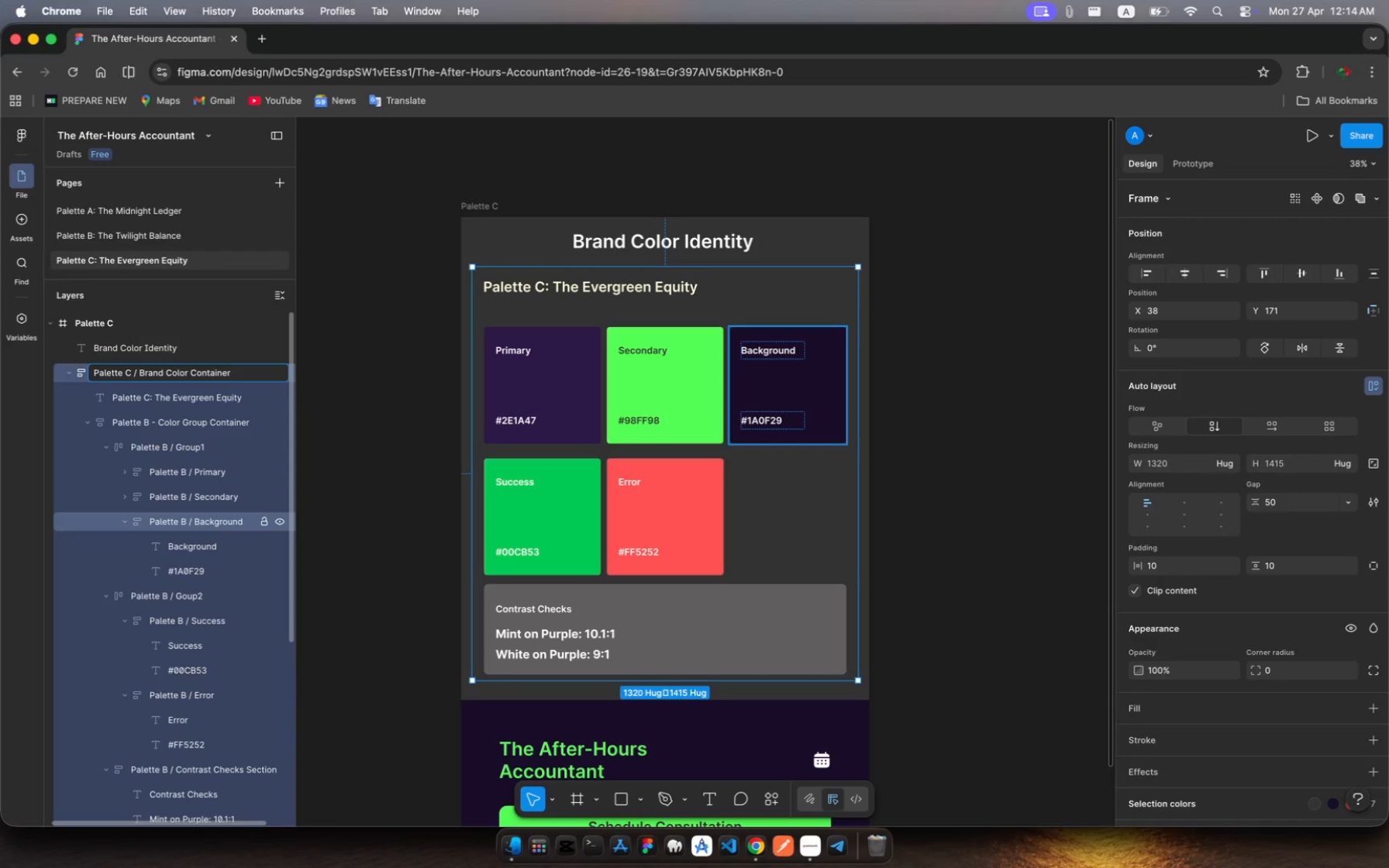 
key(Enter)
 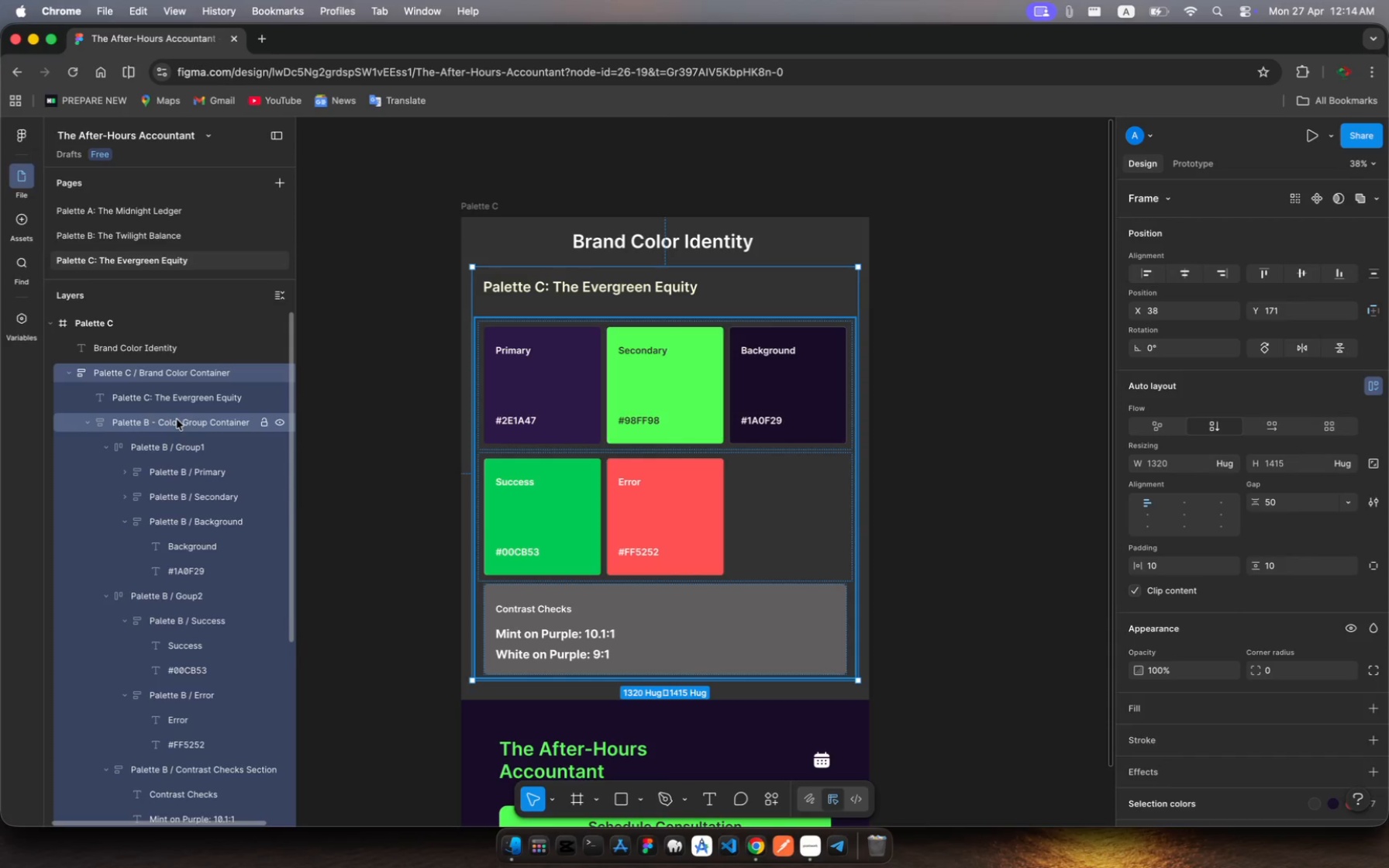 
left_click([176, 421])
 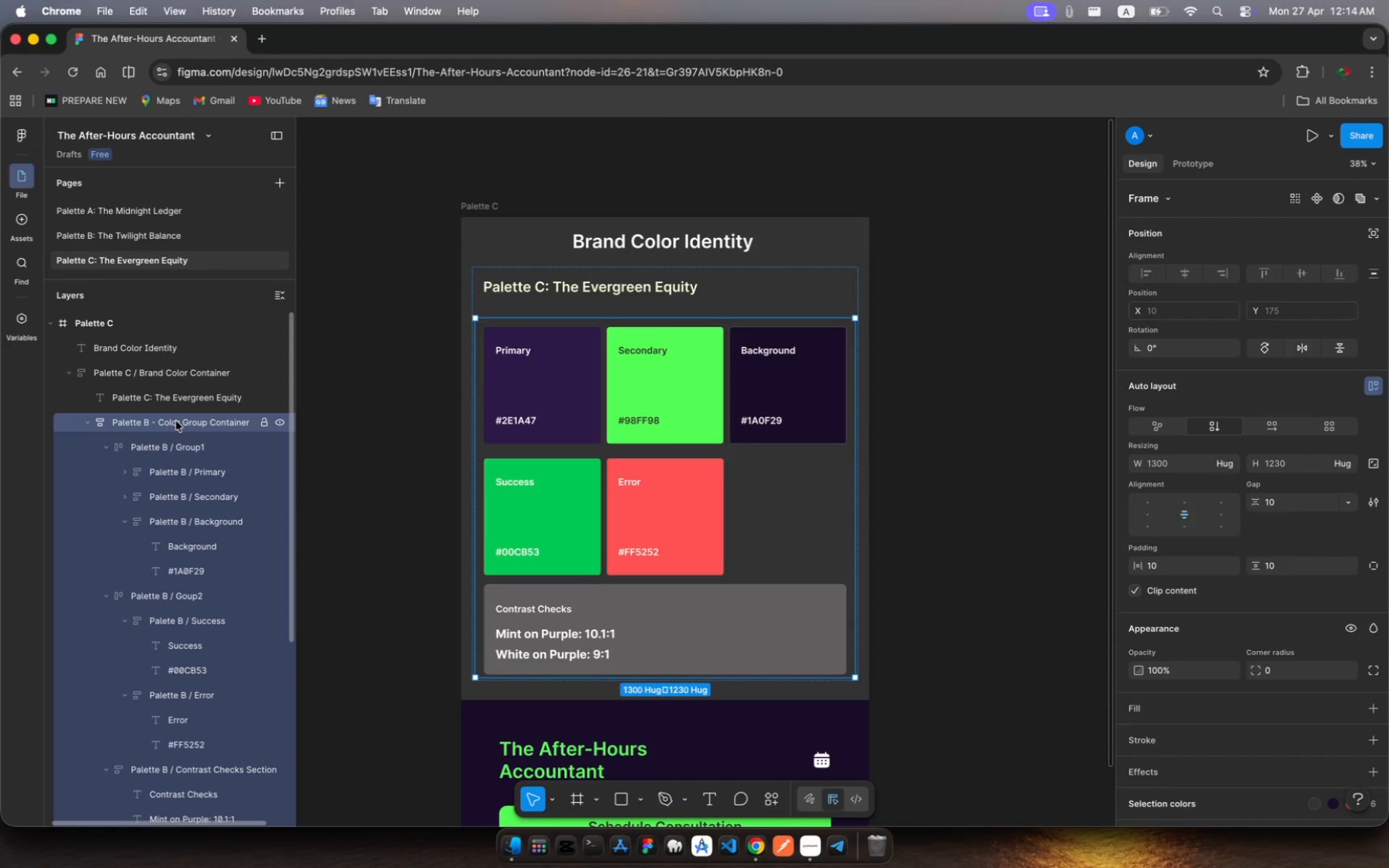 
key(Meta+R)
 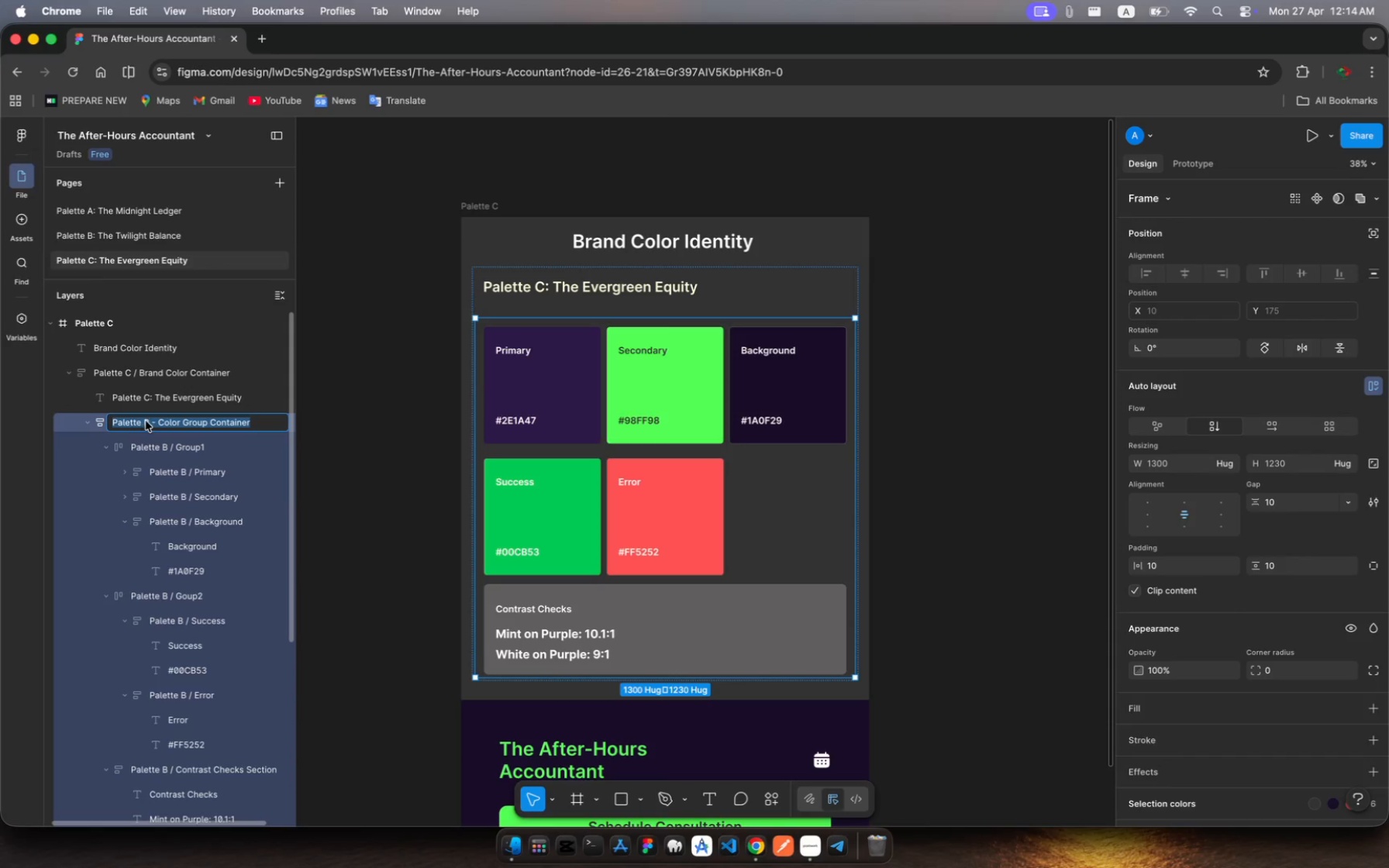 
left_click([148, 421])
 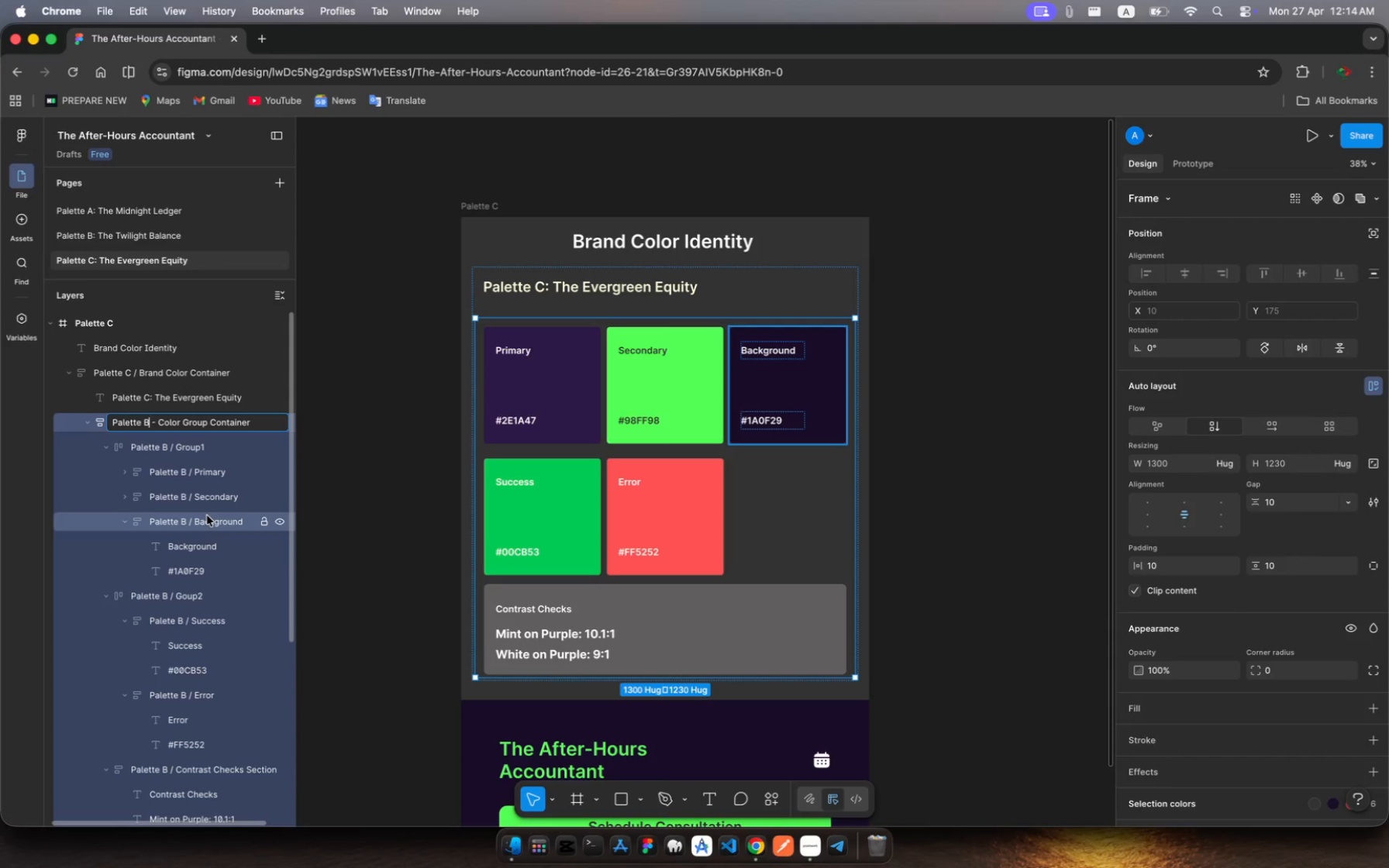 
key(Backspace)
 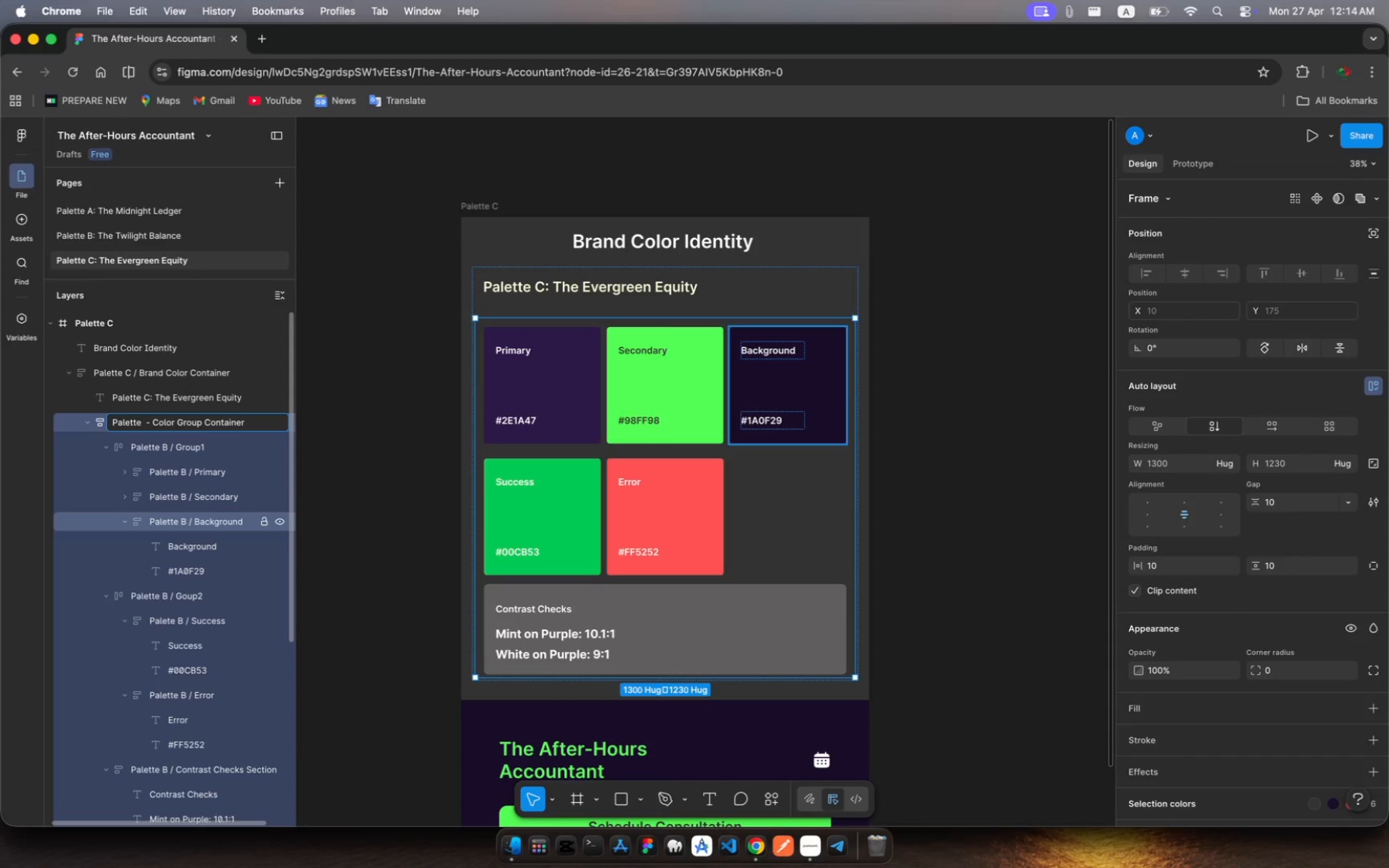 
key(Shift+C)
 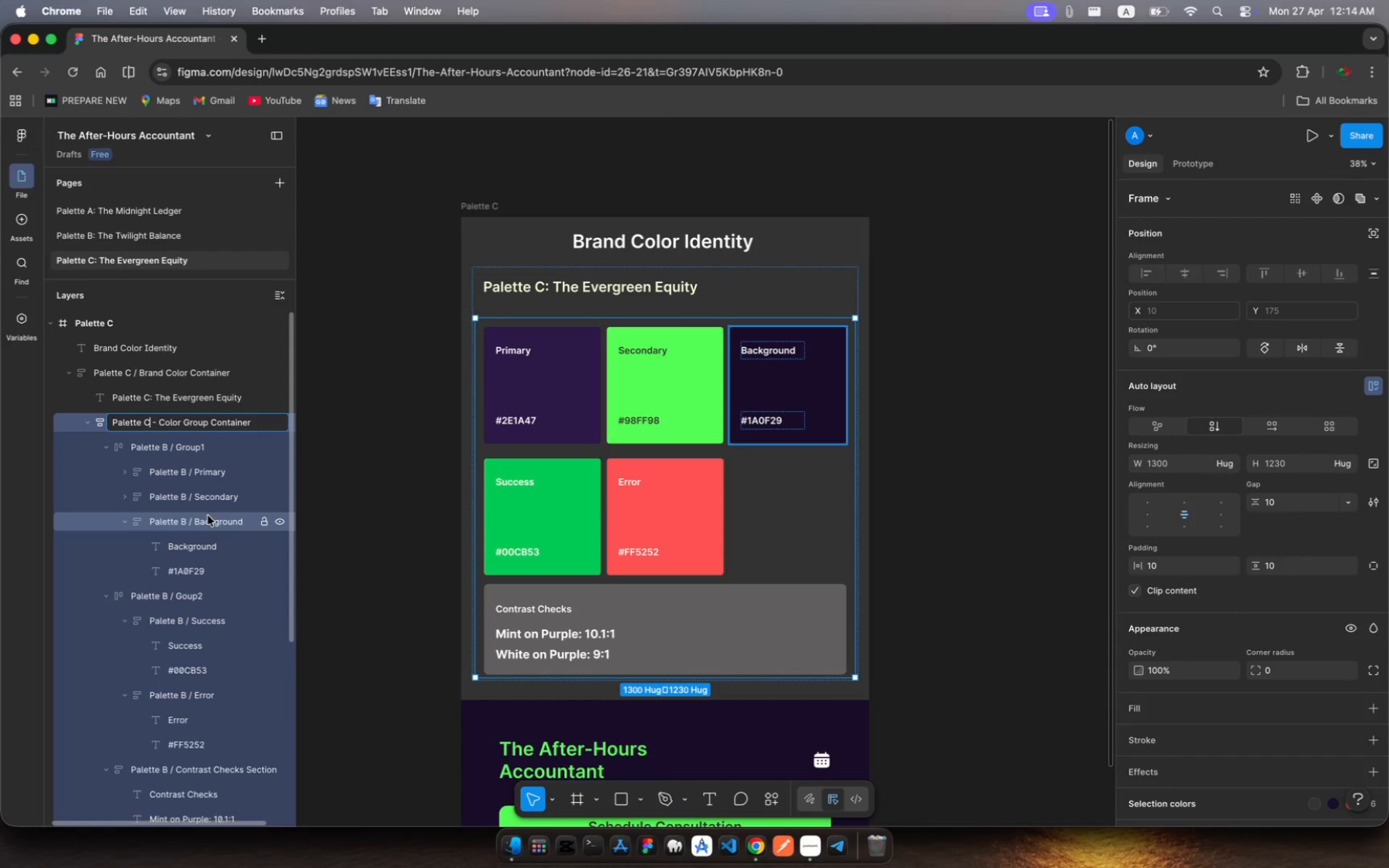 
key(Enter)
 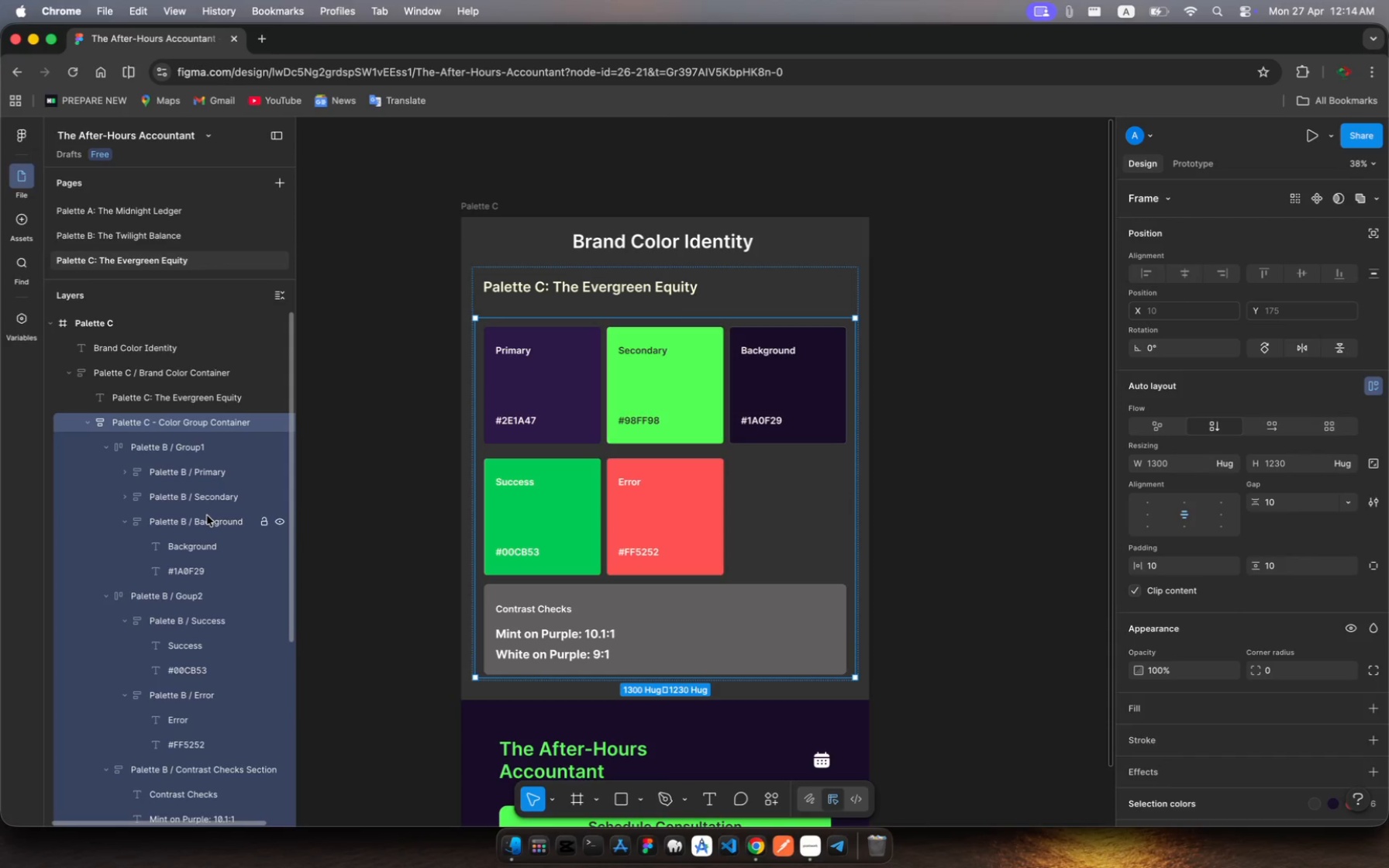 
wait(6.69)
 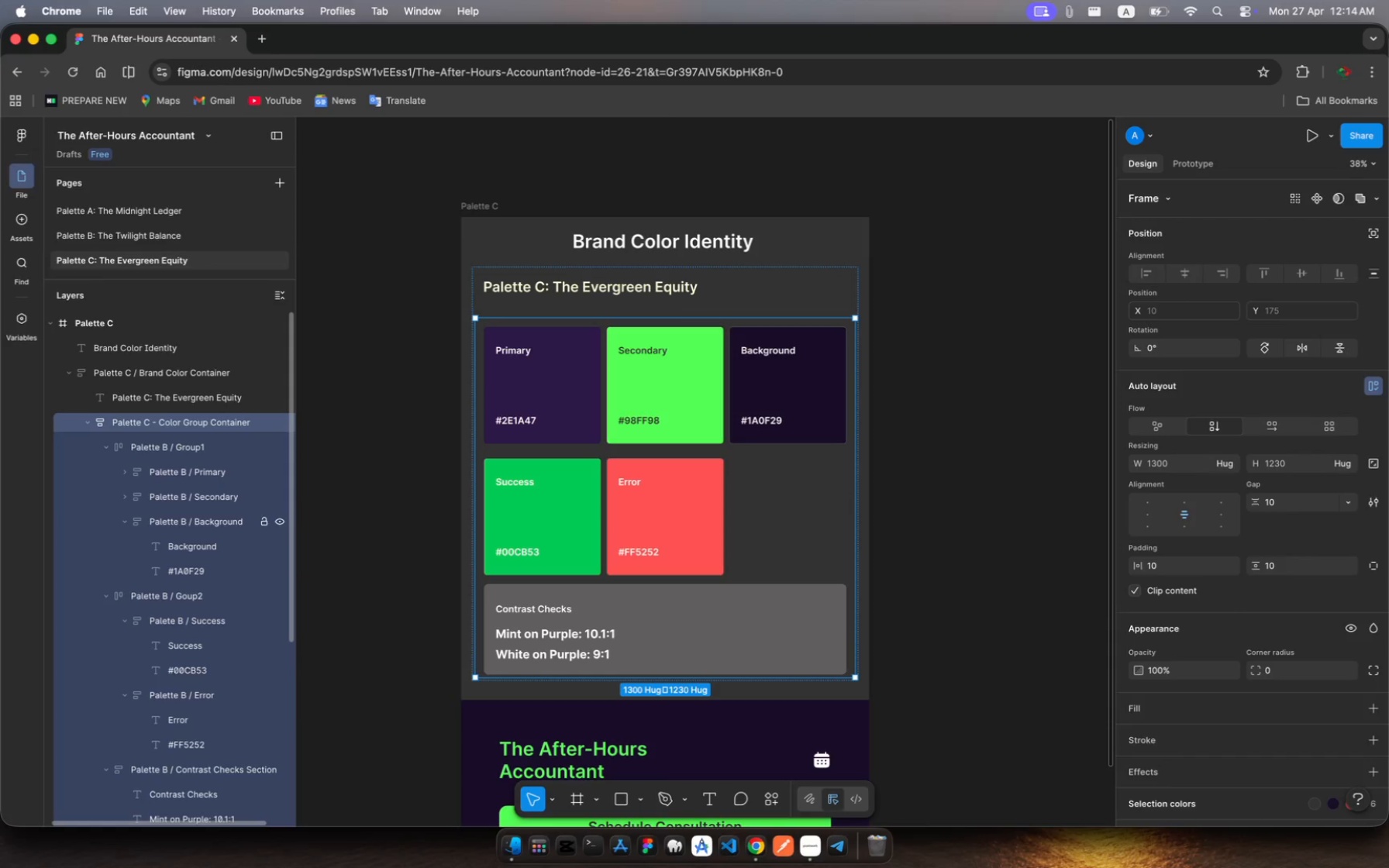 
left_click([157, 452])
 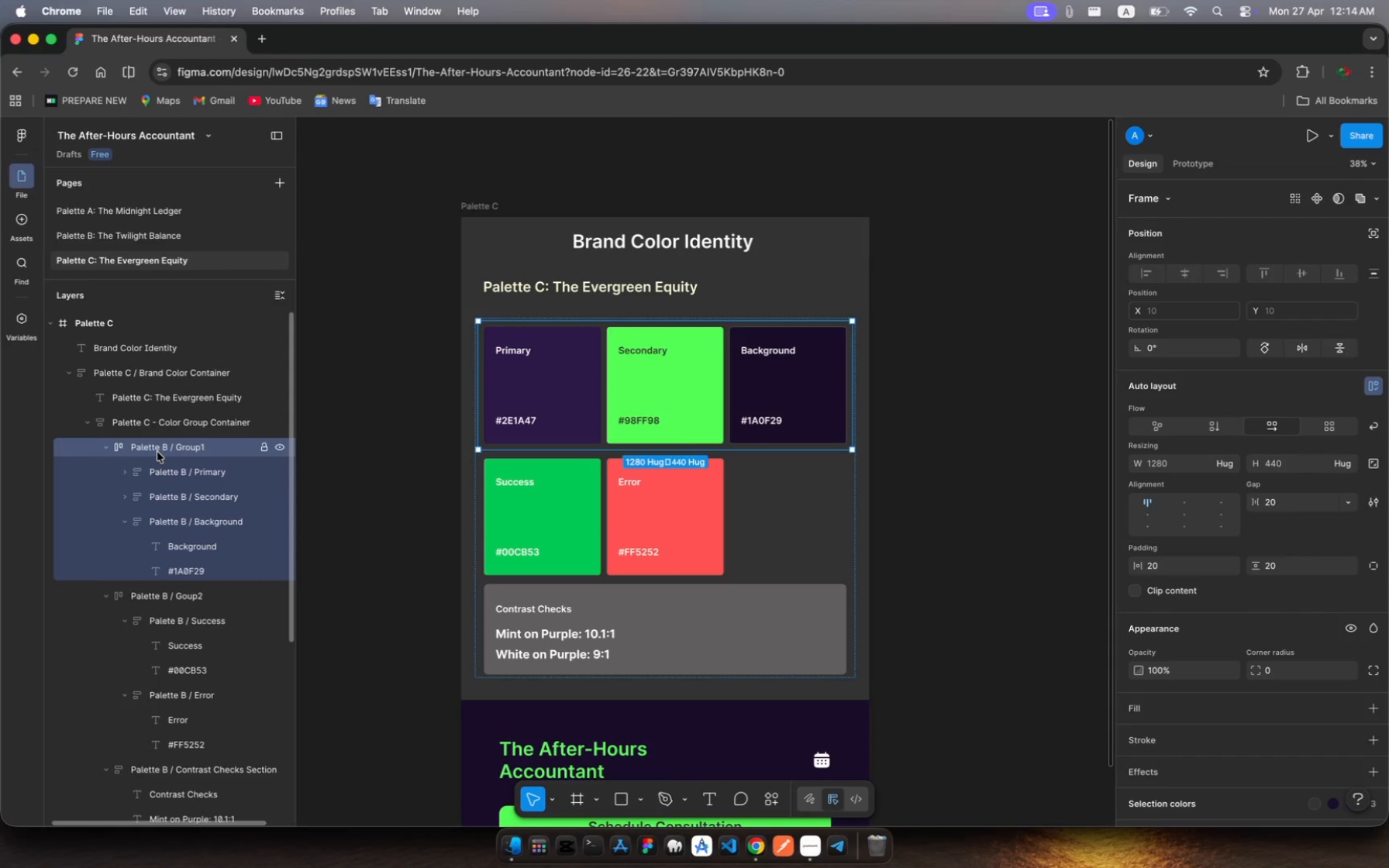 
key(Meta+R)
 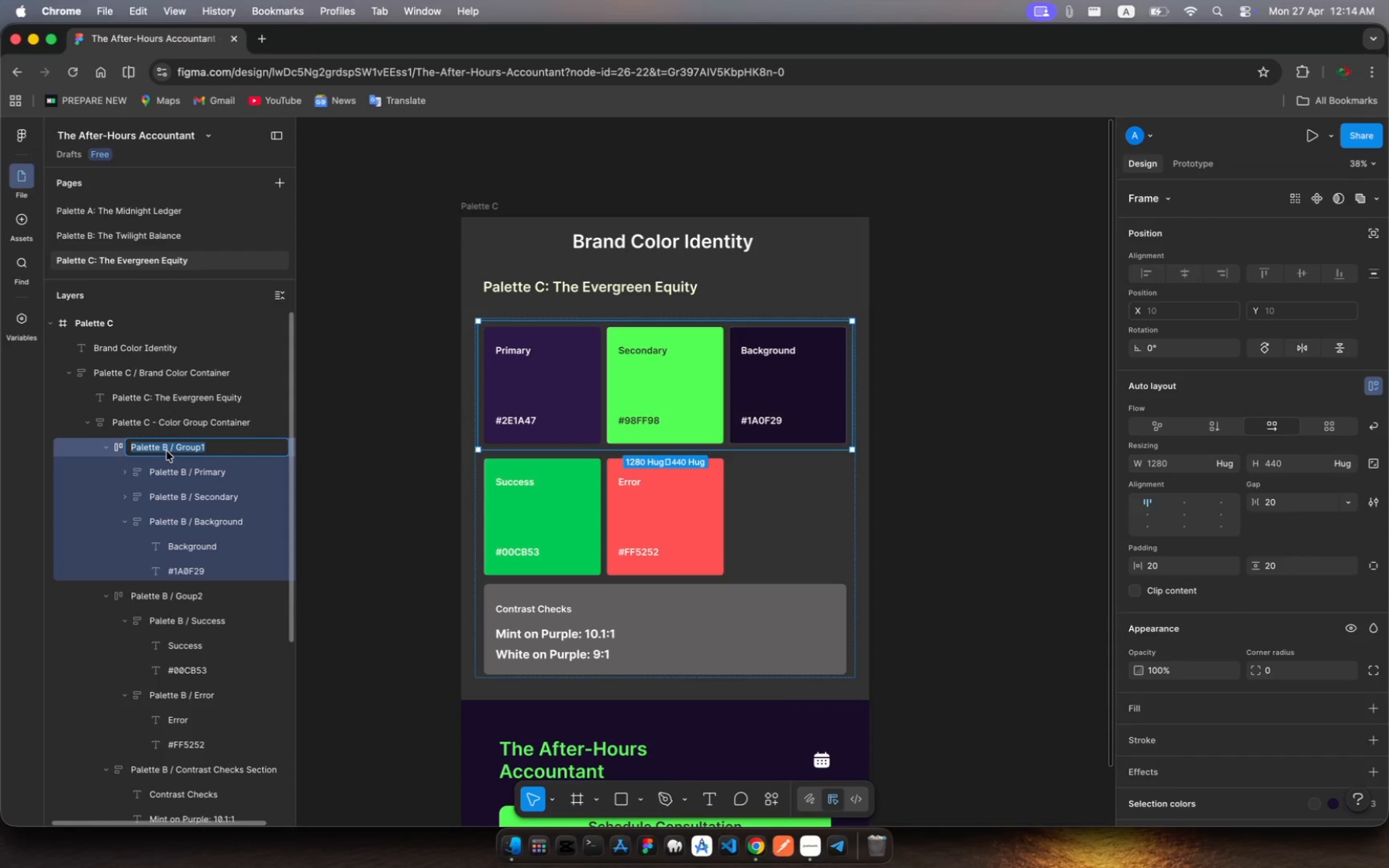 
left_click([167, 450])
 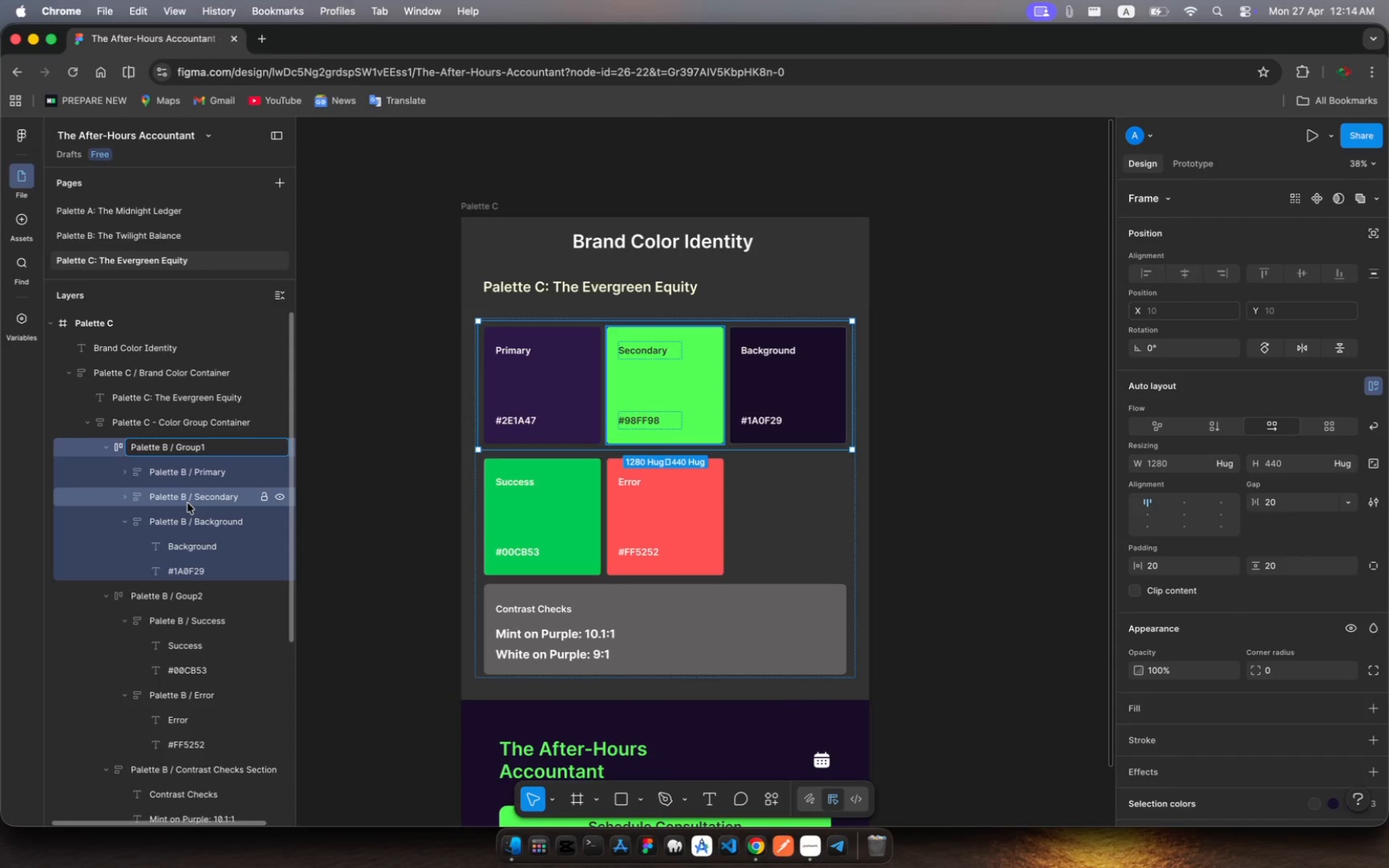 
key(Backspace)
 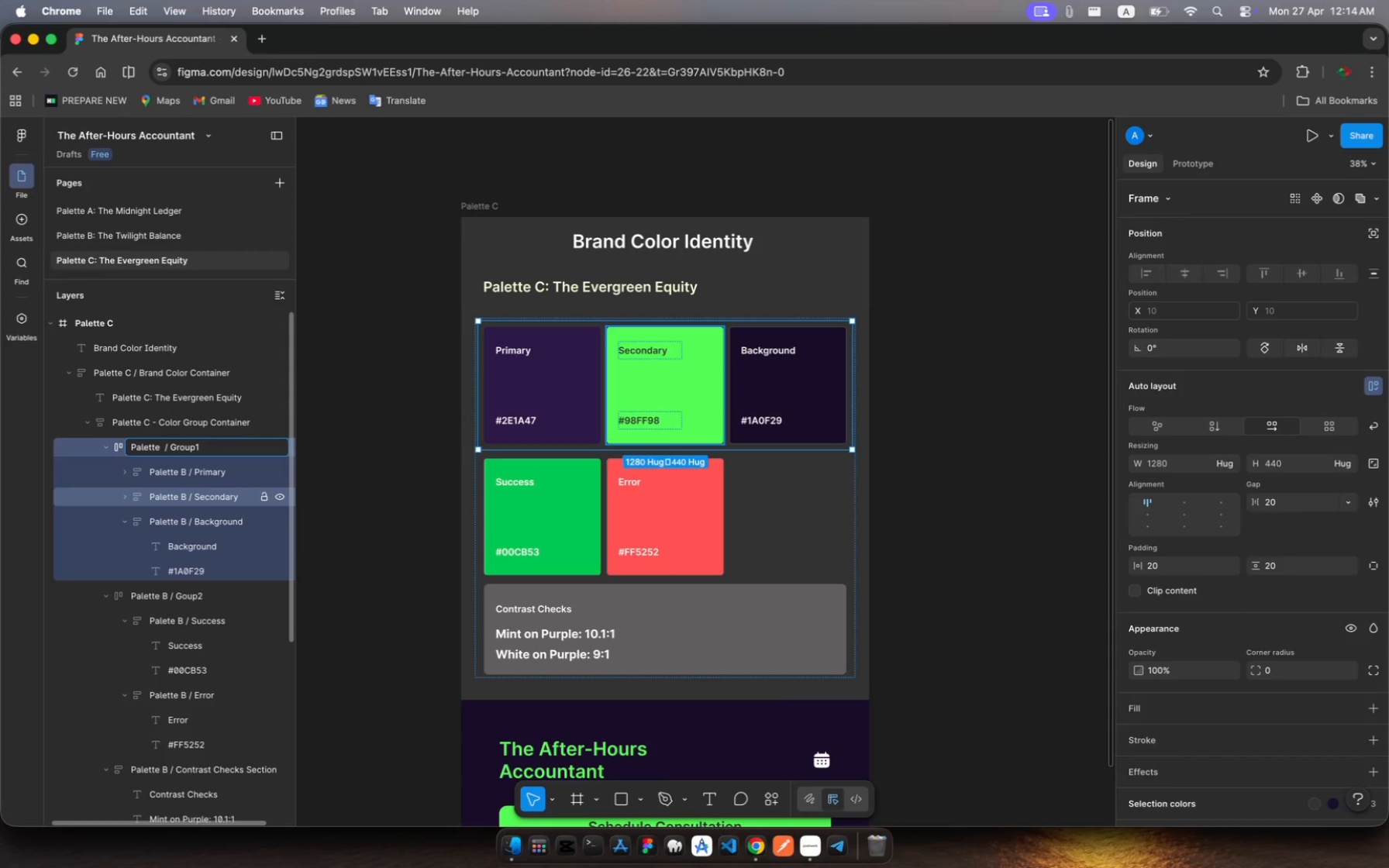 
key(Shift+C)
 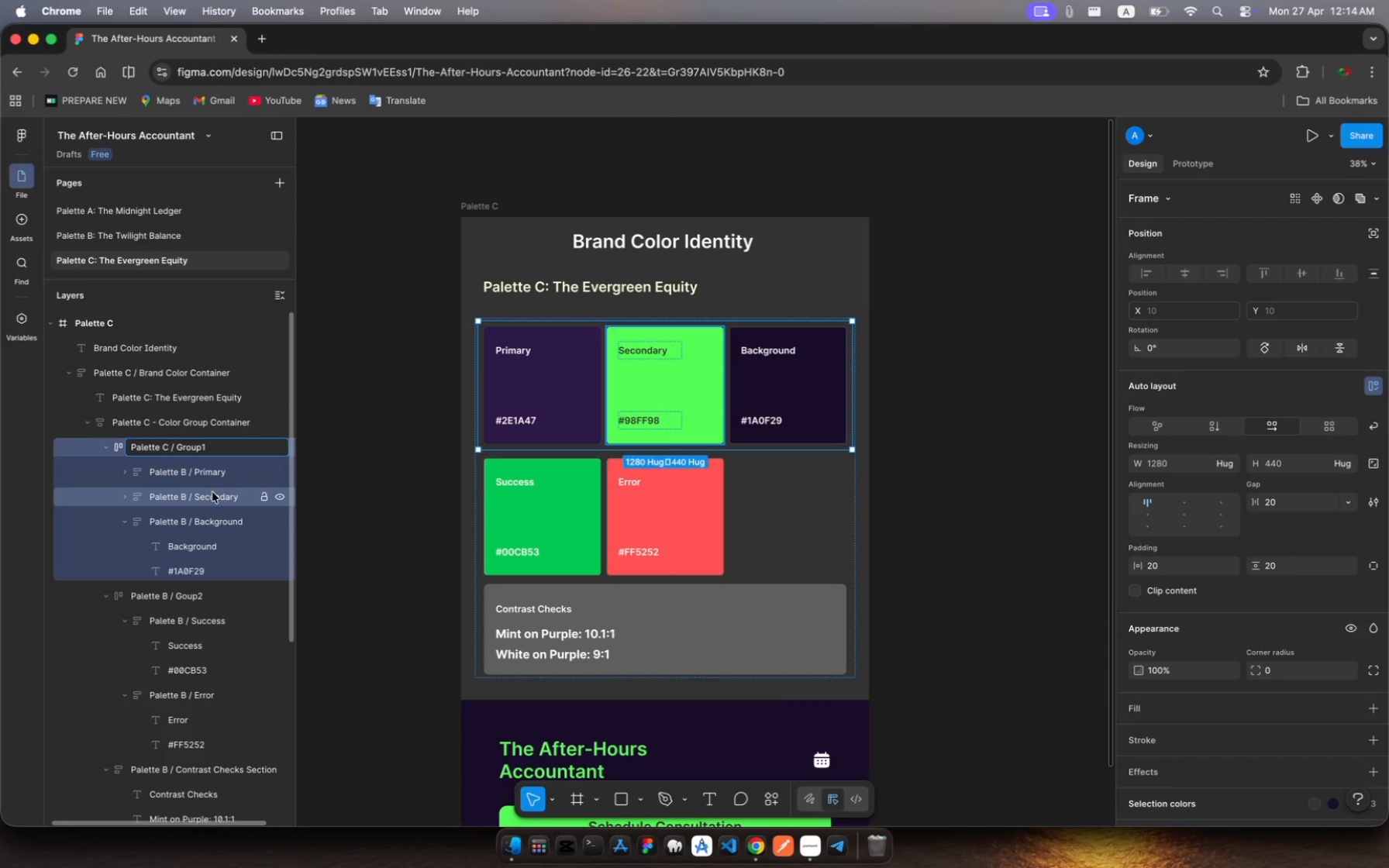 
key(Enter)
 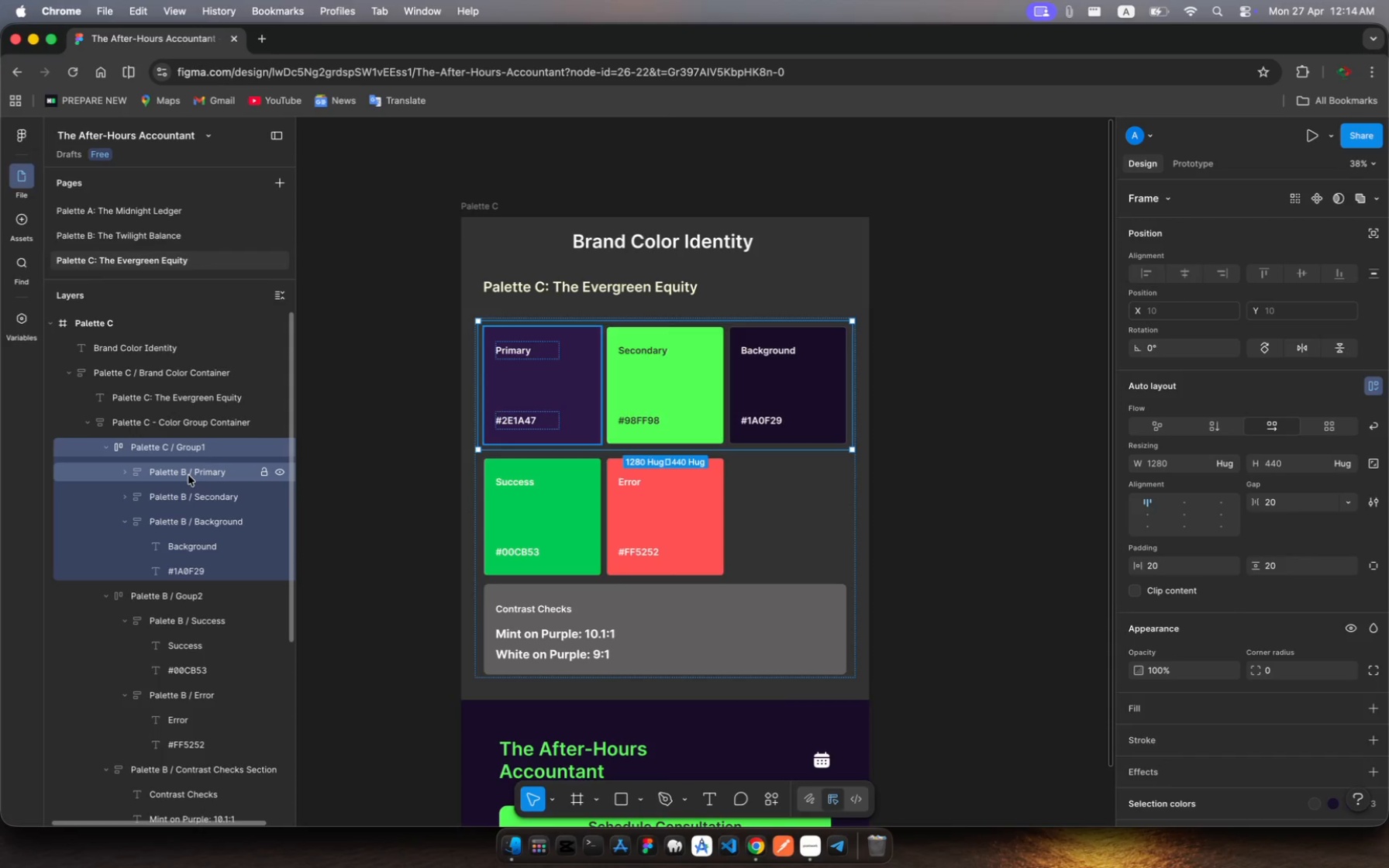 
left_click([171, 474])
 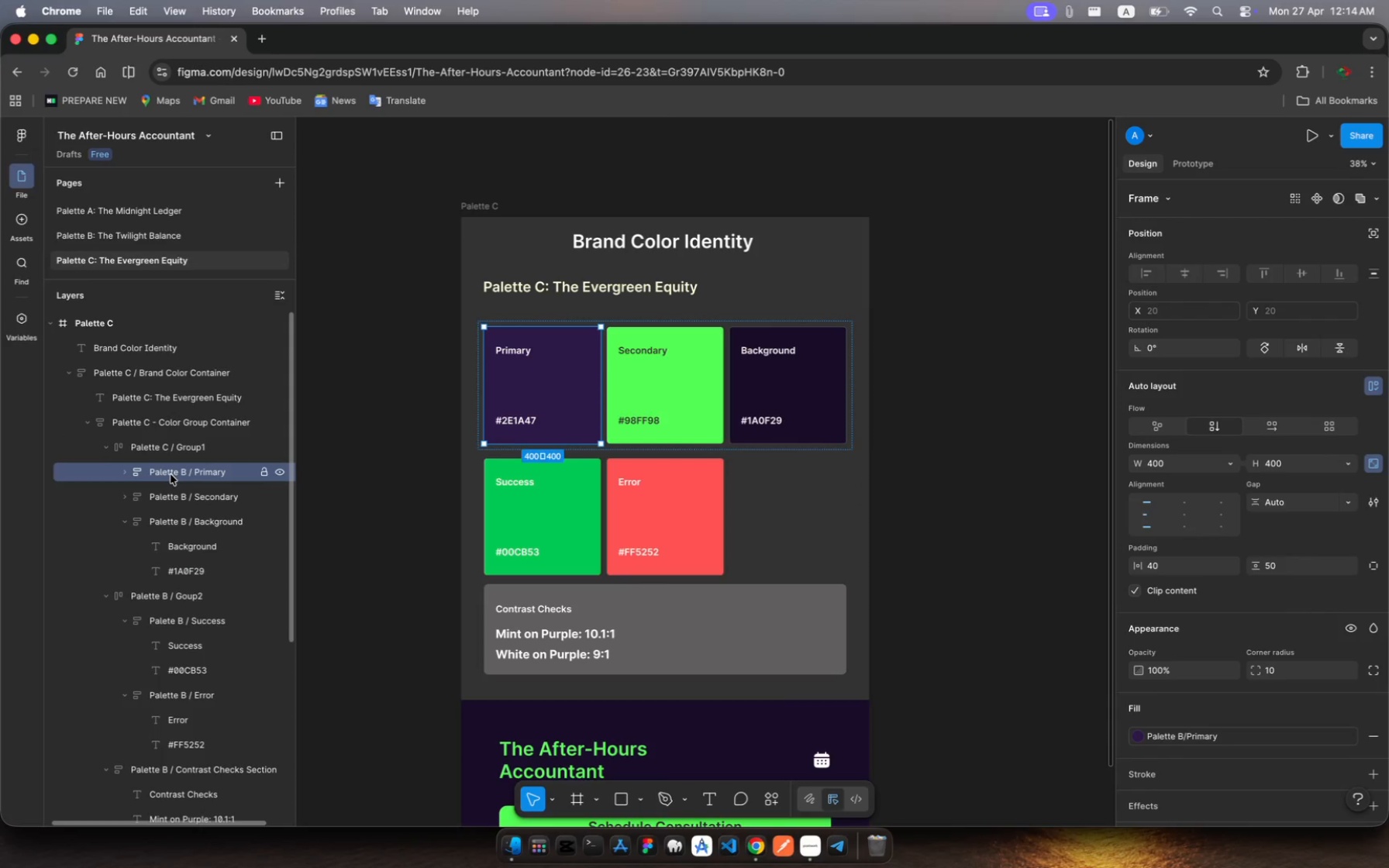 
key(Meta+R)
 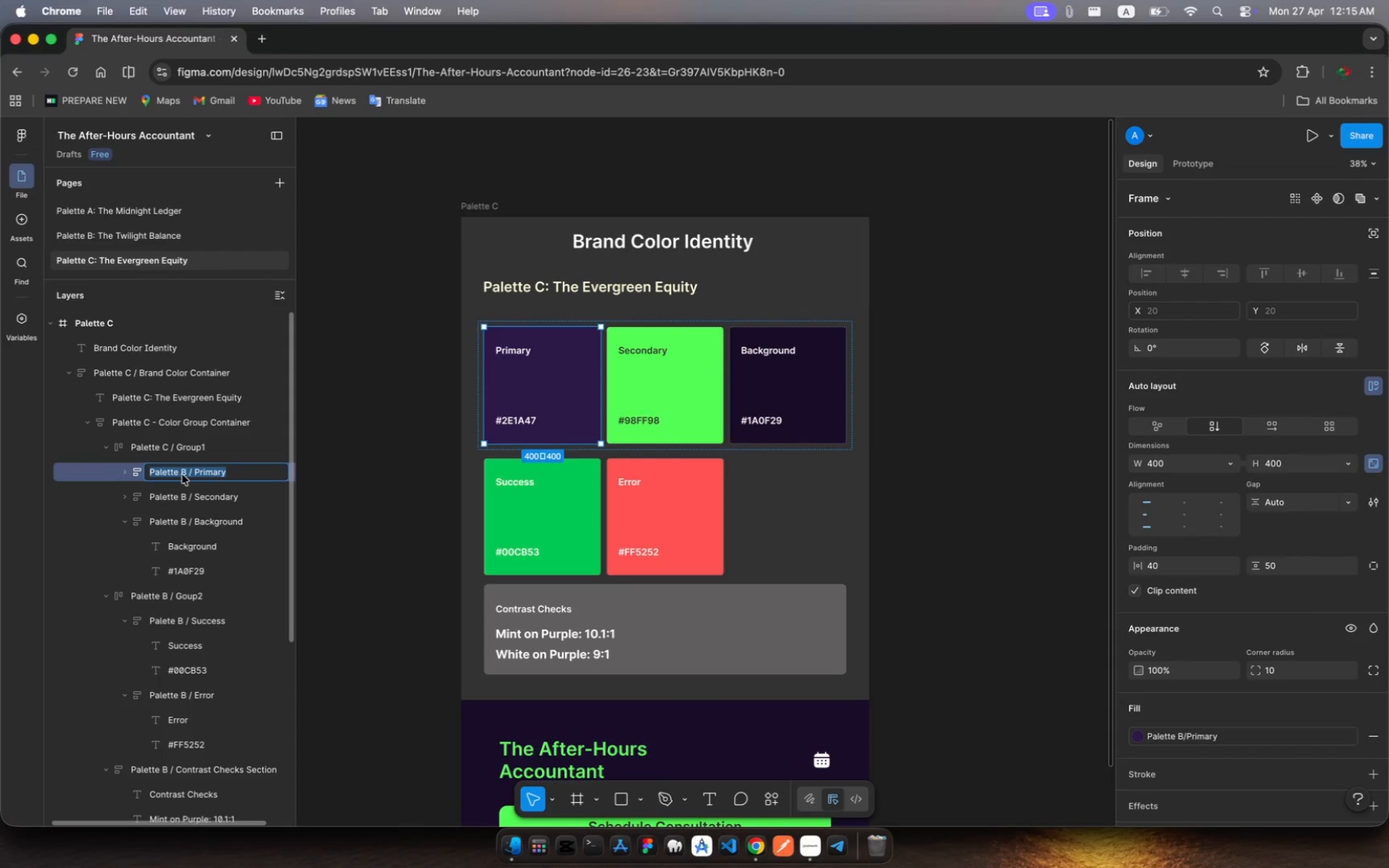 
left_click([183, 474])
 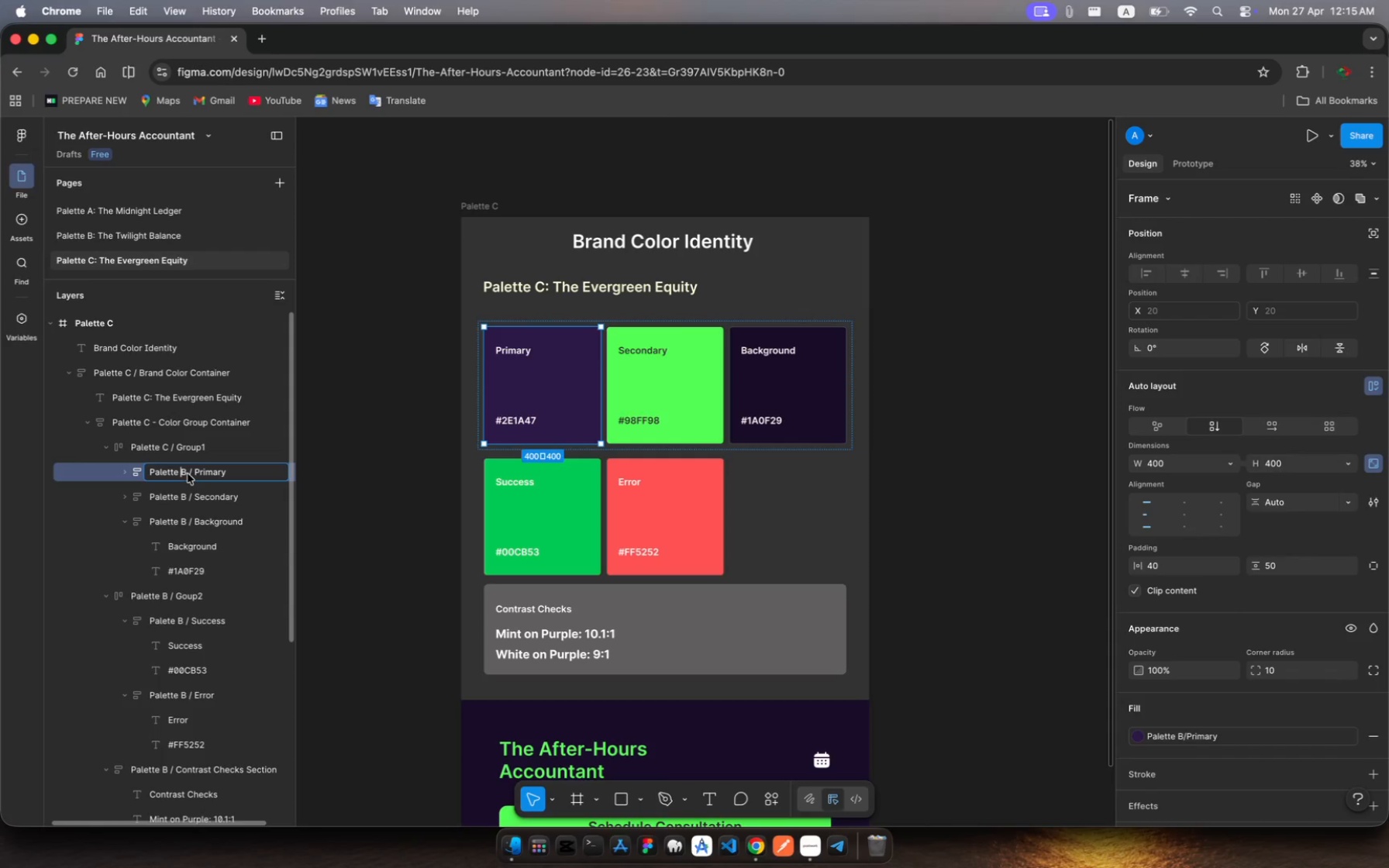 
left_click([188, 474])
 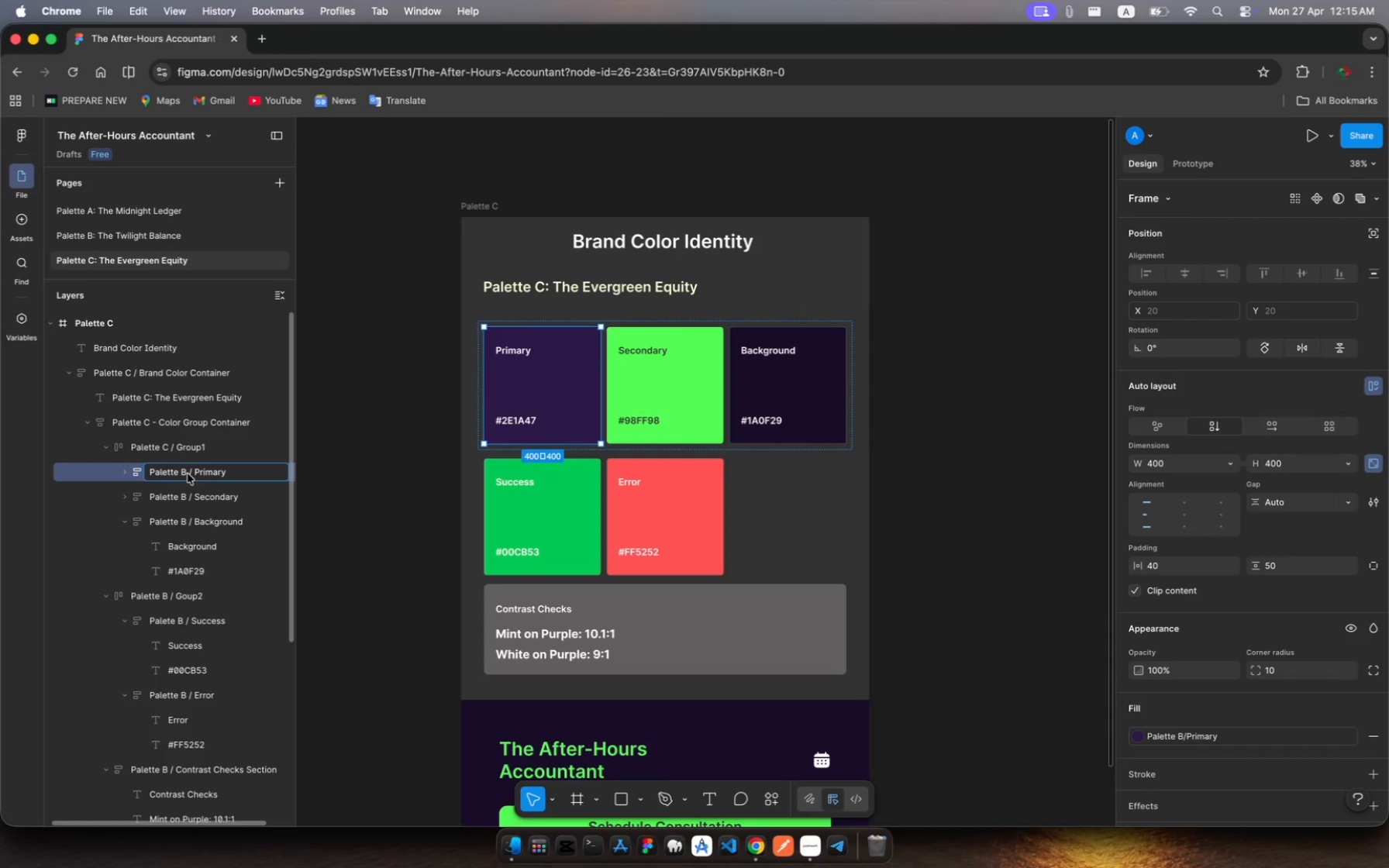 
key(Backspace)
 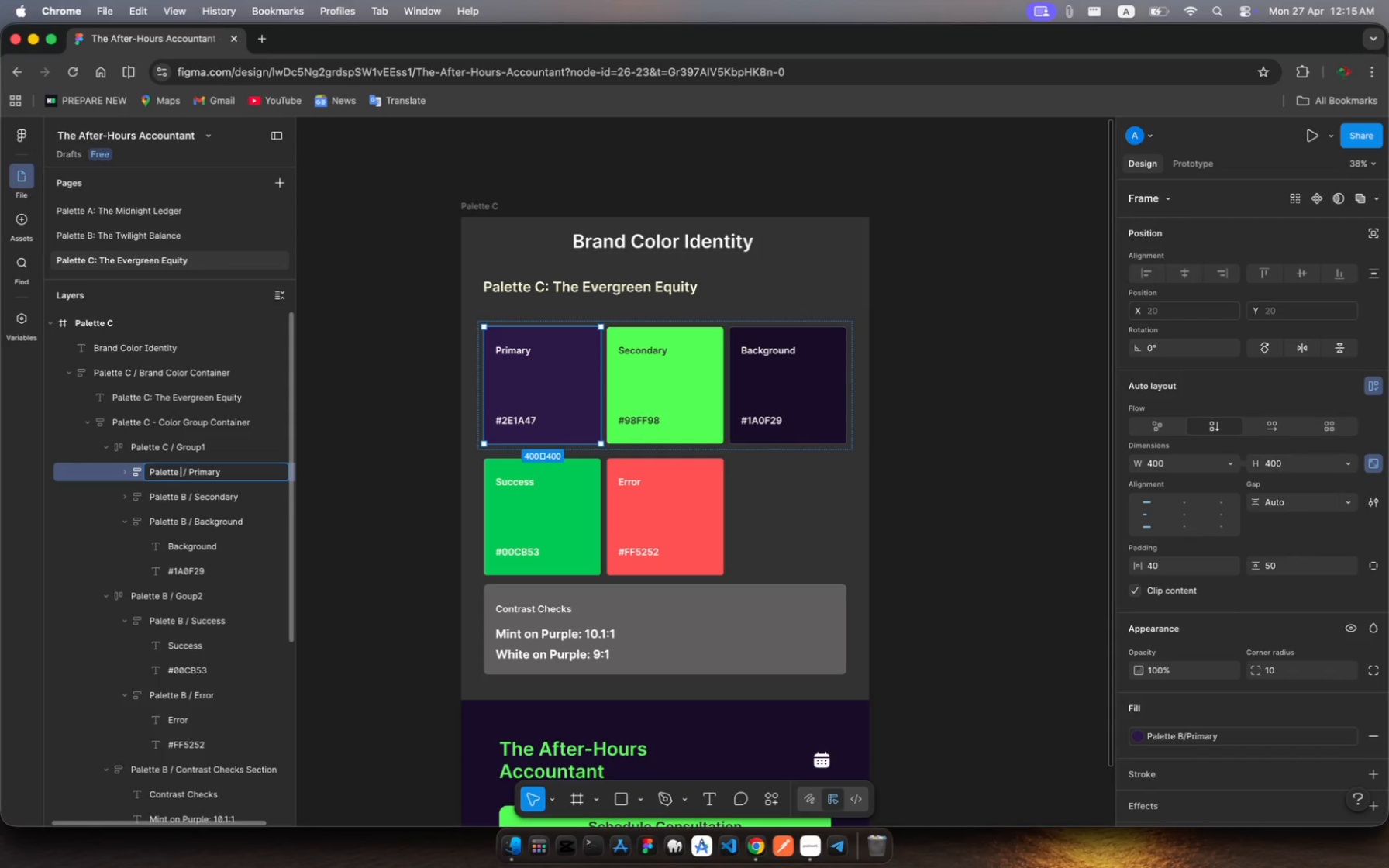 
key(Shift+C)
 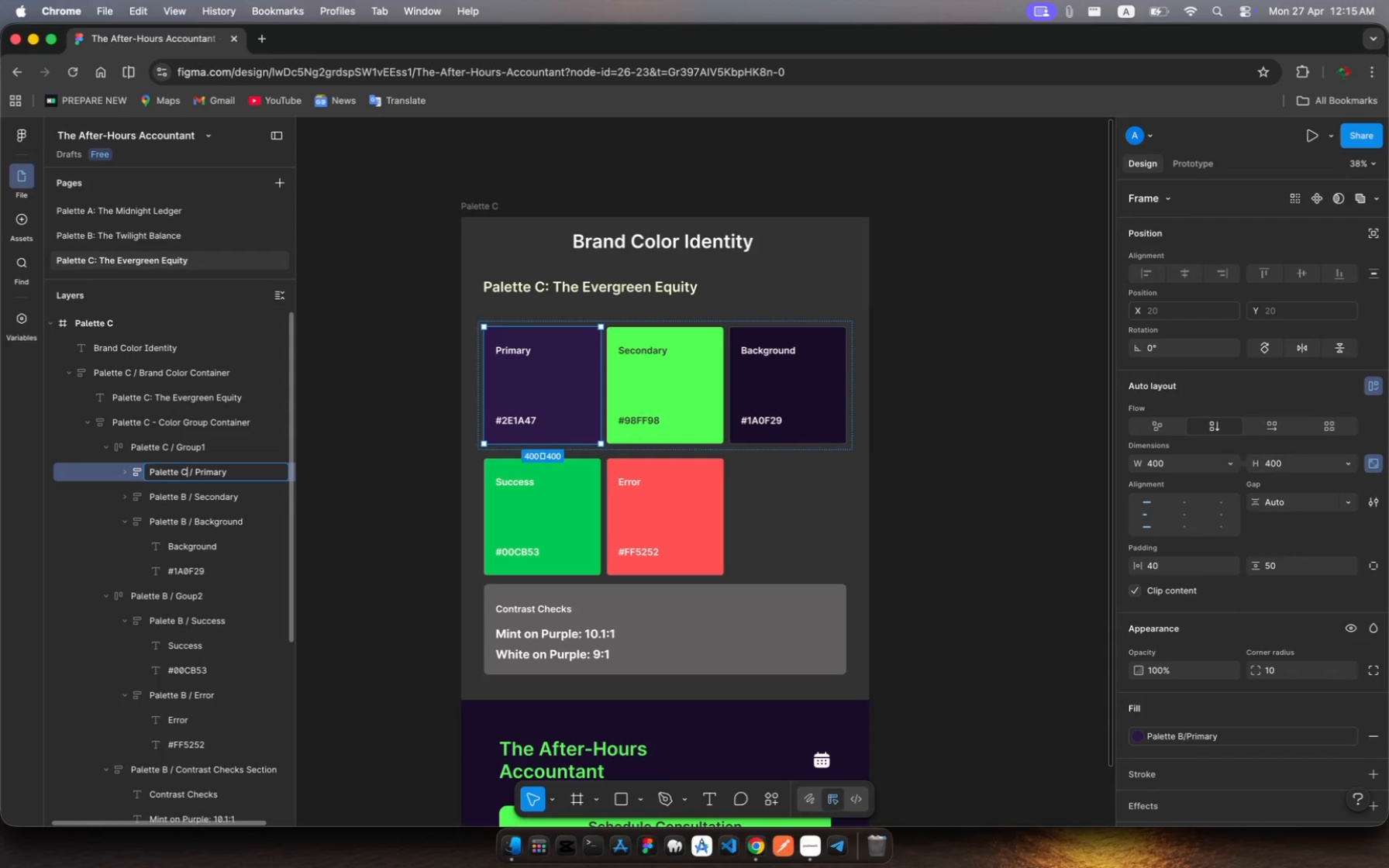 
key(Enter)
 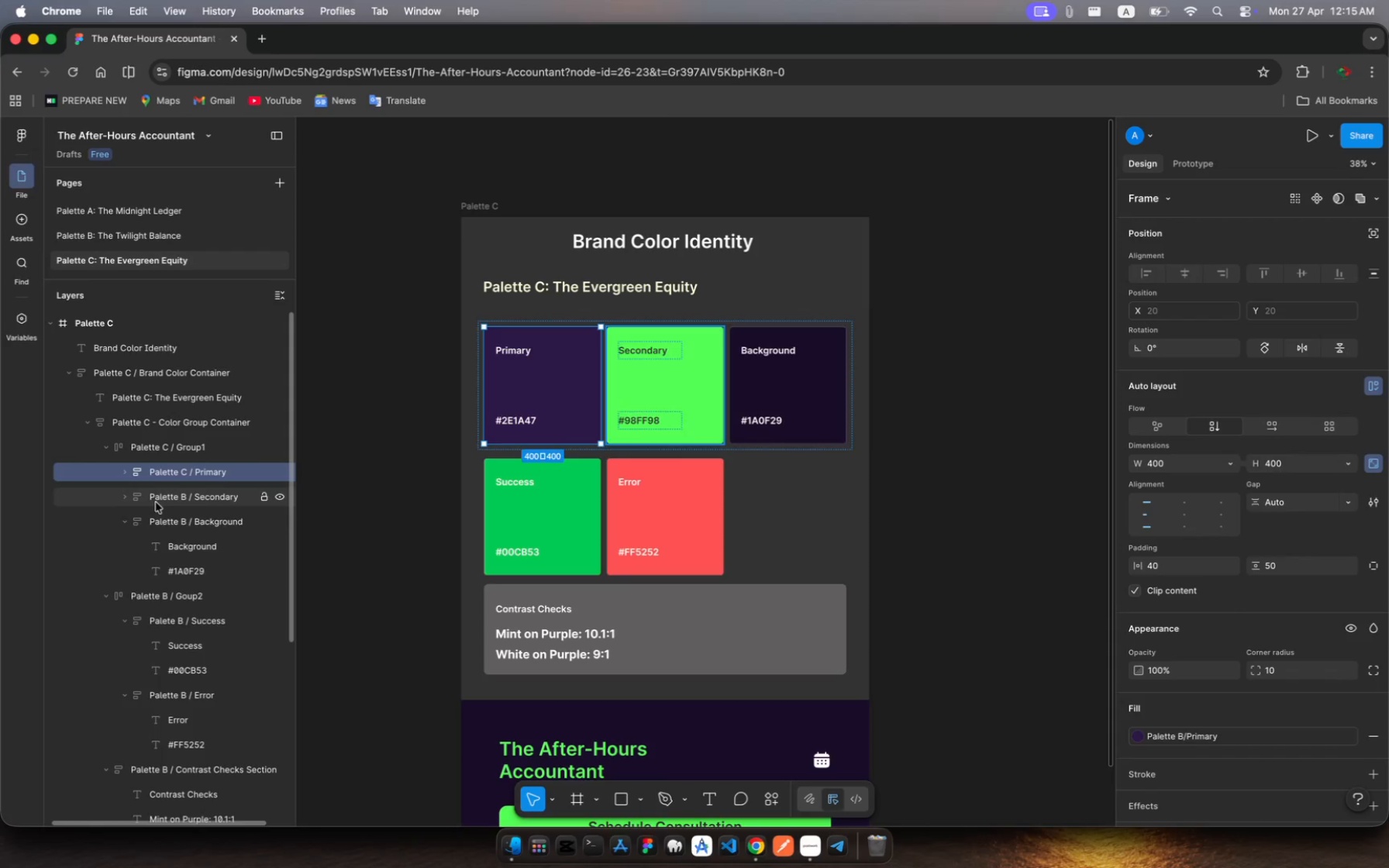 
wait(5.05)
 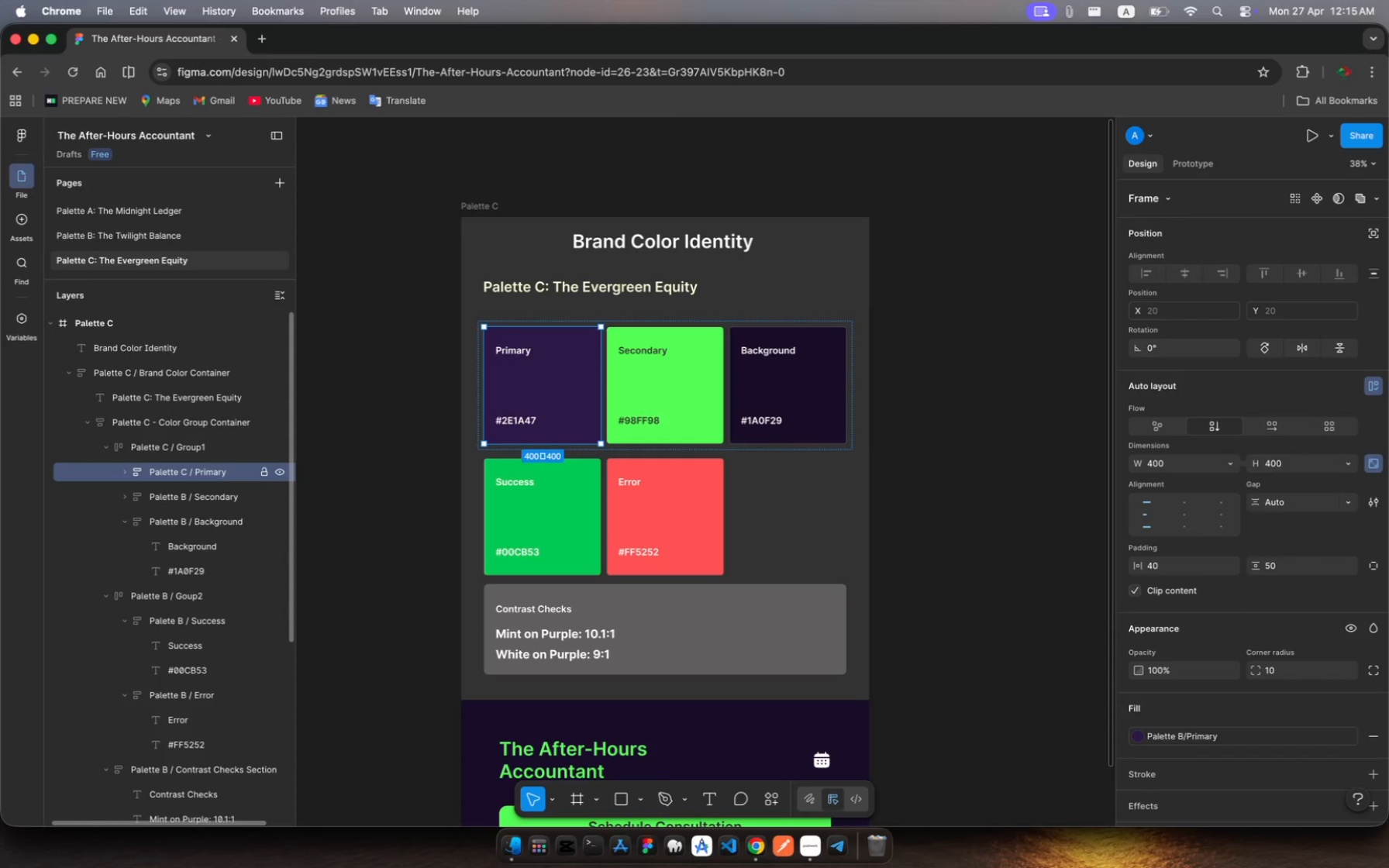 
left_click([124, 471])
 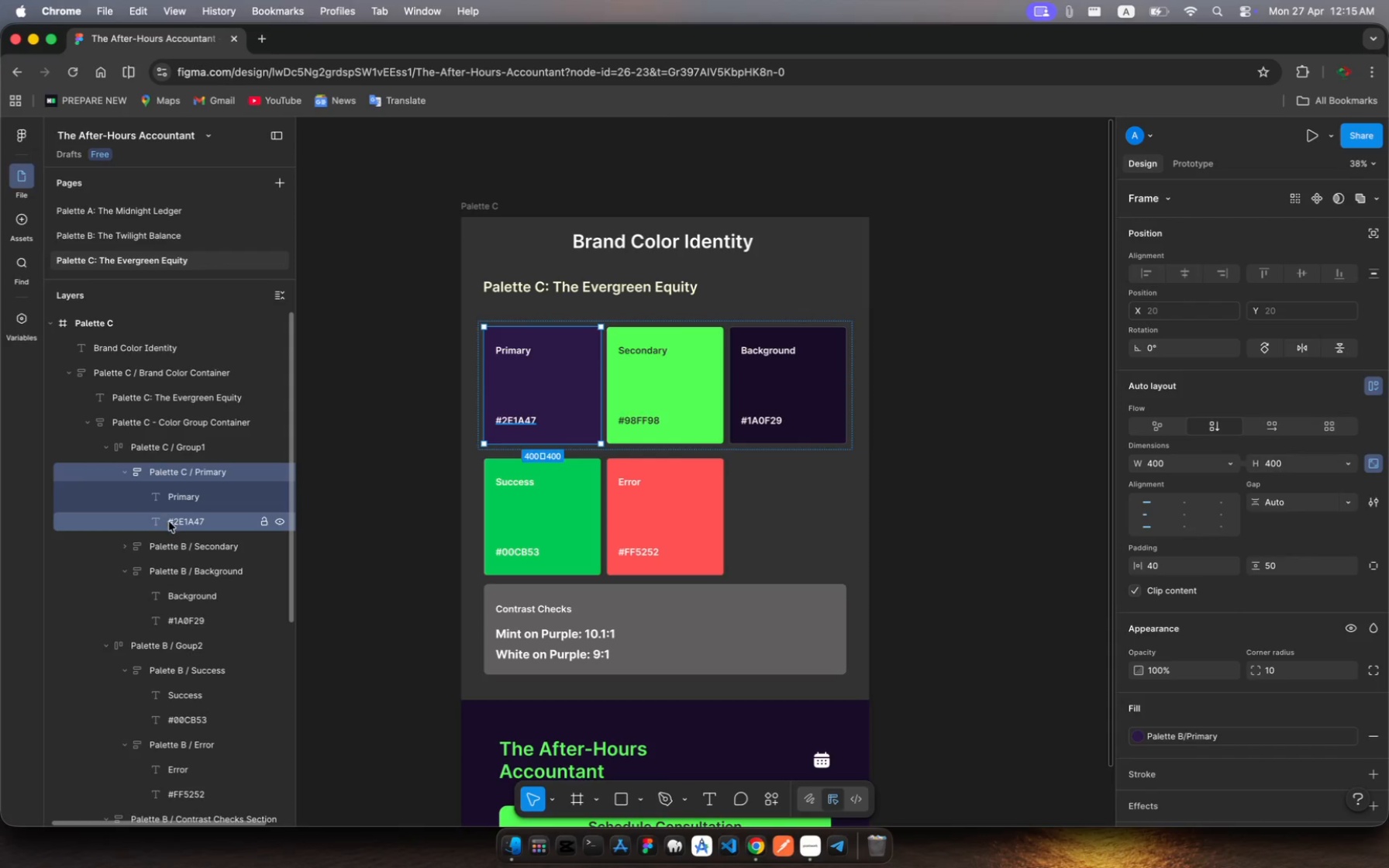 
left_click([169, 522])
 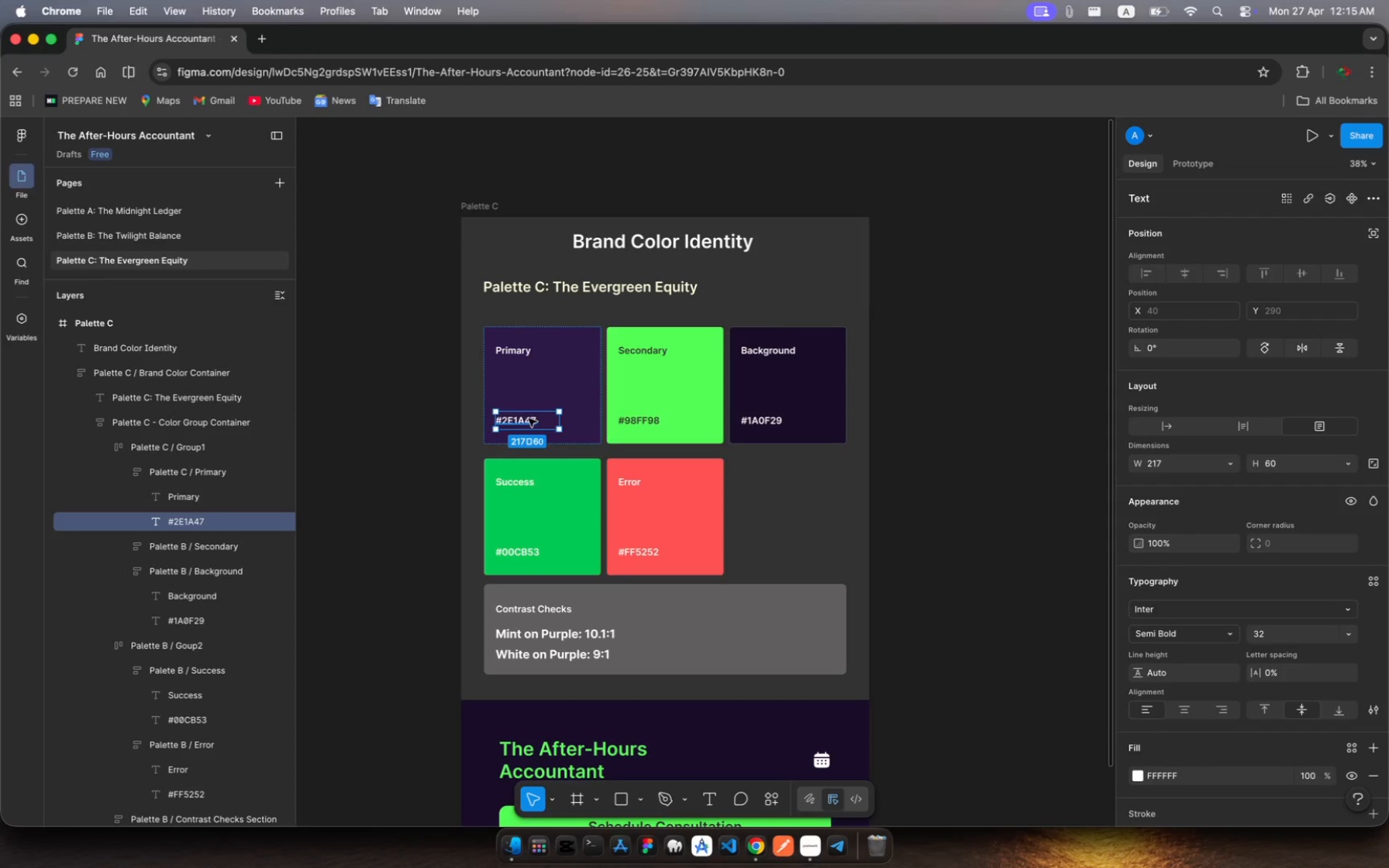 
left_click([530, 418])
 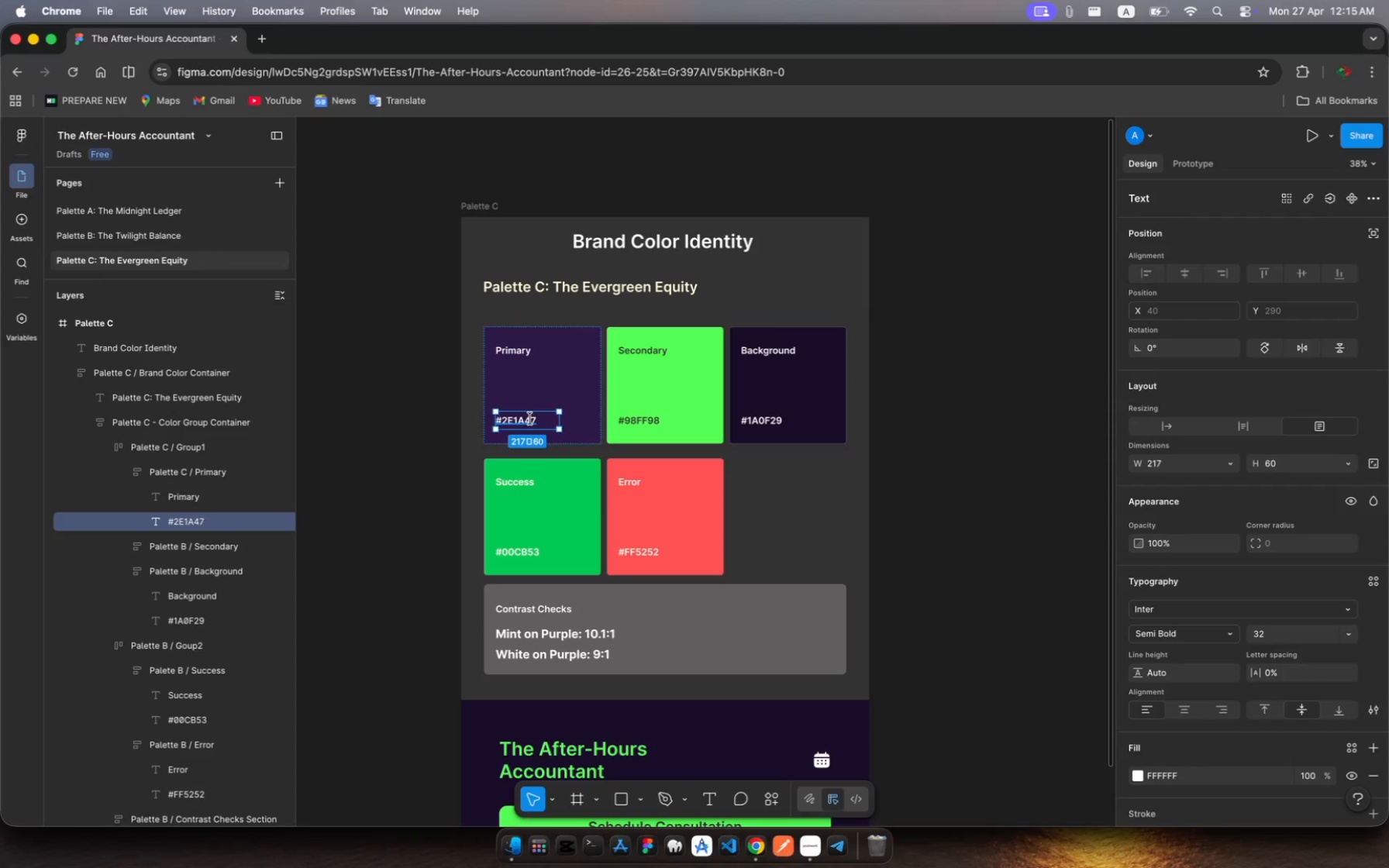 
left_click([530, 418])
 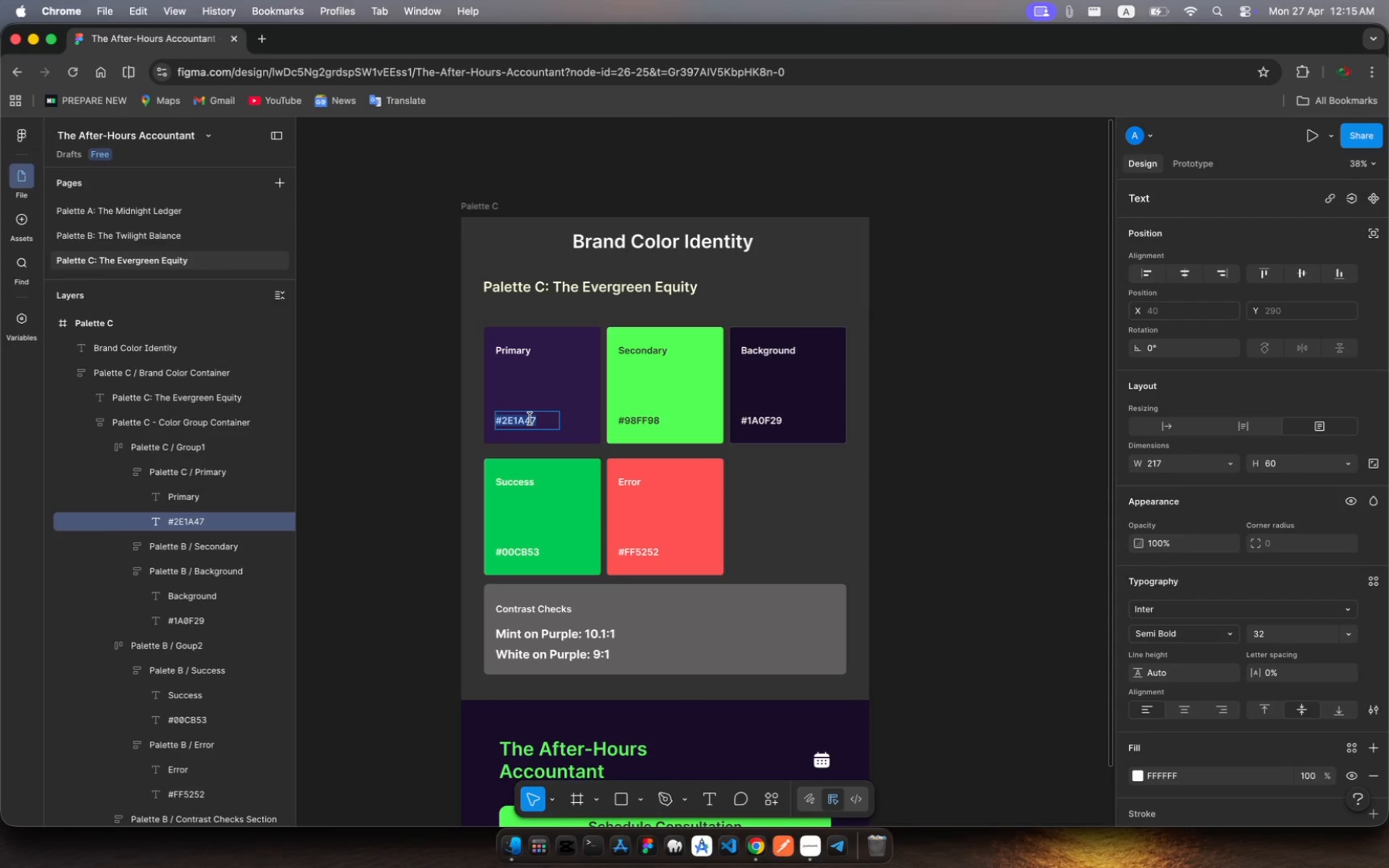 
wait(27.14)
 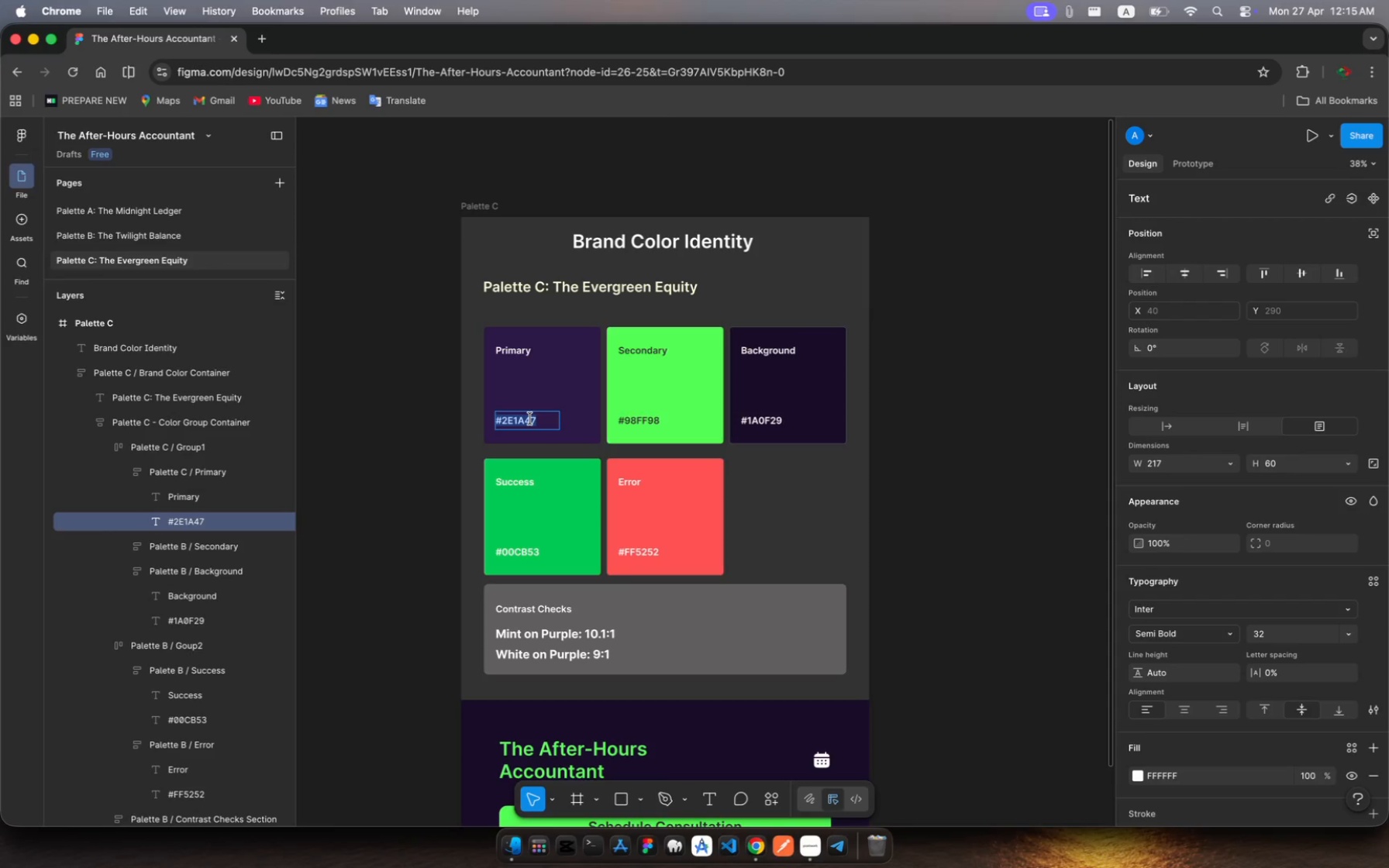 
key(CapsLock)
 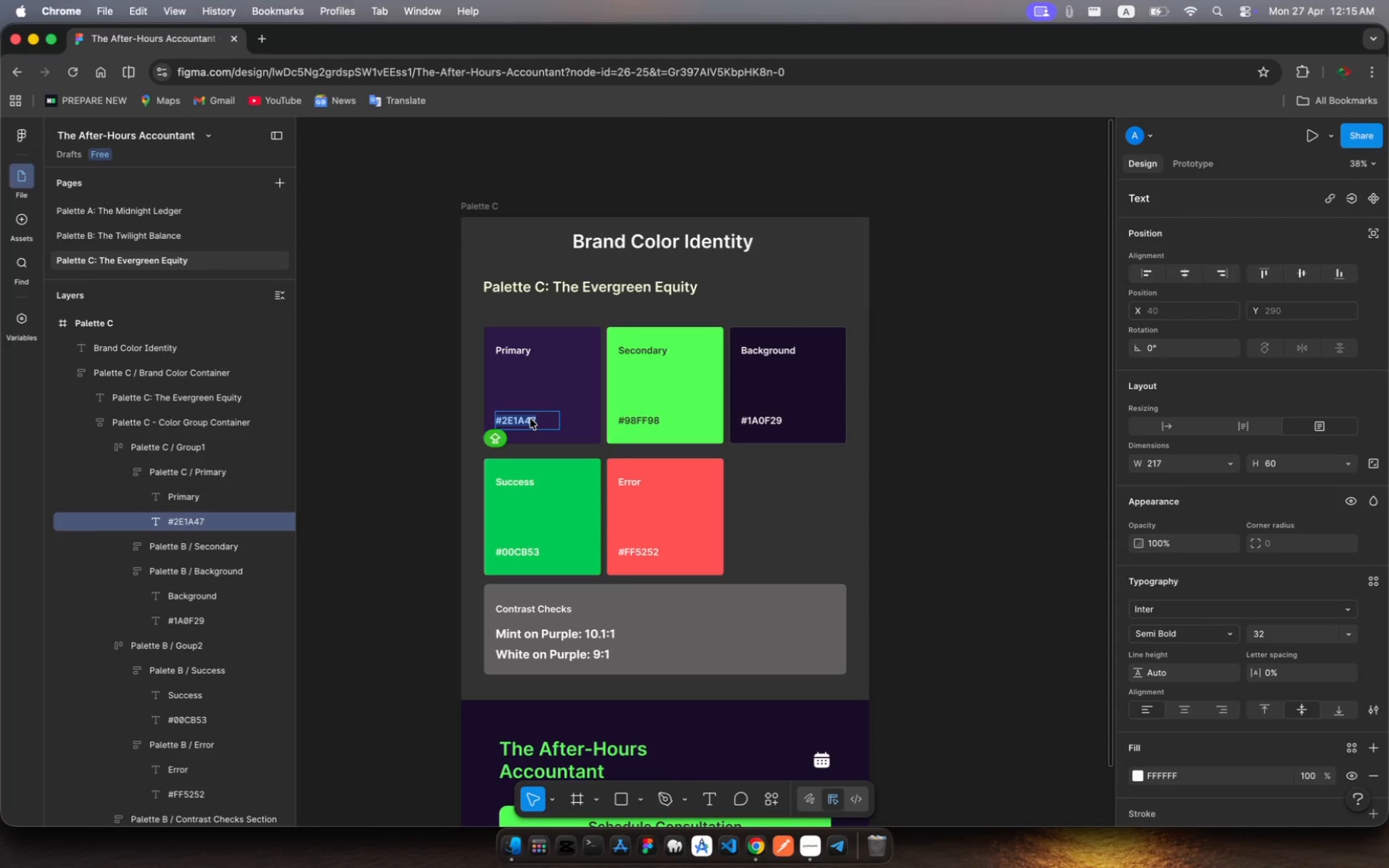 
type(#1B3022)
 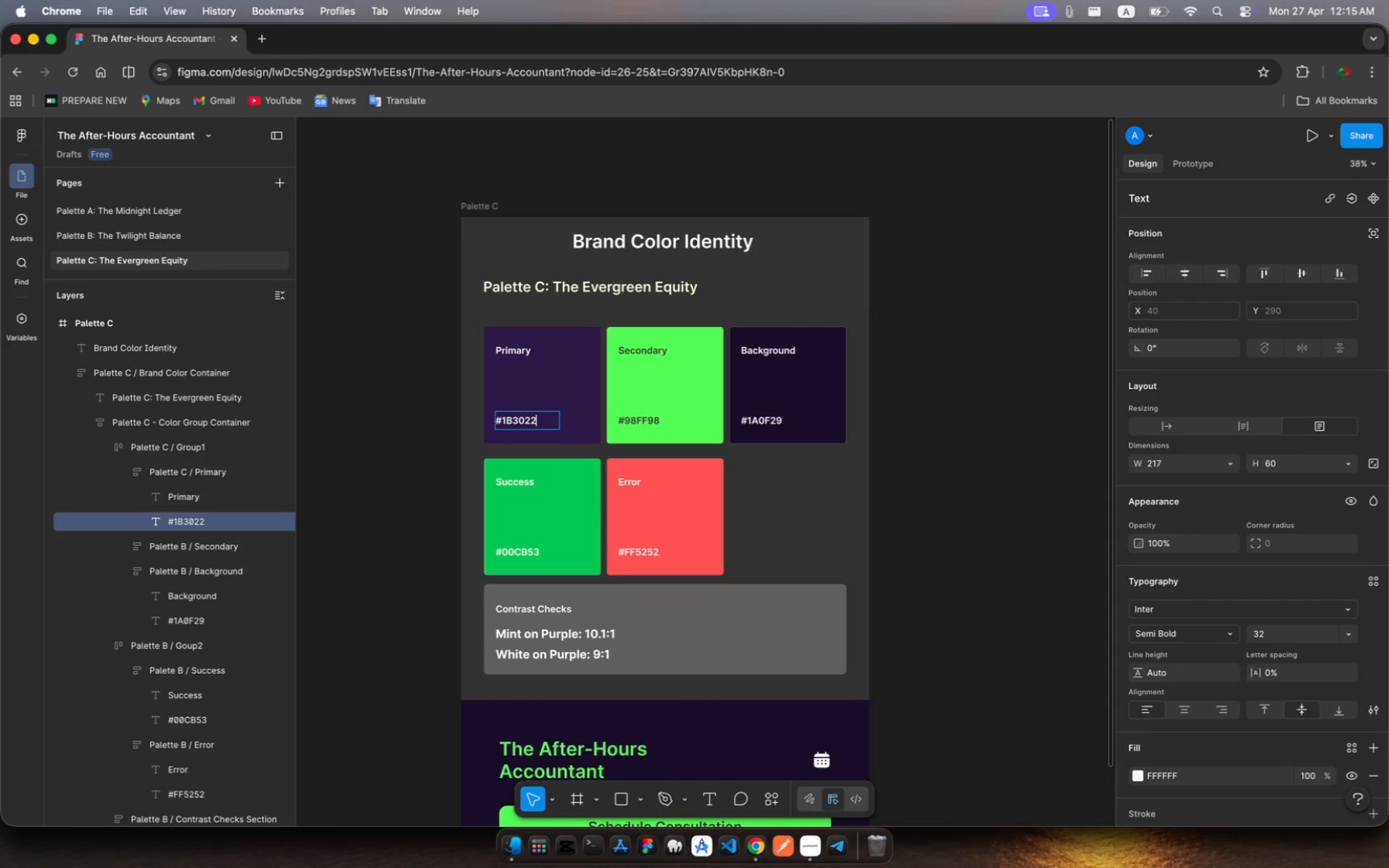 
key(Enter)
 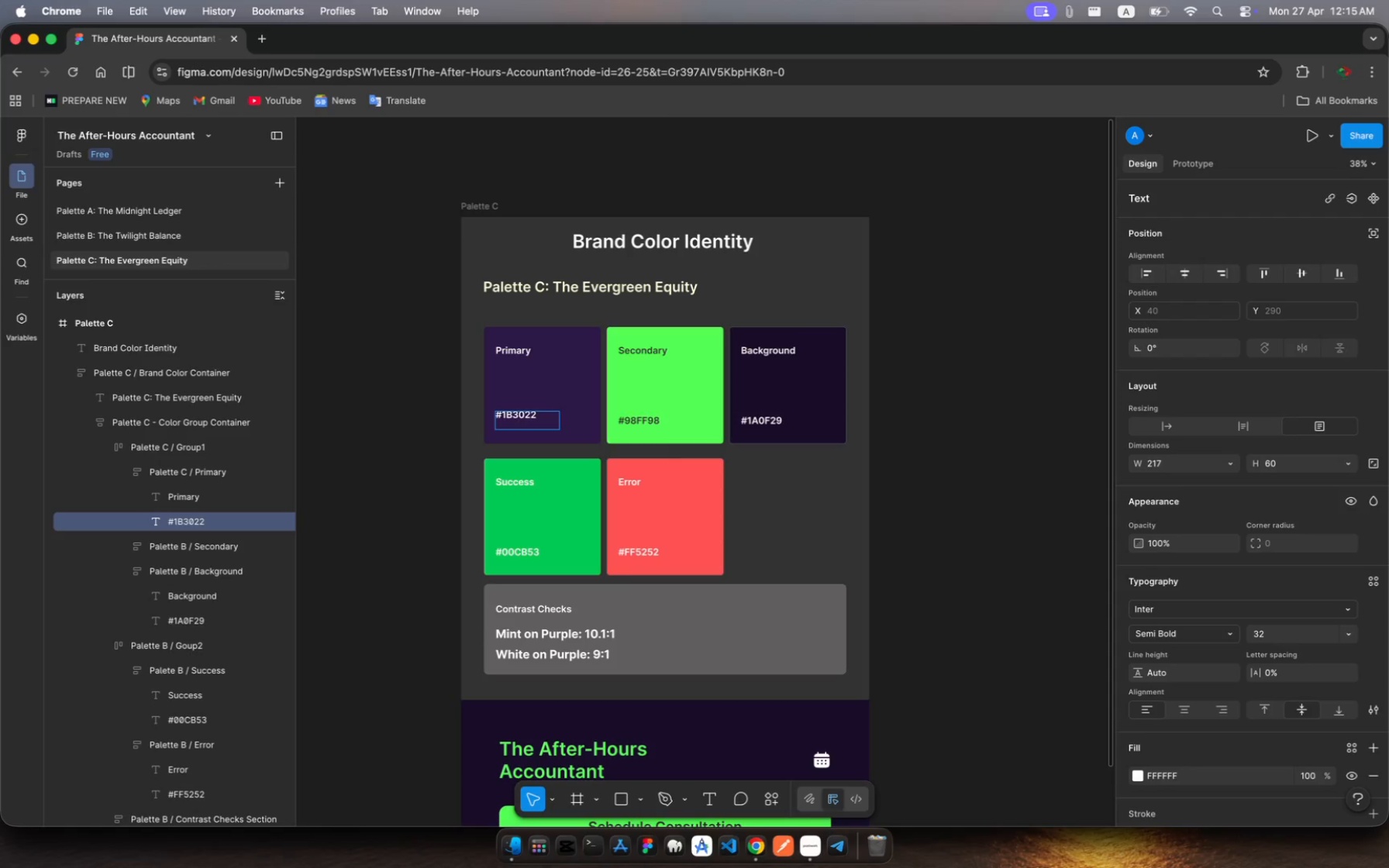 
key(Backspace)
 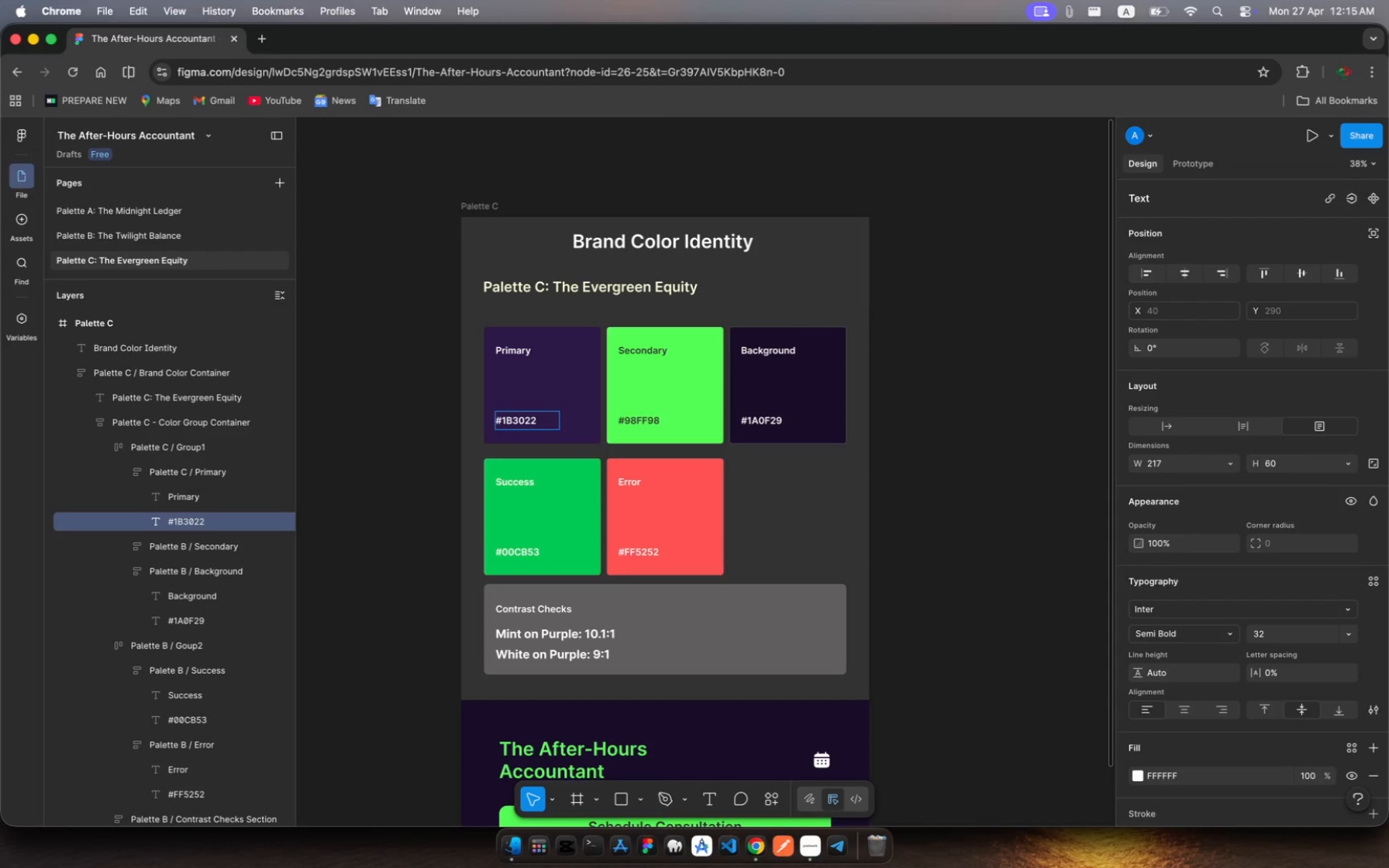 
key(Meta+A)
 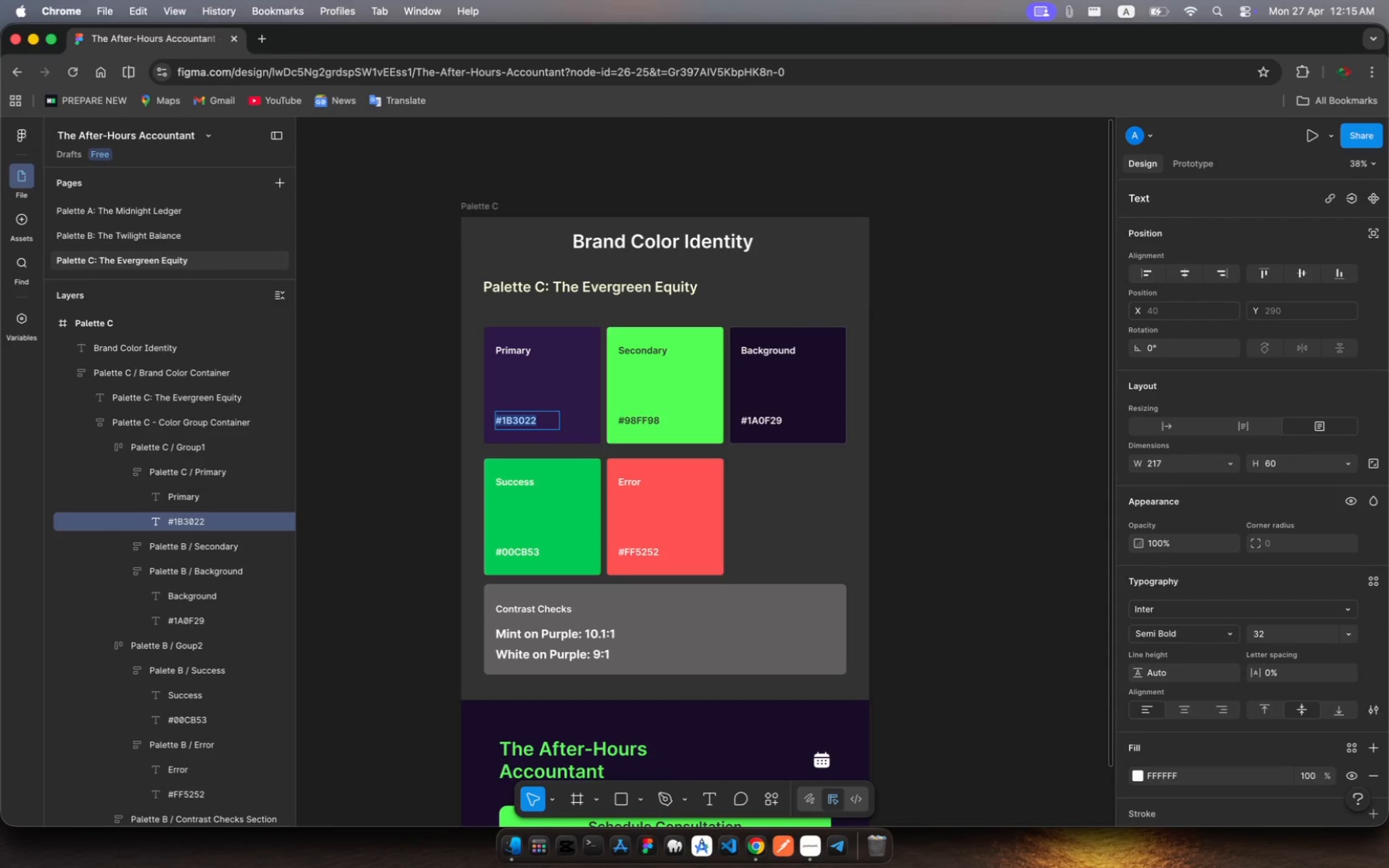 
key(Meta+C)
 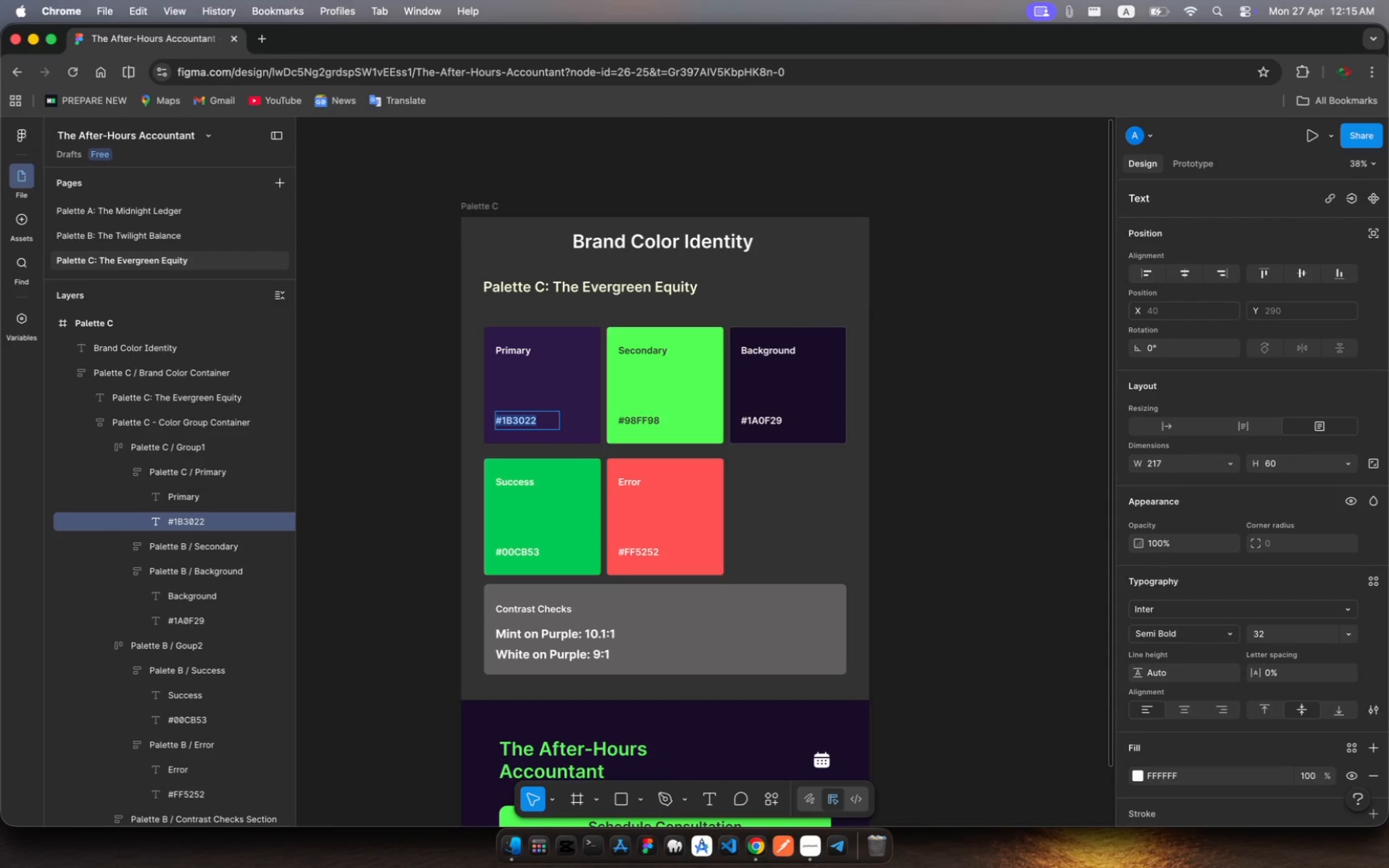 
key(Escape)
 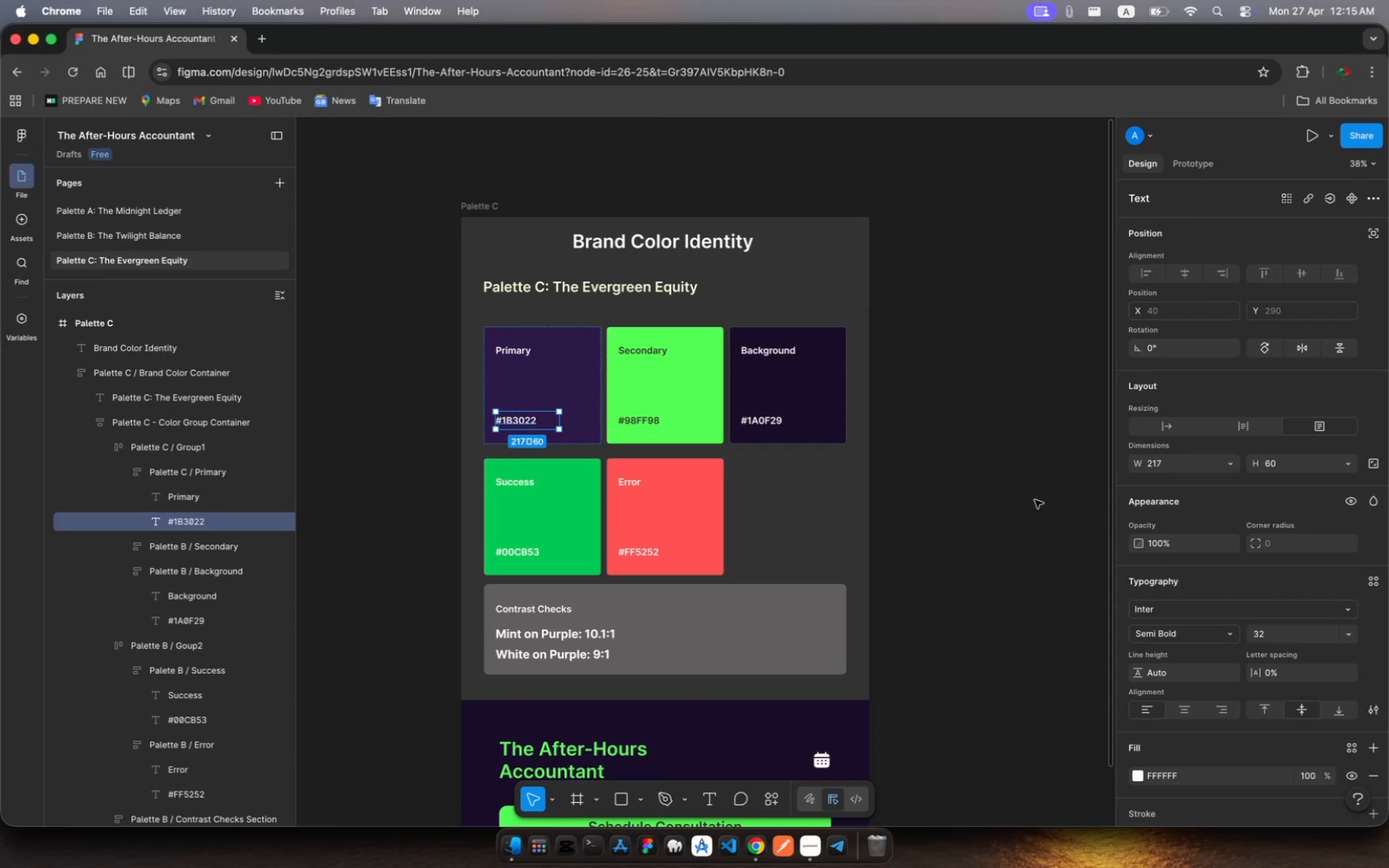 
left_click([1032, 472])
 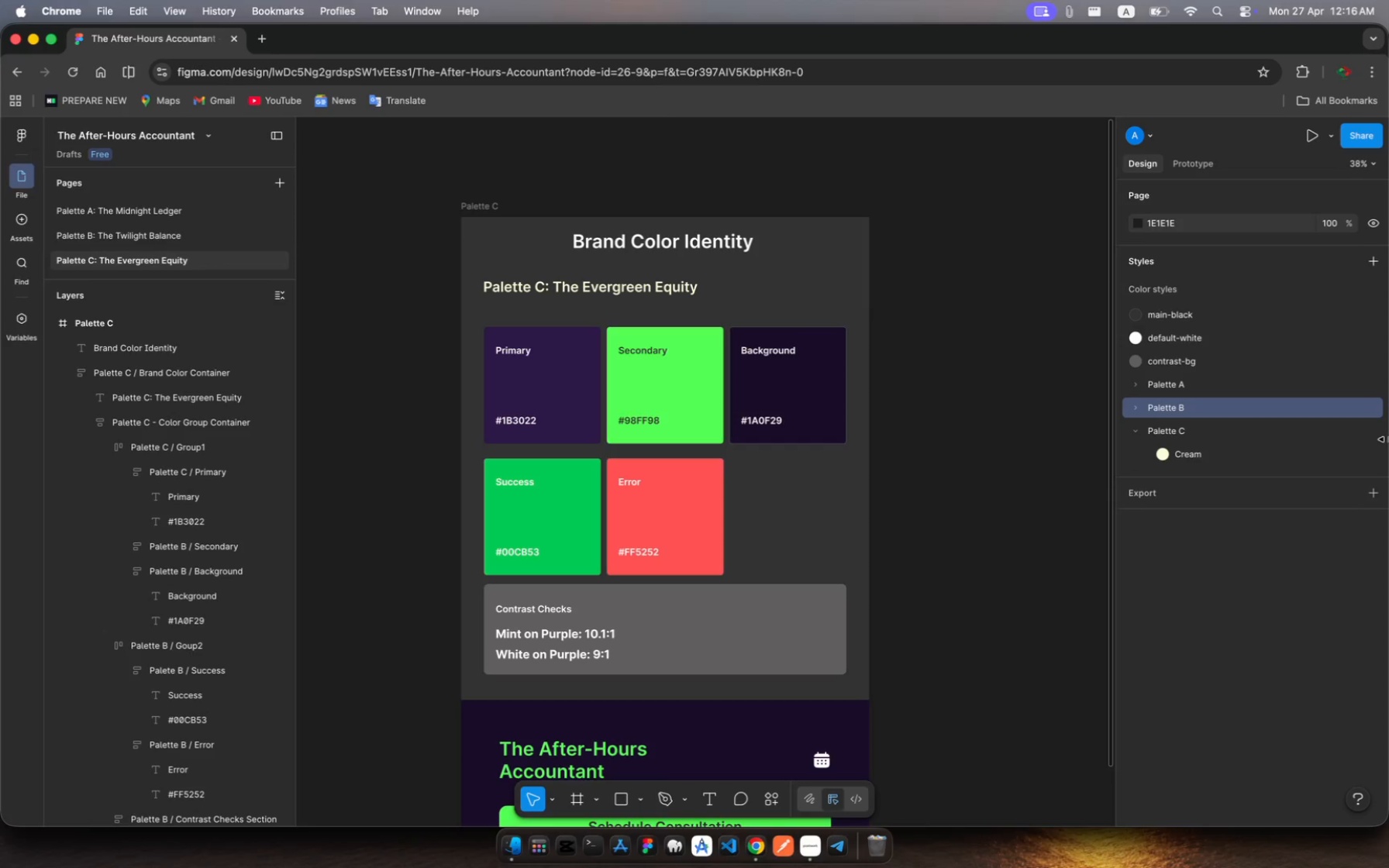 
left_click([1374, 432])
 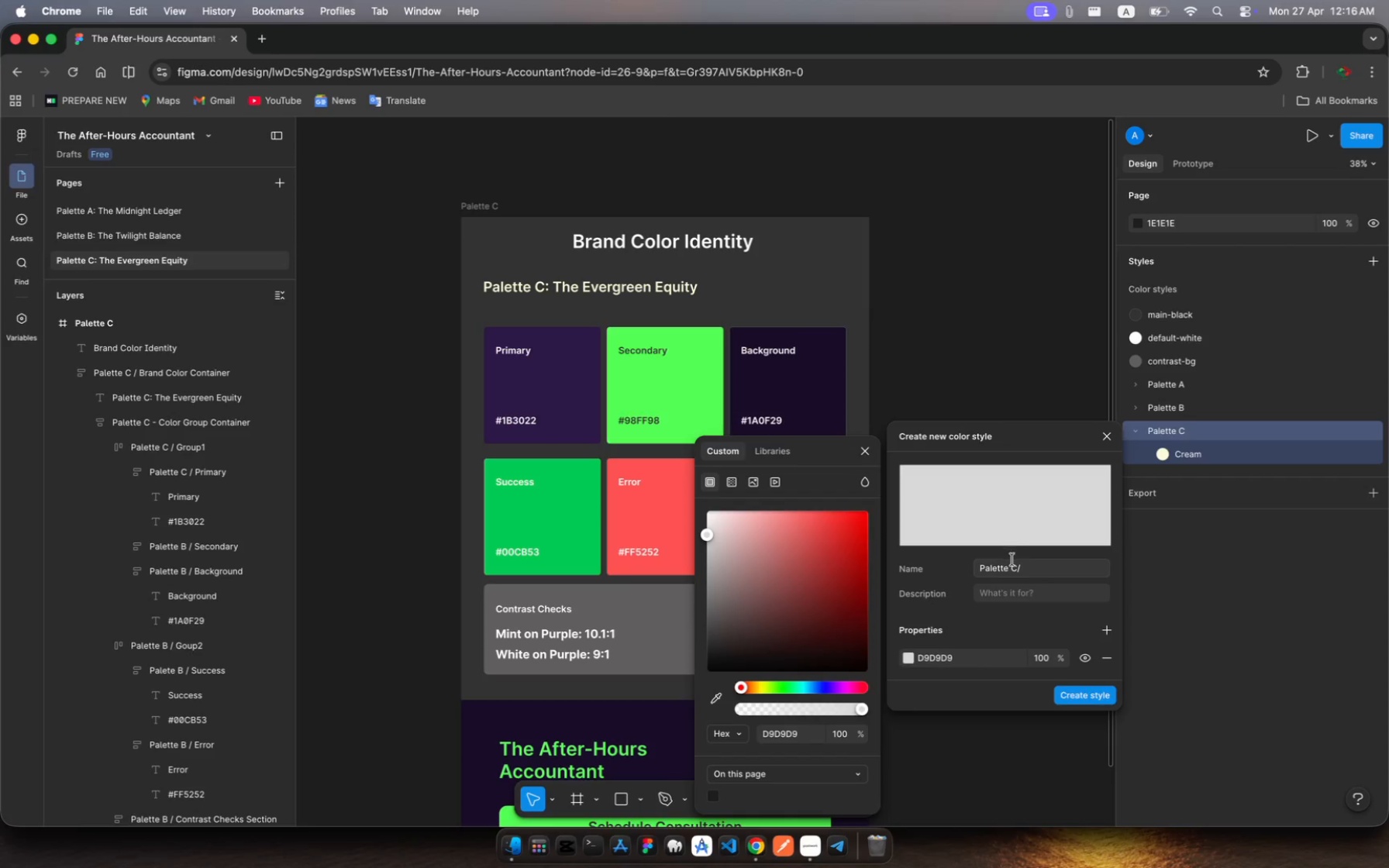 
left_click([1034, 568])
 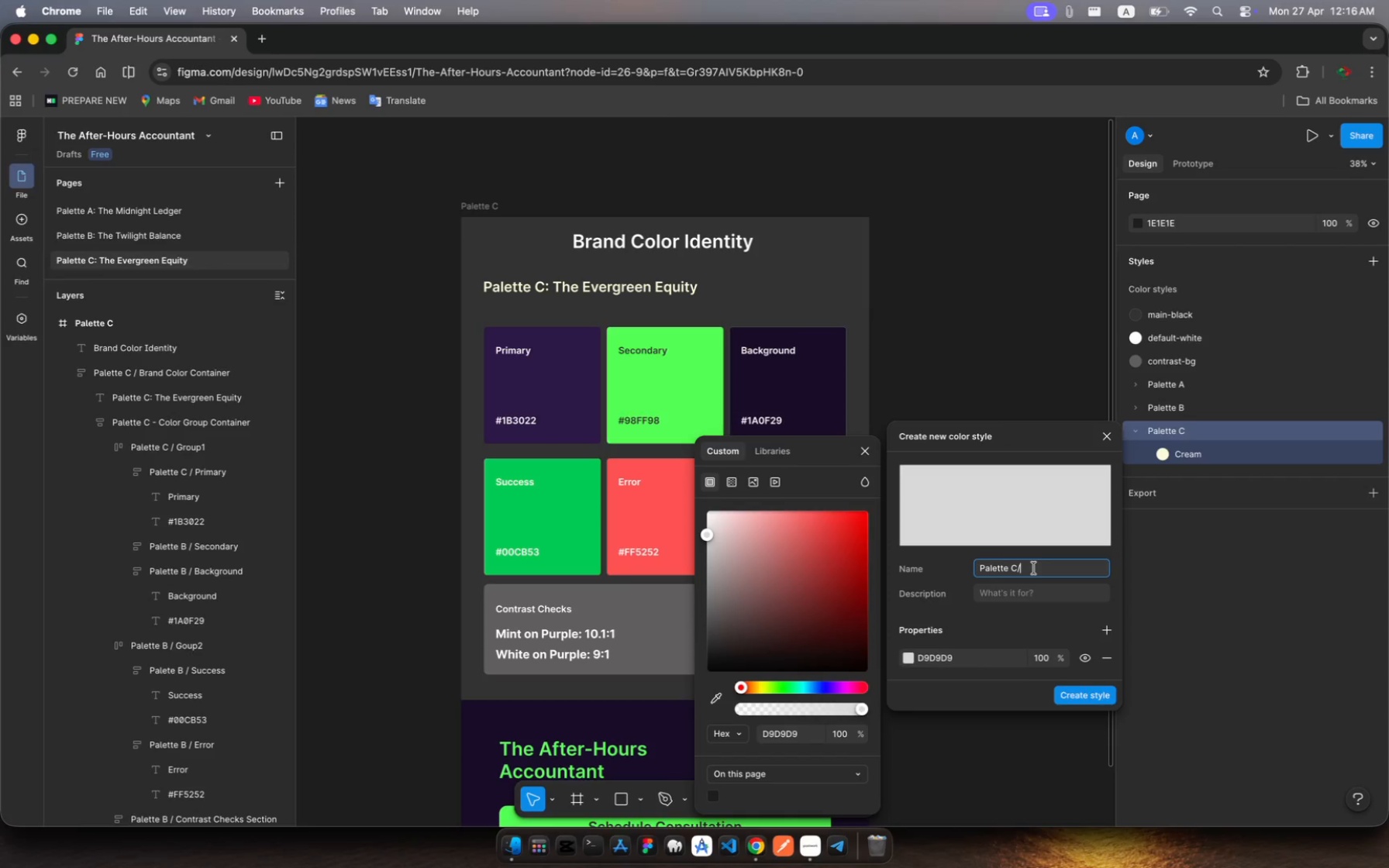 
type(Primary)
 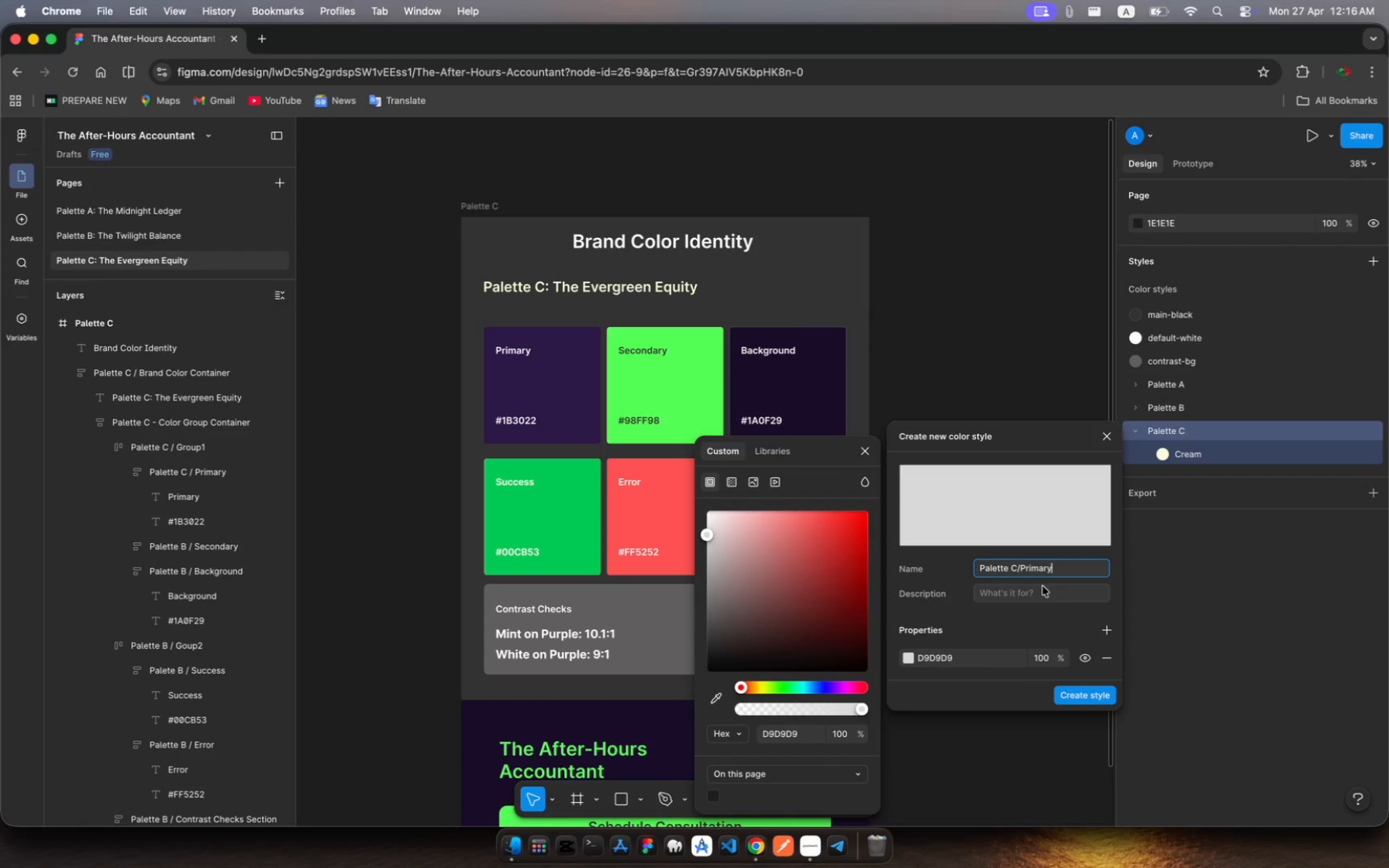 
left_click([1029, 589])
 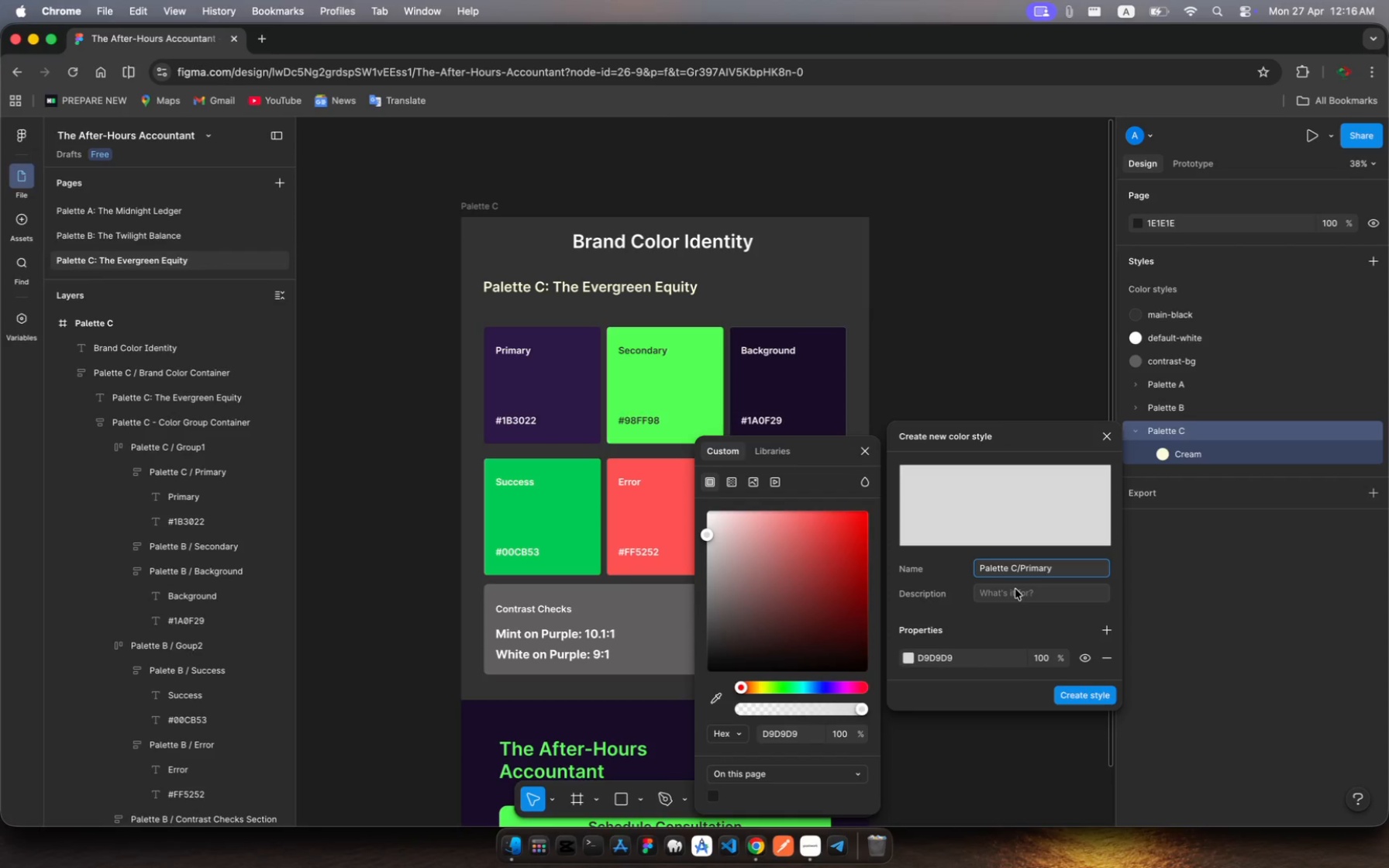 
left_click([1015, 590])
 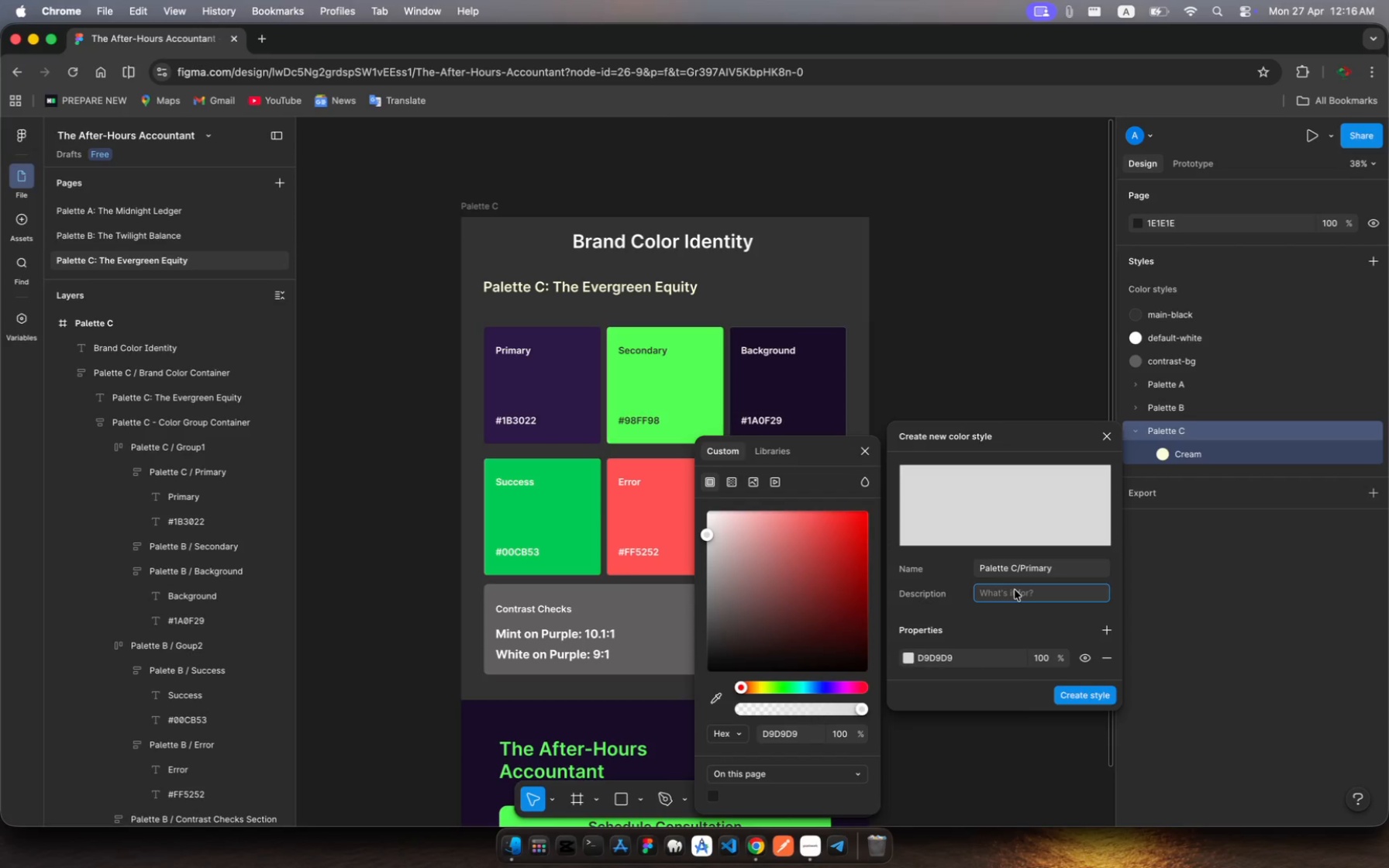 
type(Primary color for Palette C)
 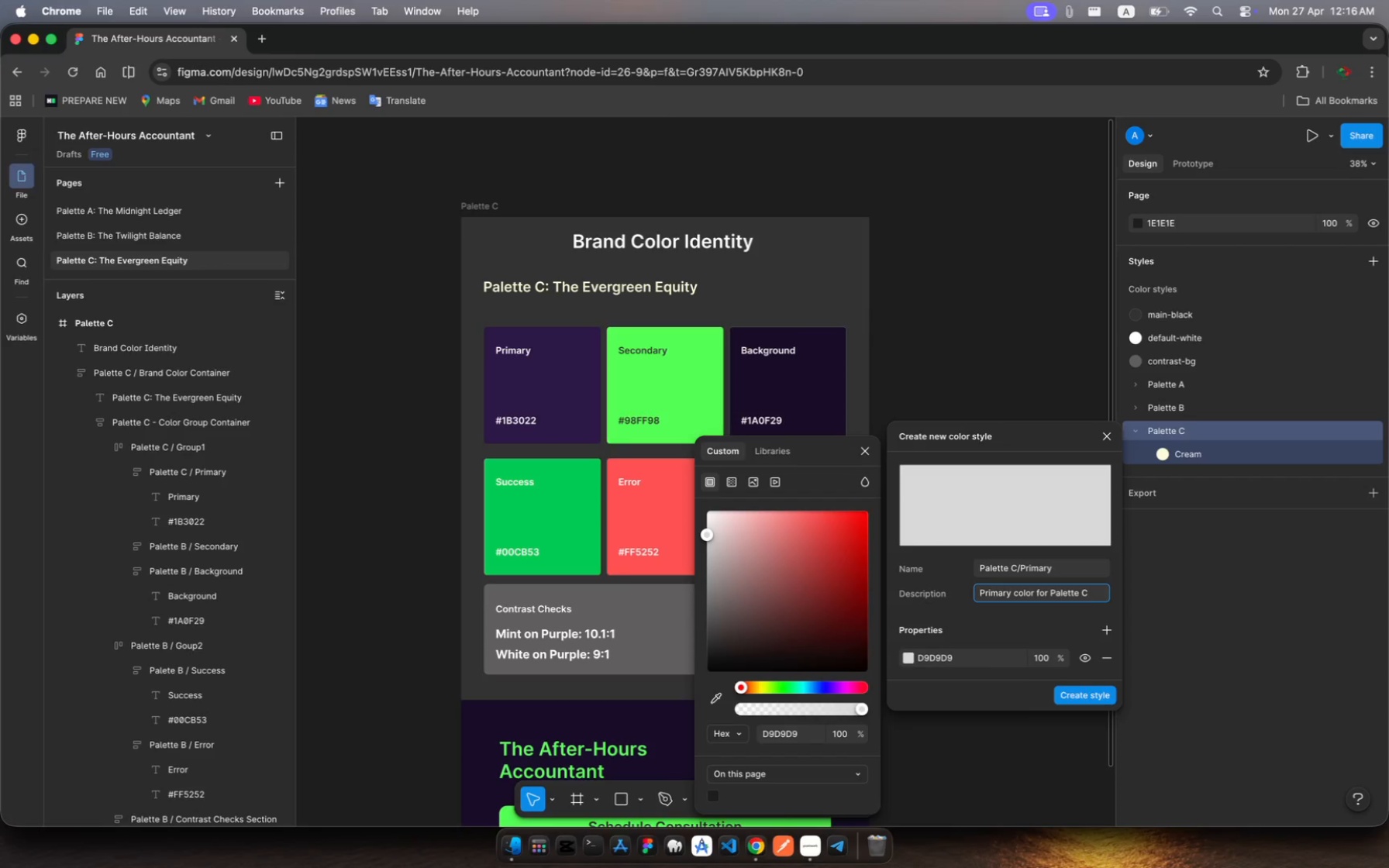 
left_click([932, 657])
 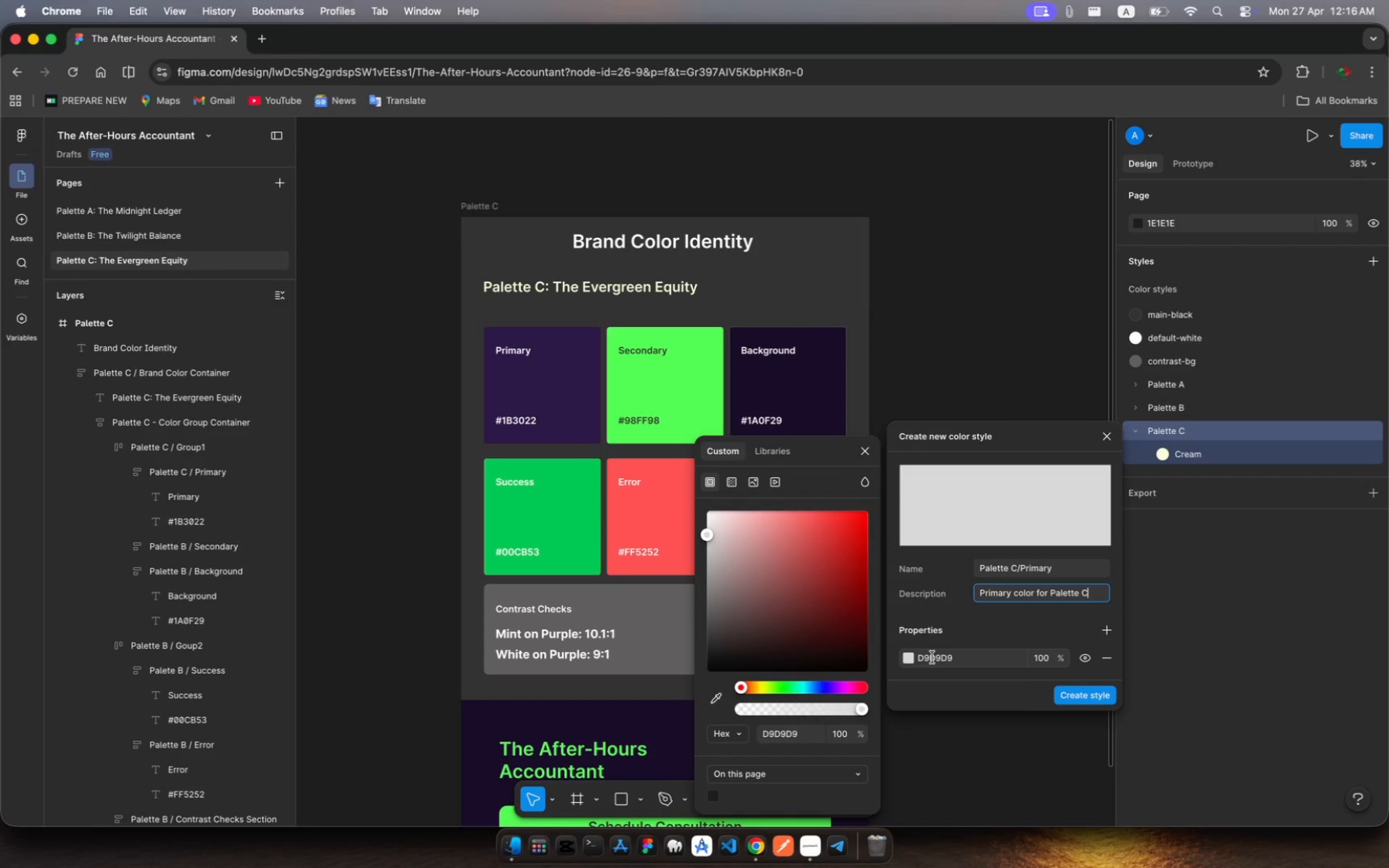 
left_click([932, 657])
 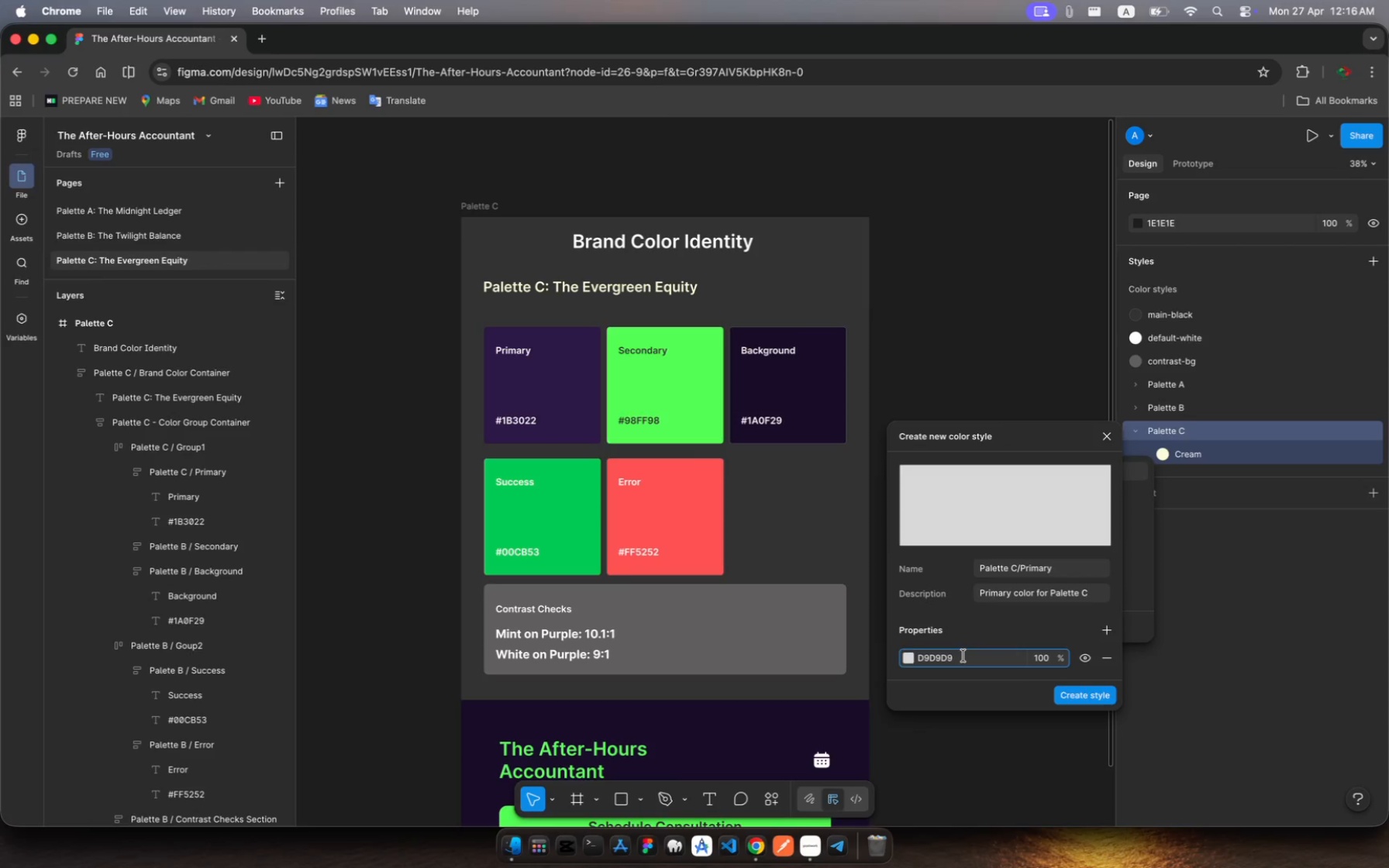 
left_click_drag(start_coordinate=[963, 656], to_coordinate=[919, 656])
 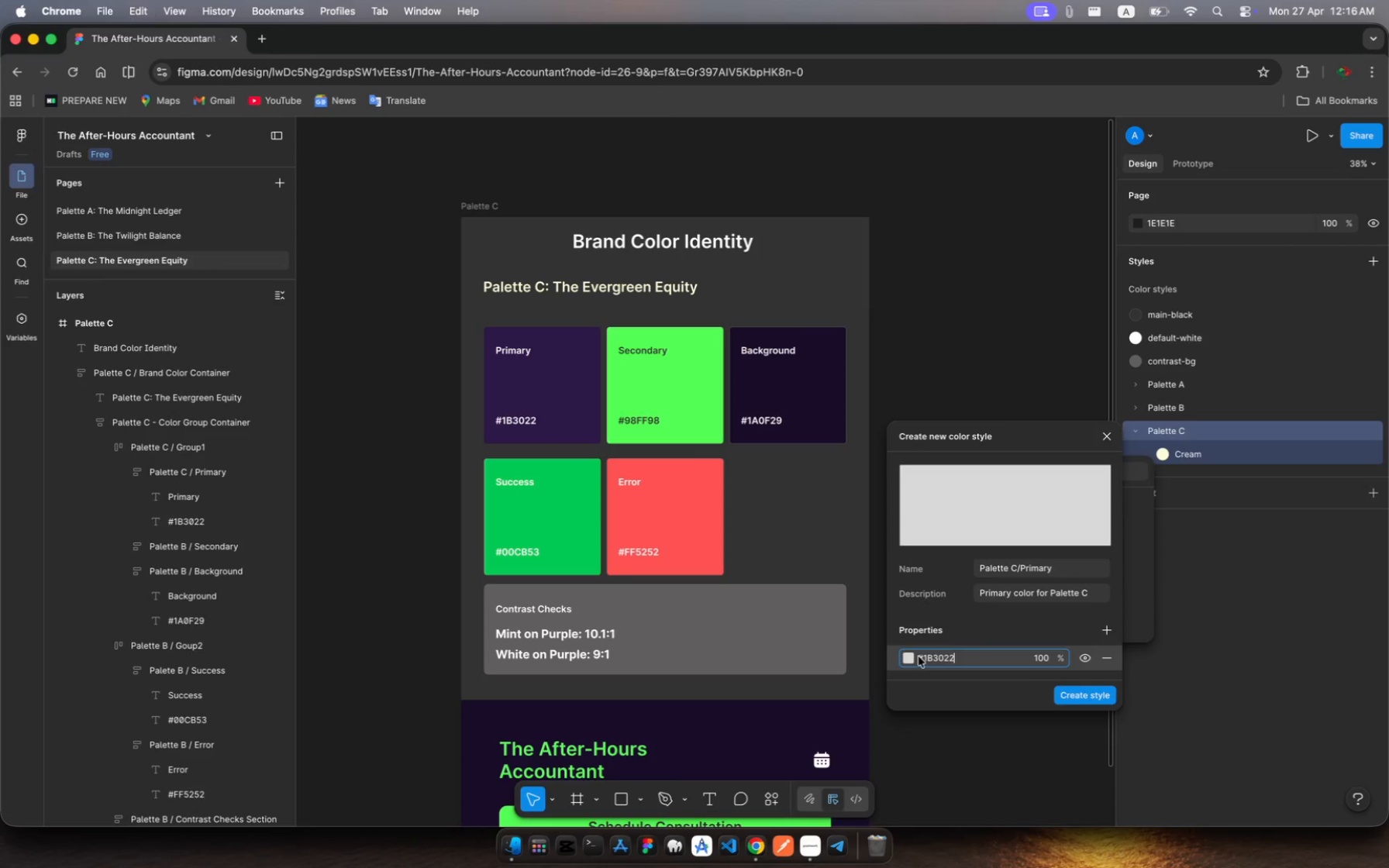 
key(Meta+V)
 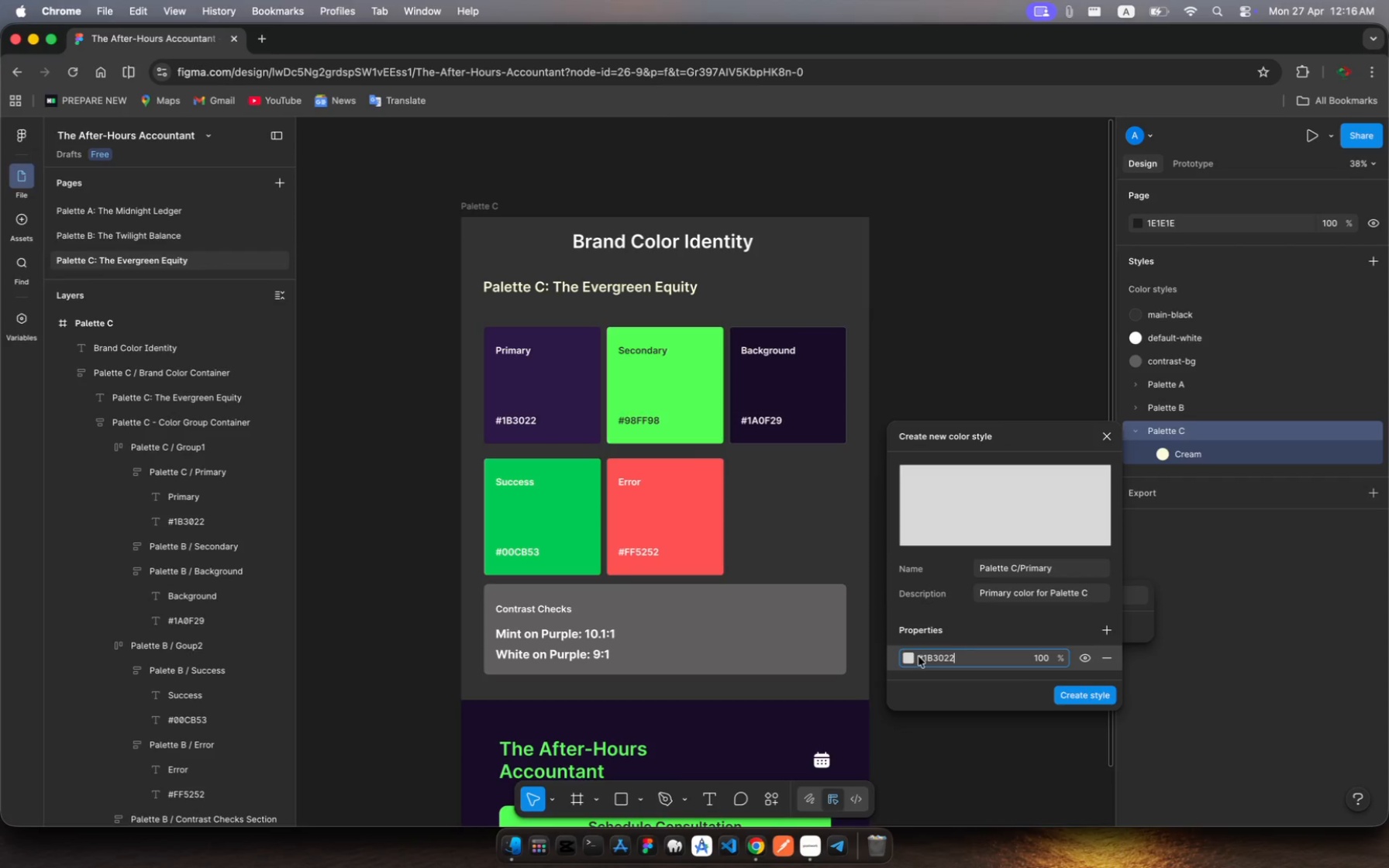 
key(Enter)
 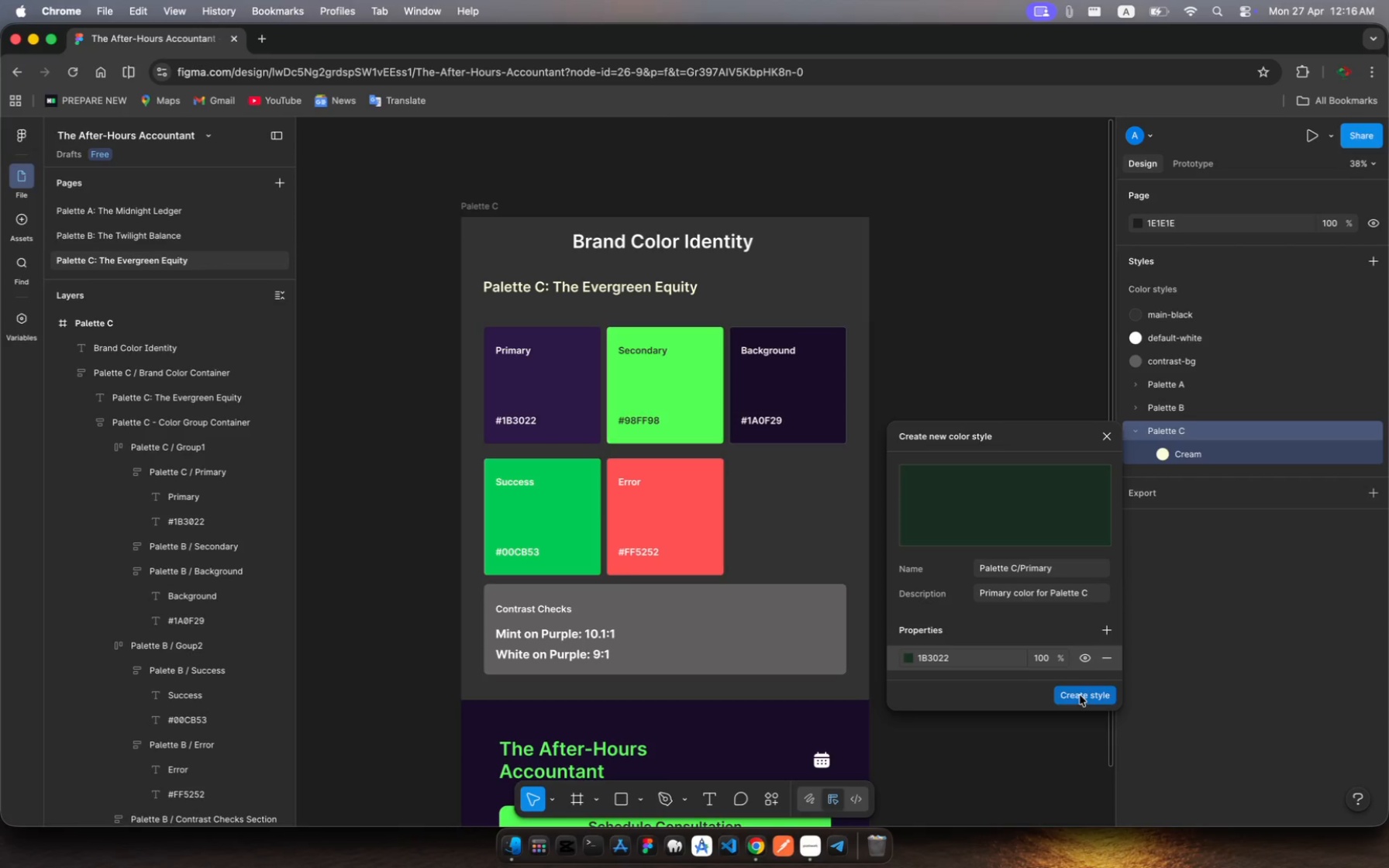 
left_click([1081, 695])
 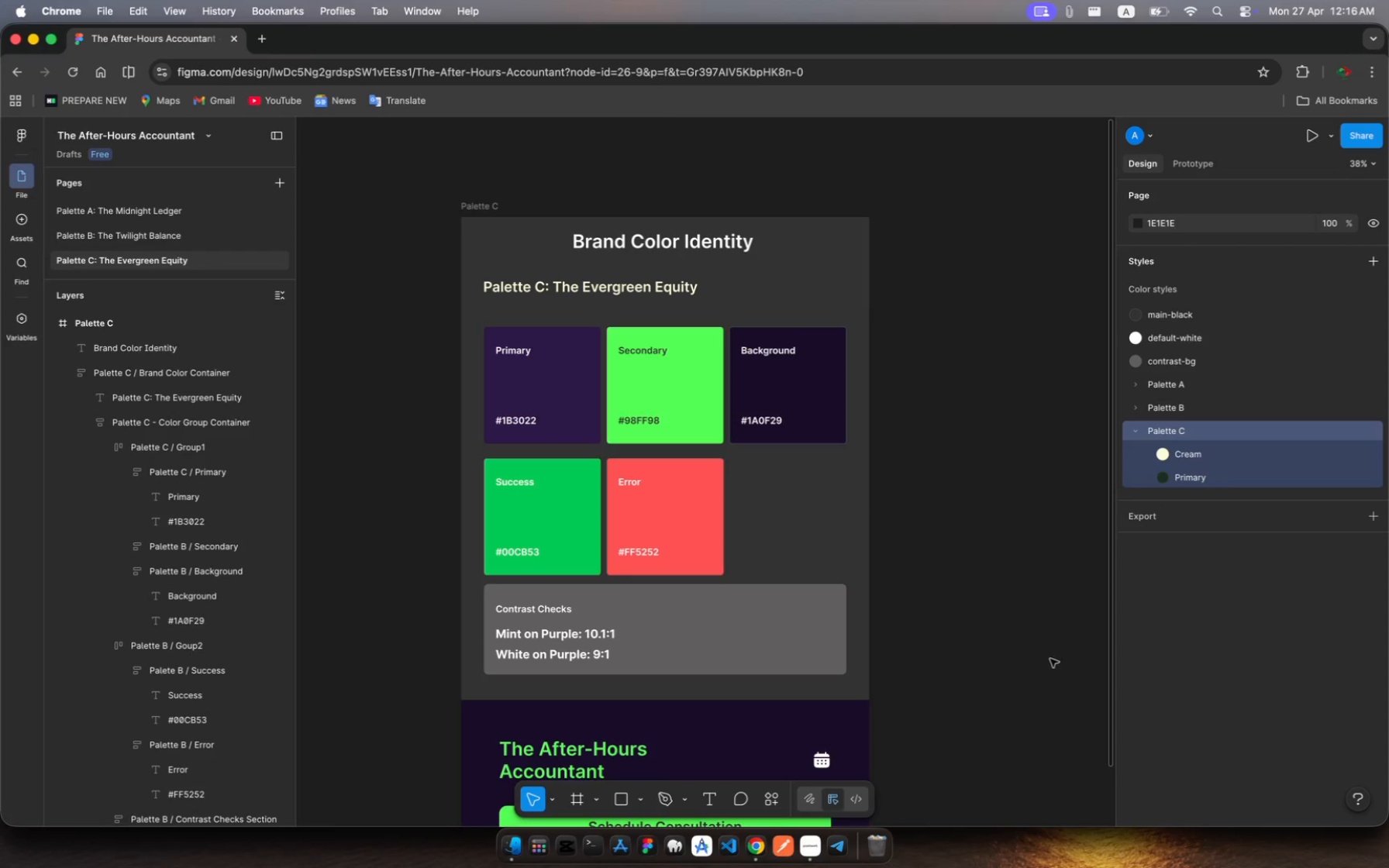 
wait(5.19)
 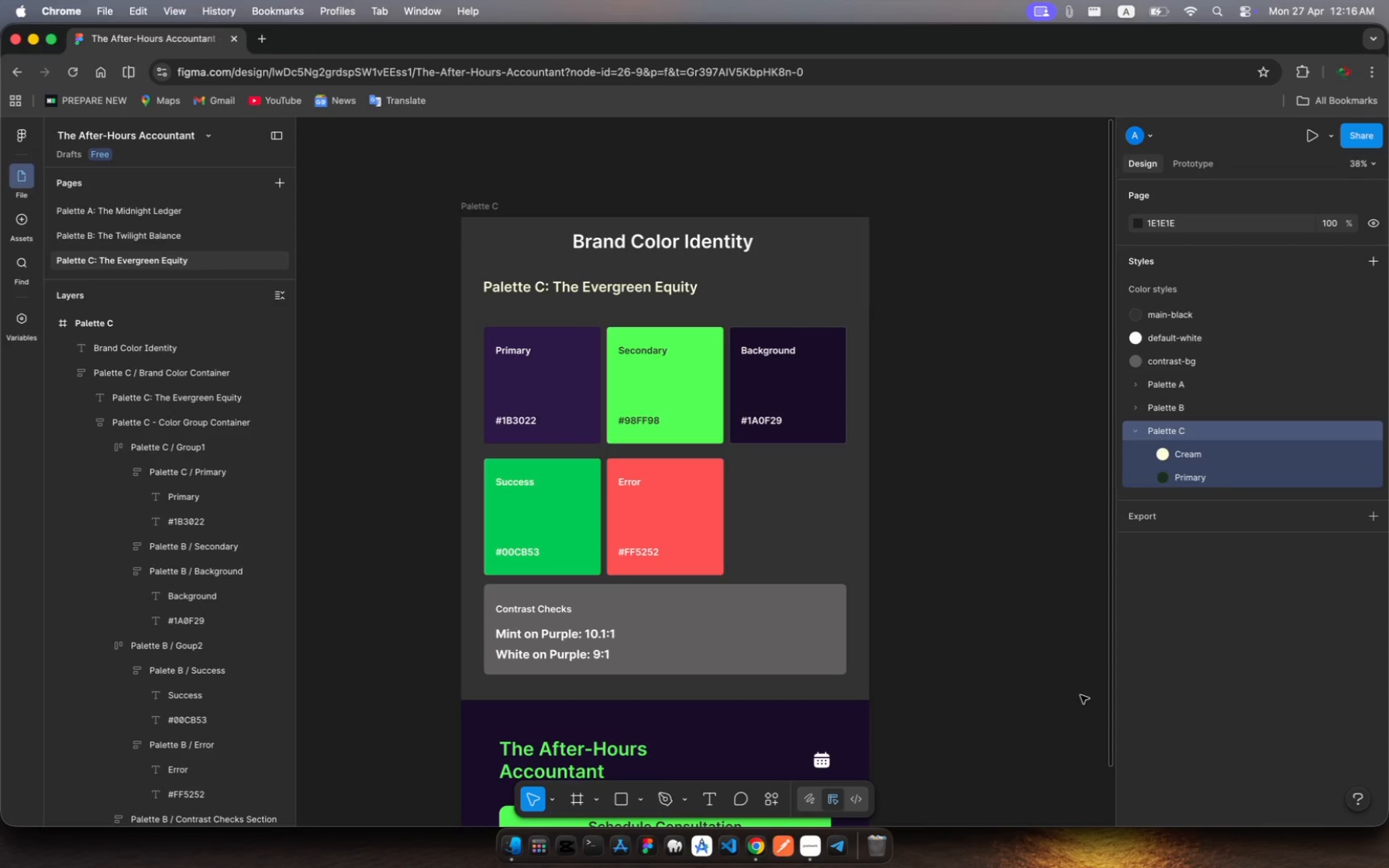 
left_click([590, 366])
 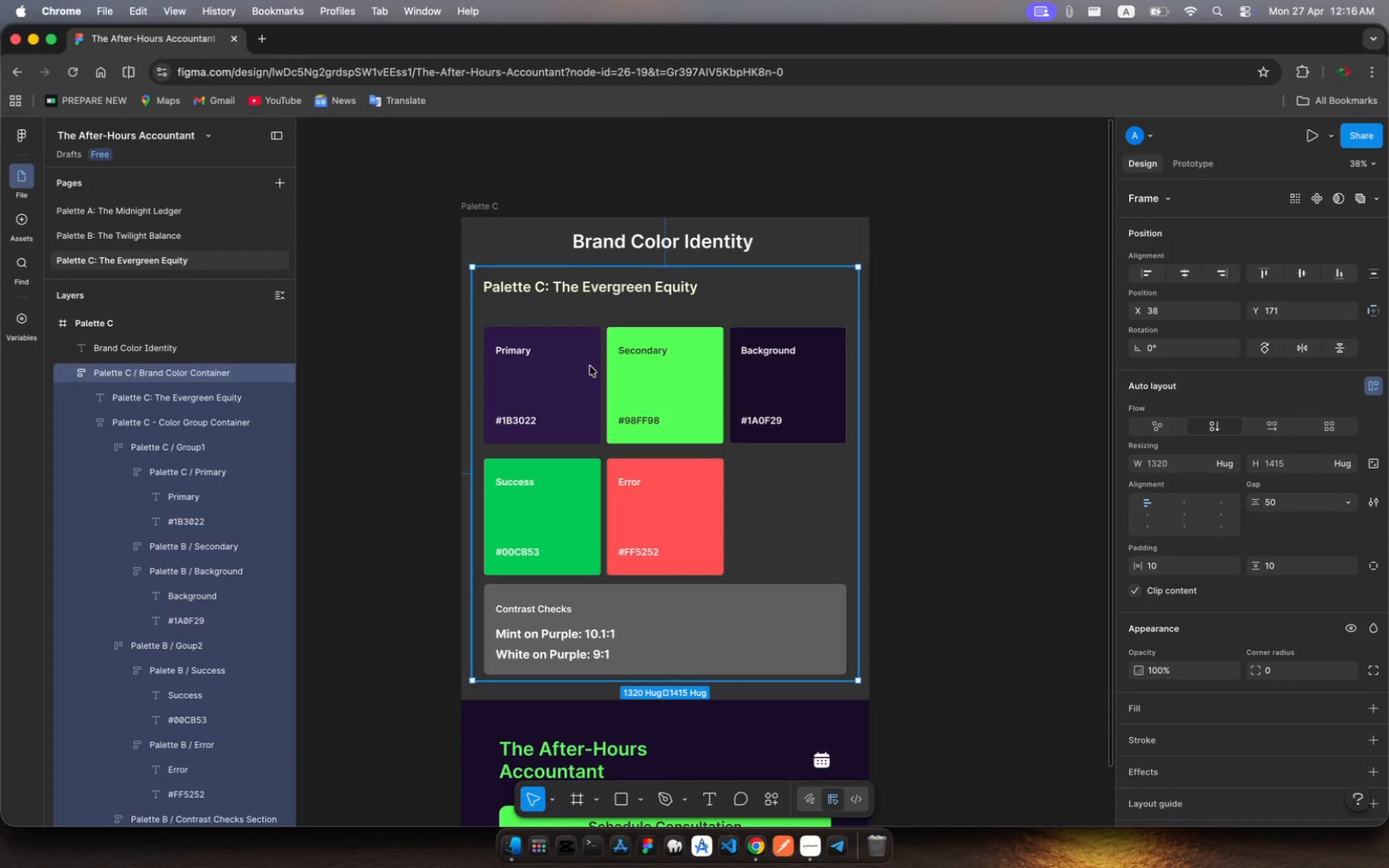 
double_click([590, 366])
 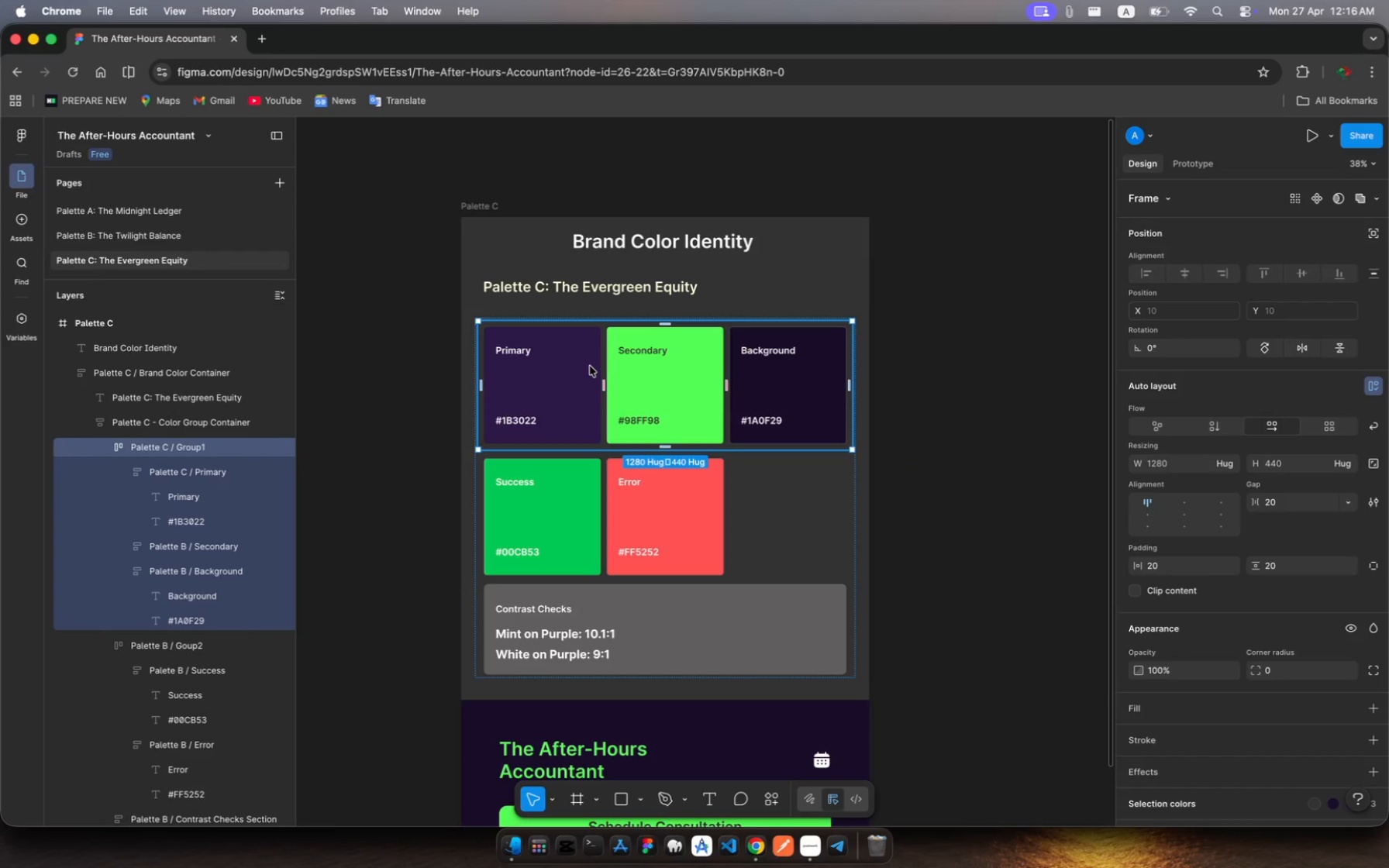 
double_click([590, 366])
 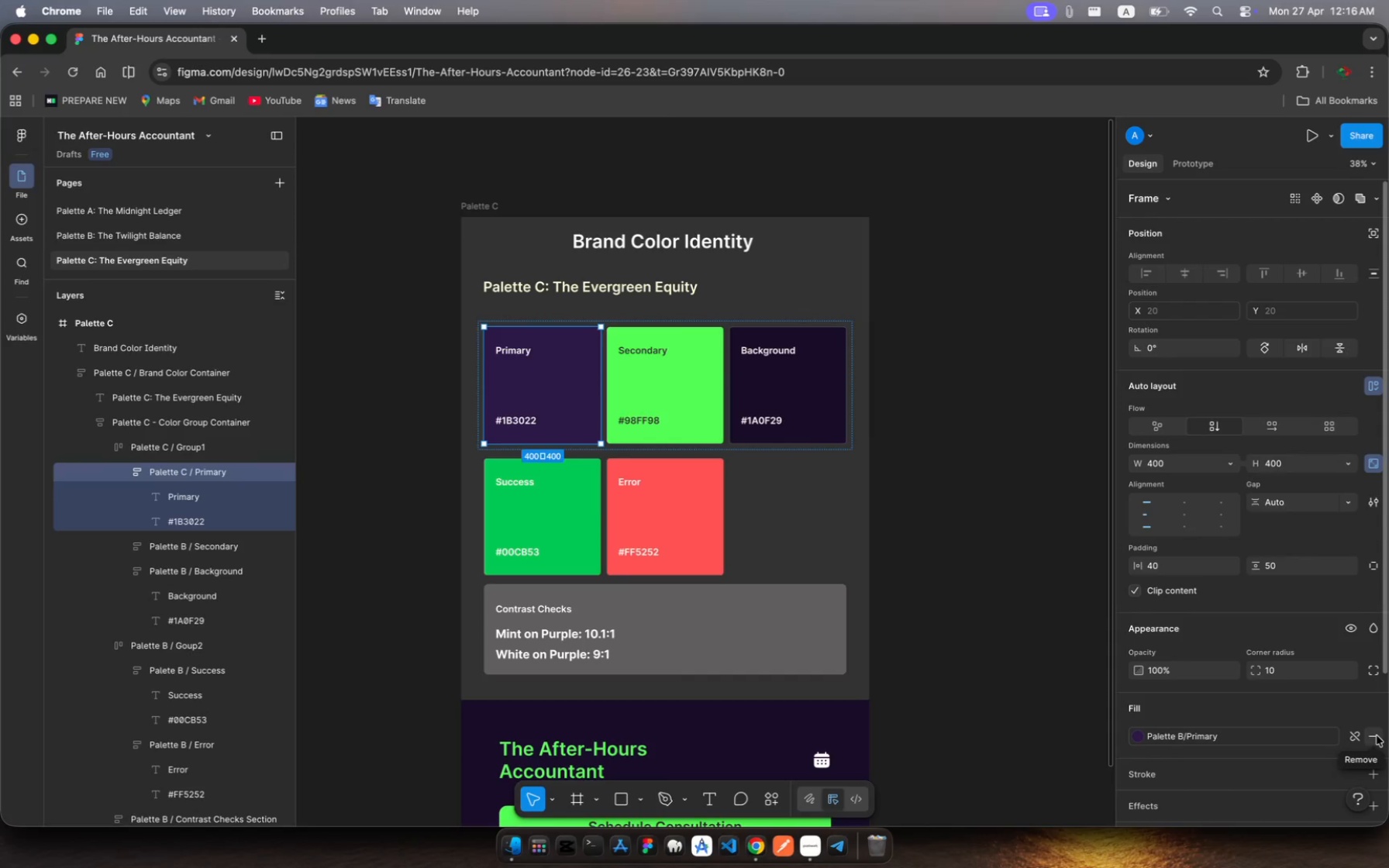 
wait(5.5)
 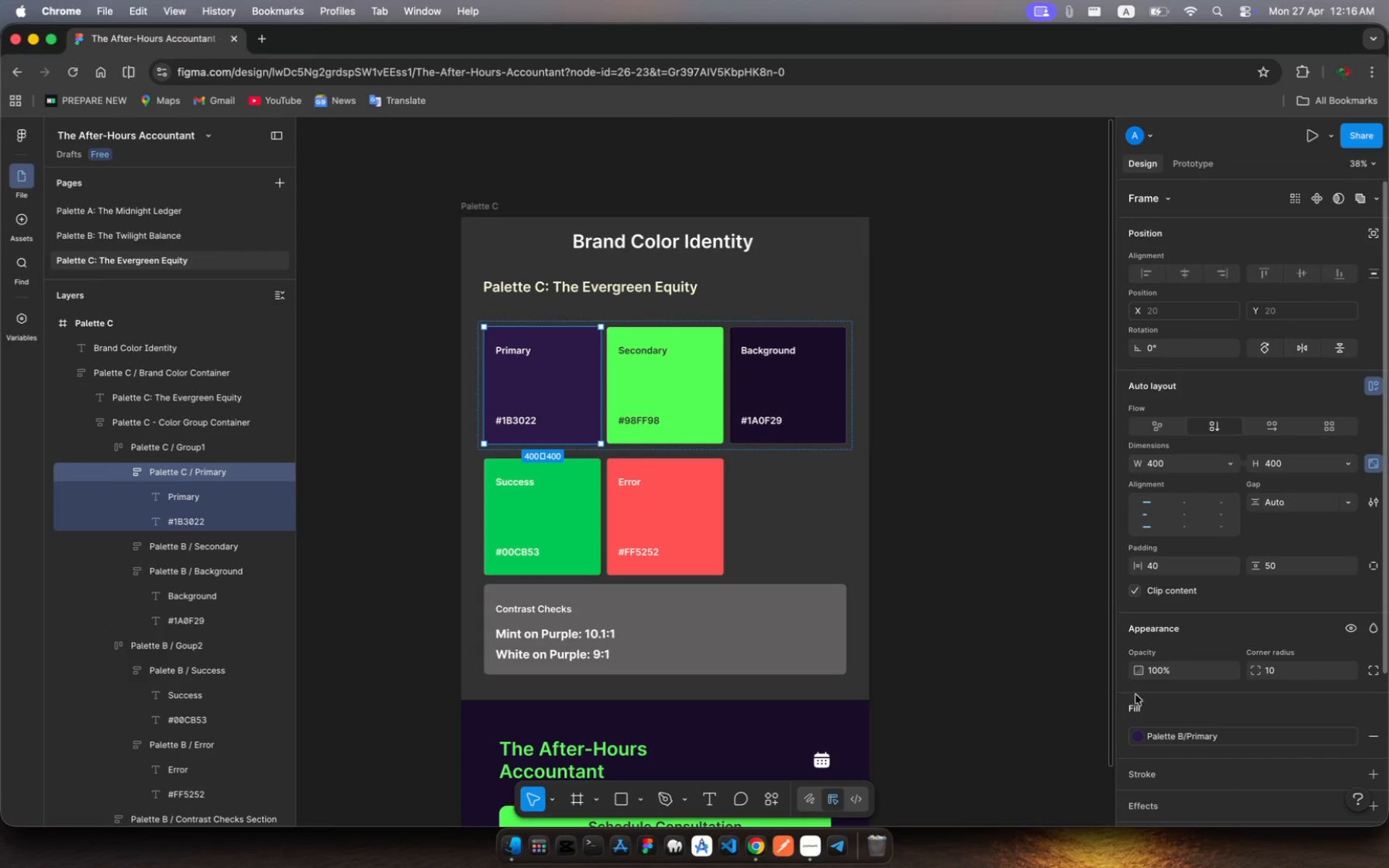 
left_click([1377, 735])
 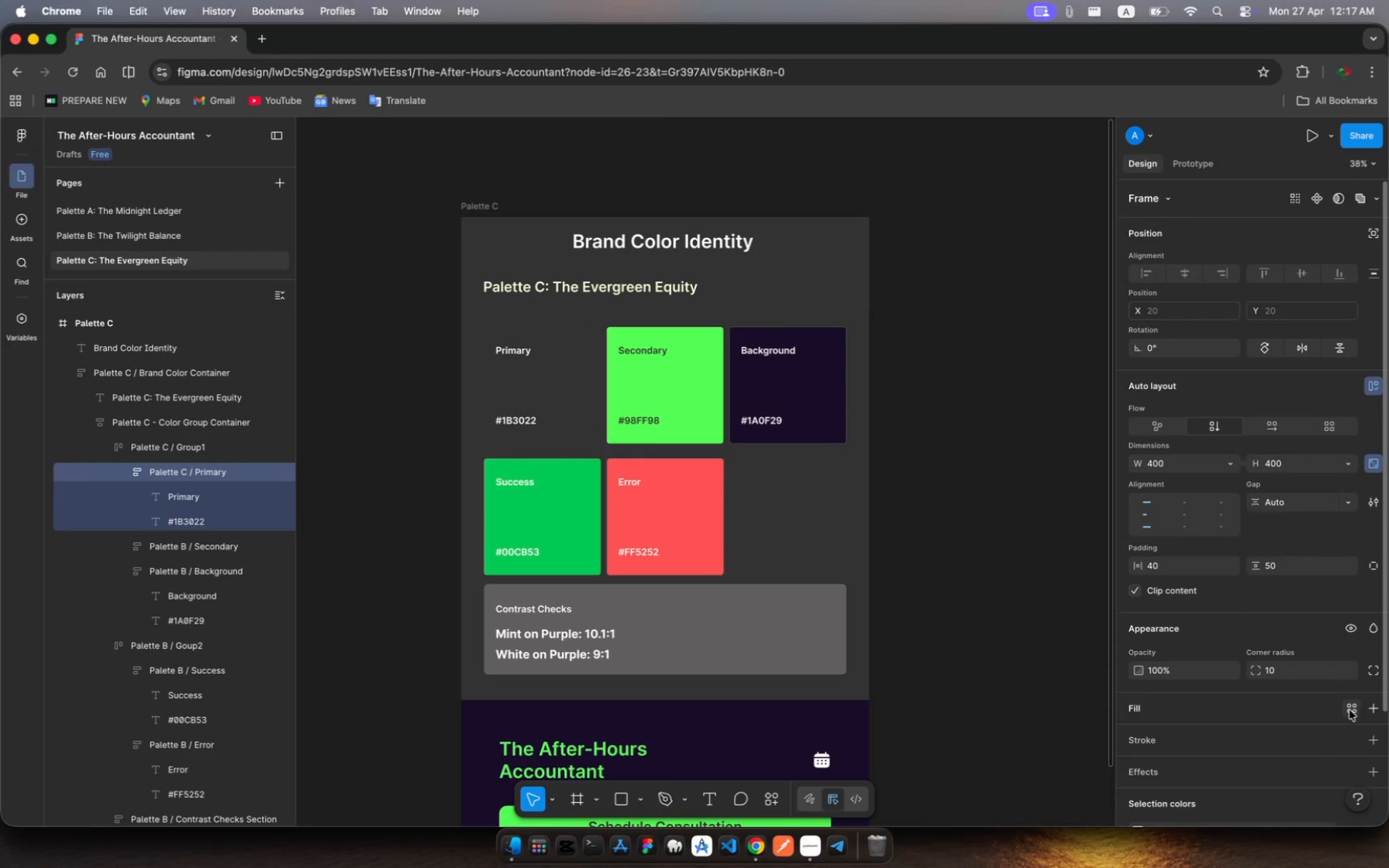 
left_click([1347, 711])
 